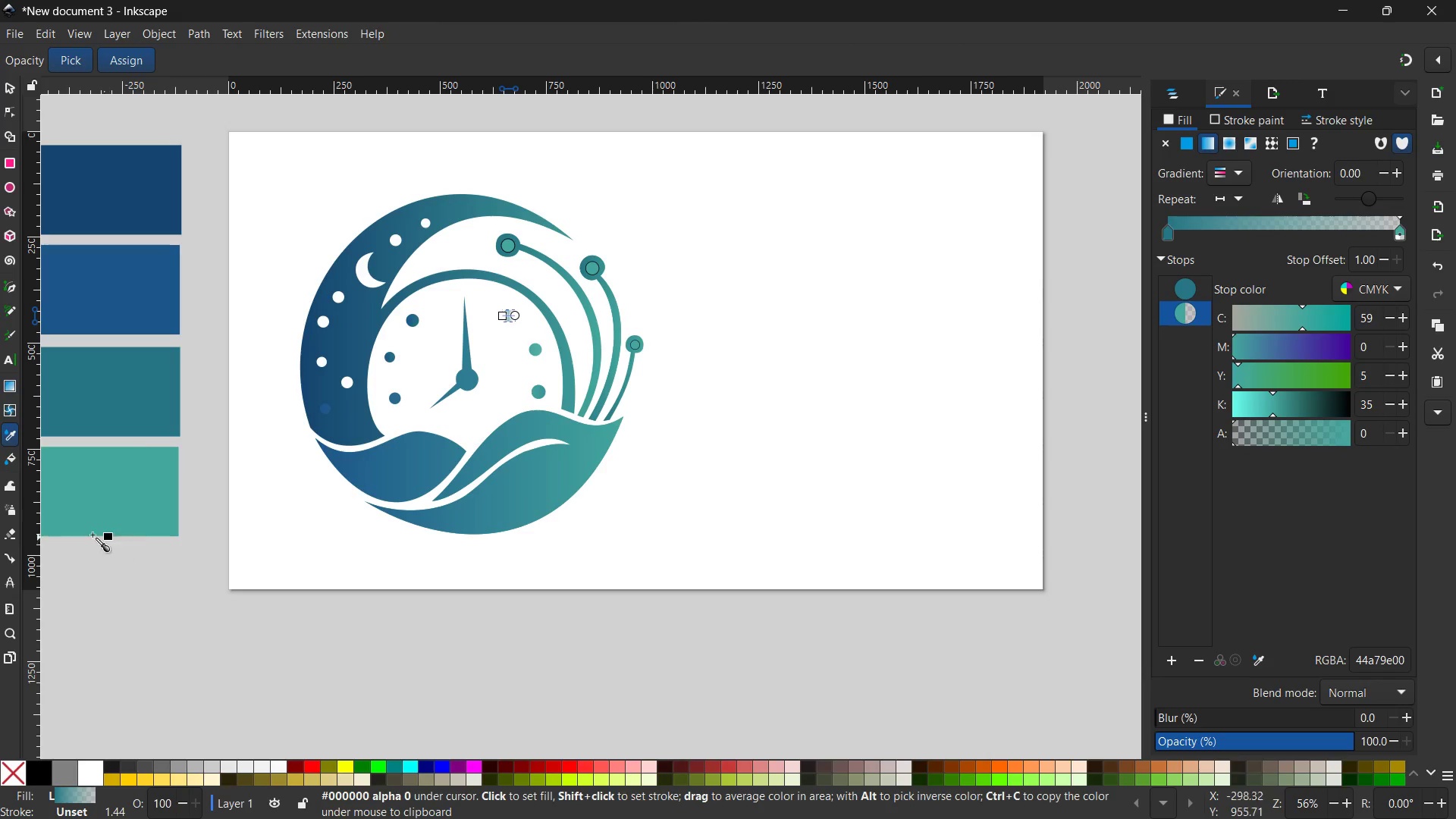 
left_click([106, 506])
 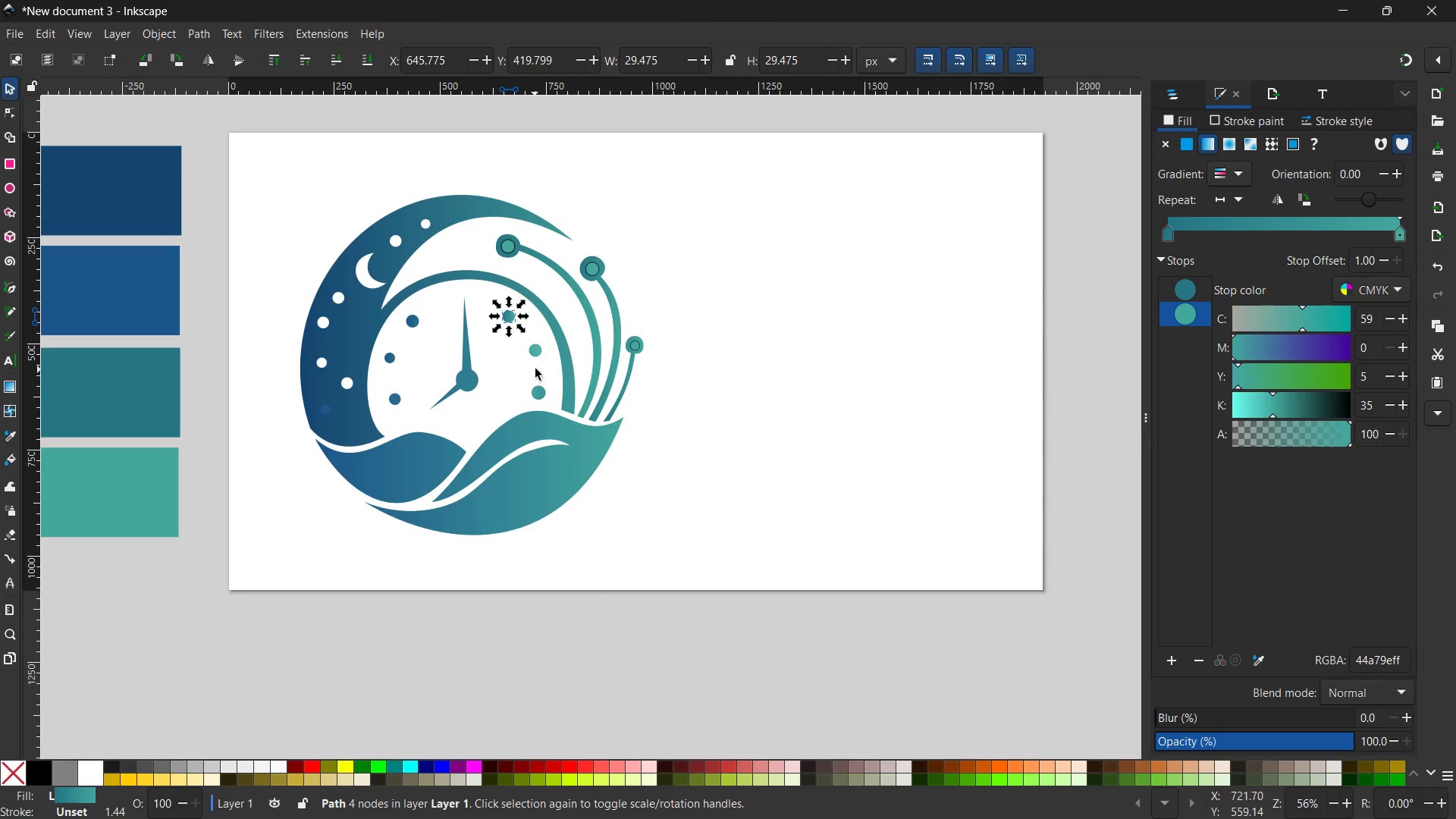 
left_click([535, 358])
 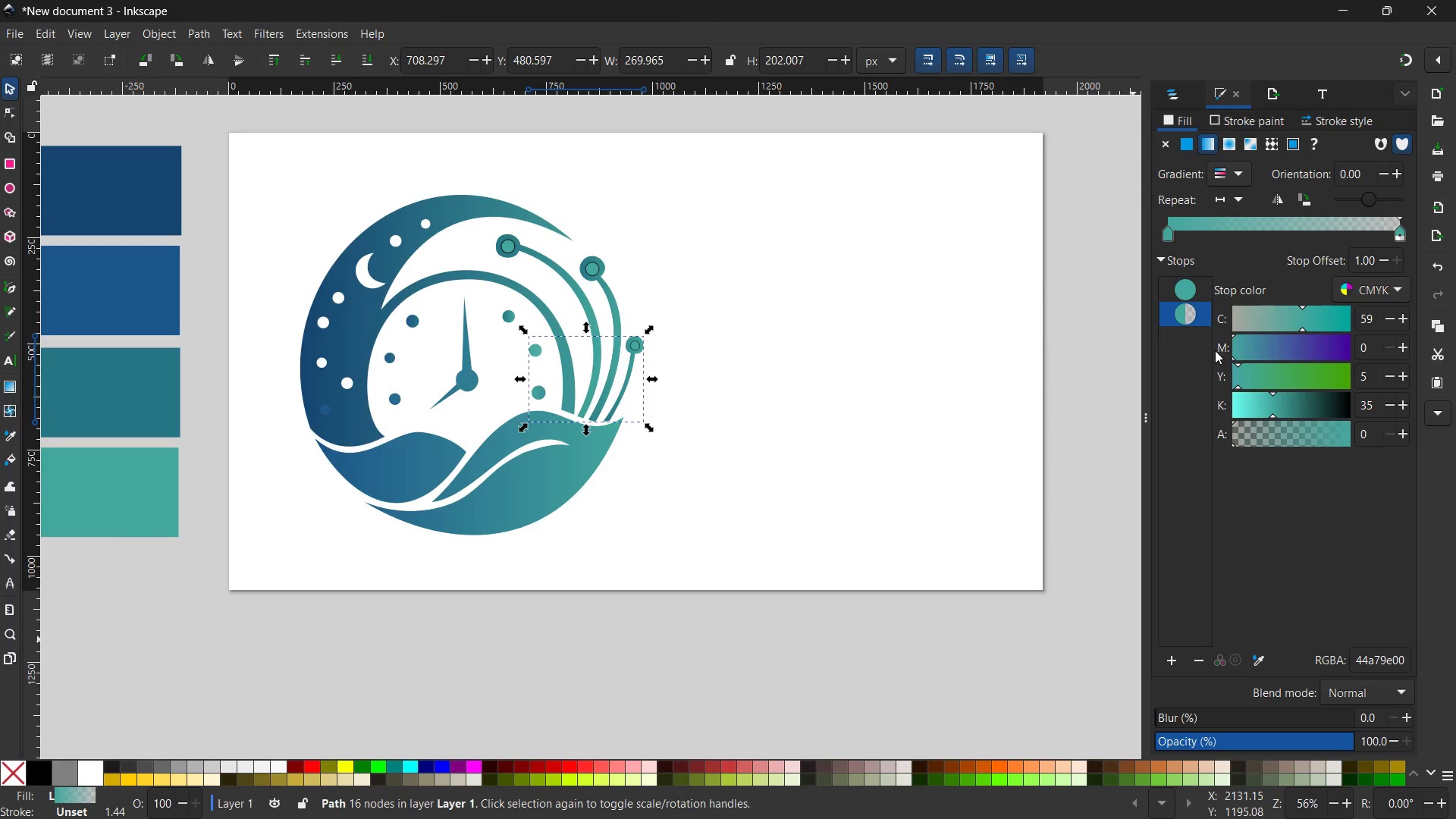 
left_click([1179, 284])
 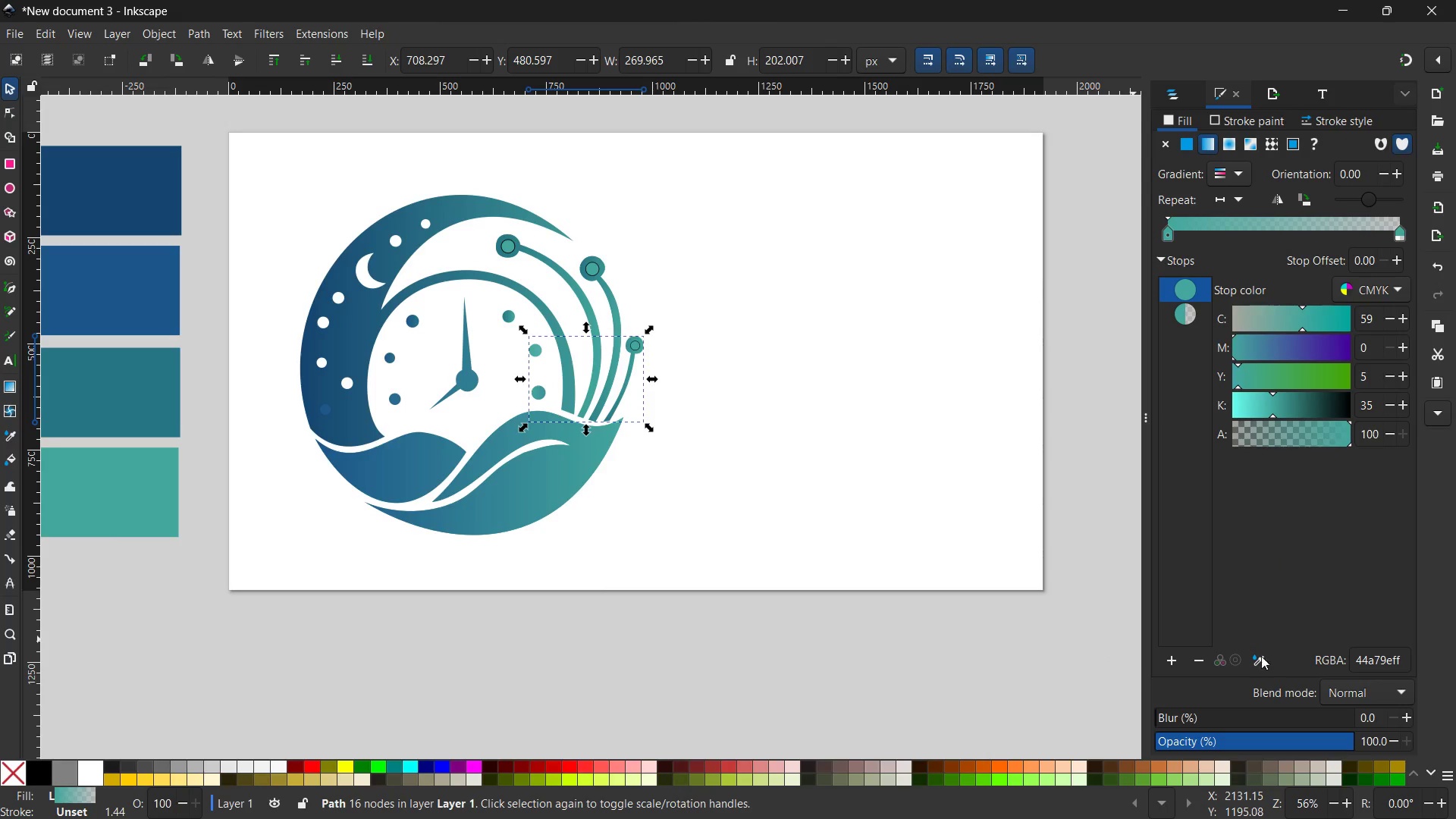 
left_click([1262, 660])
 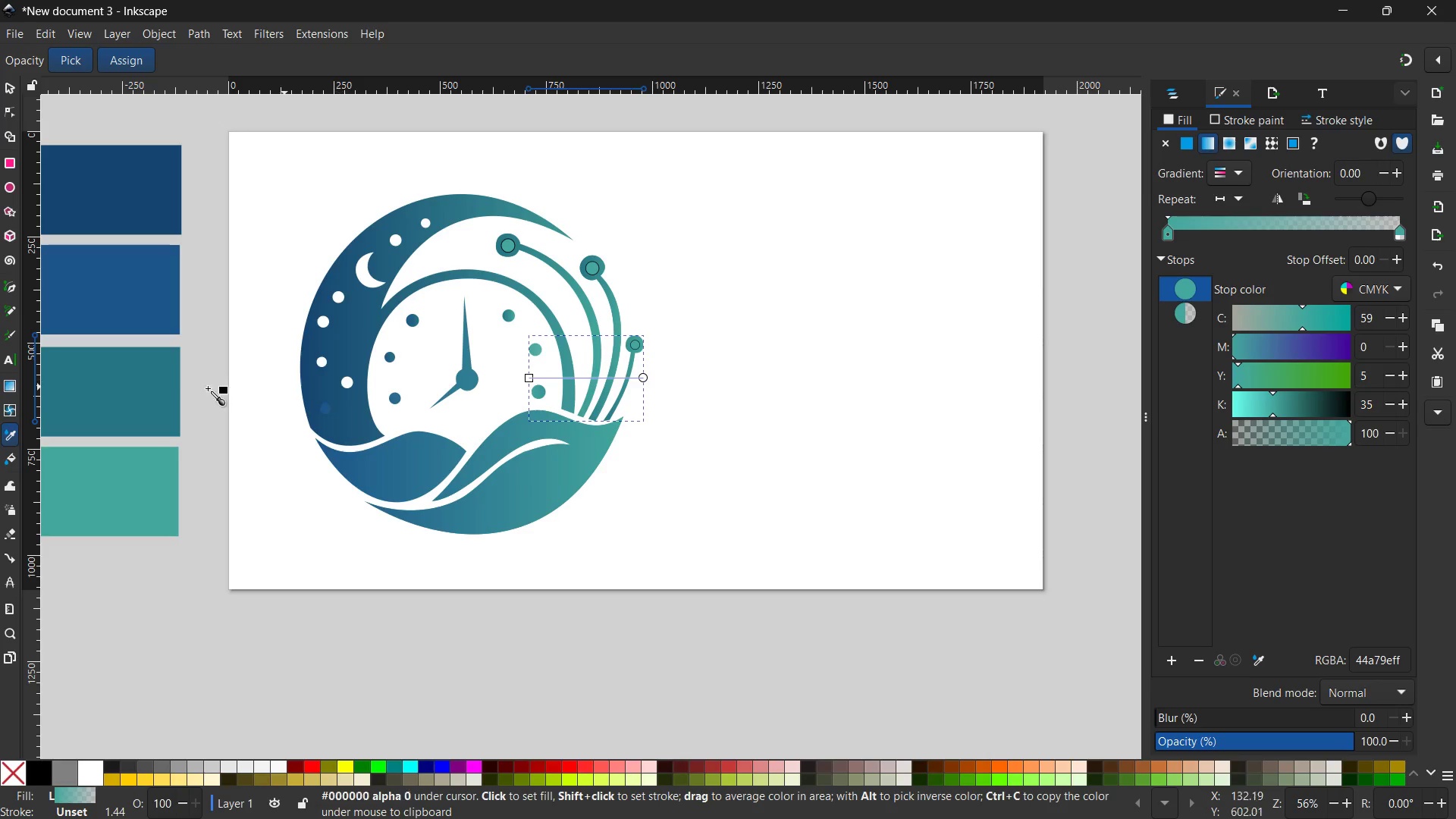 
left_click([130, 389])
 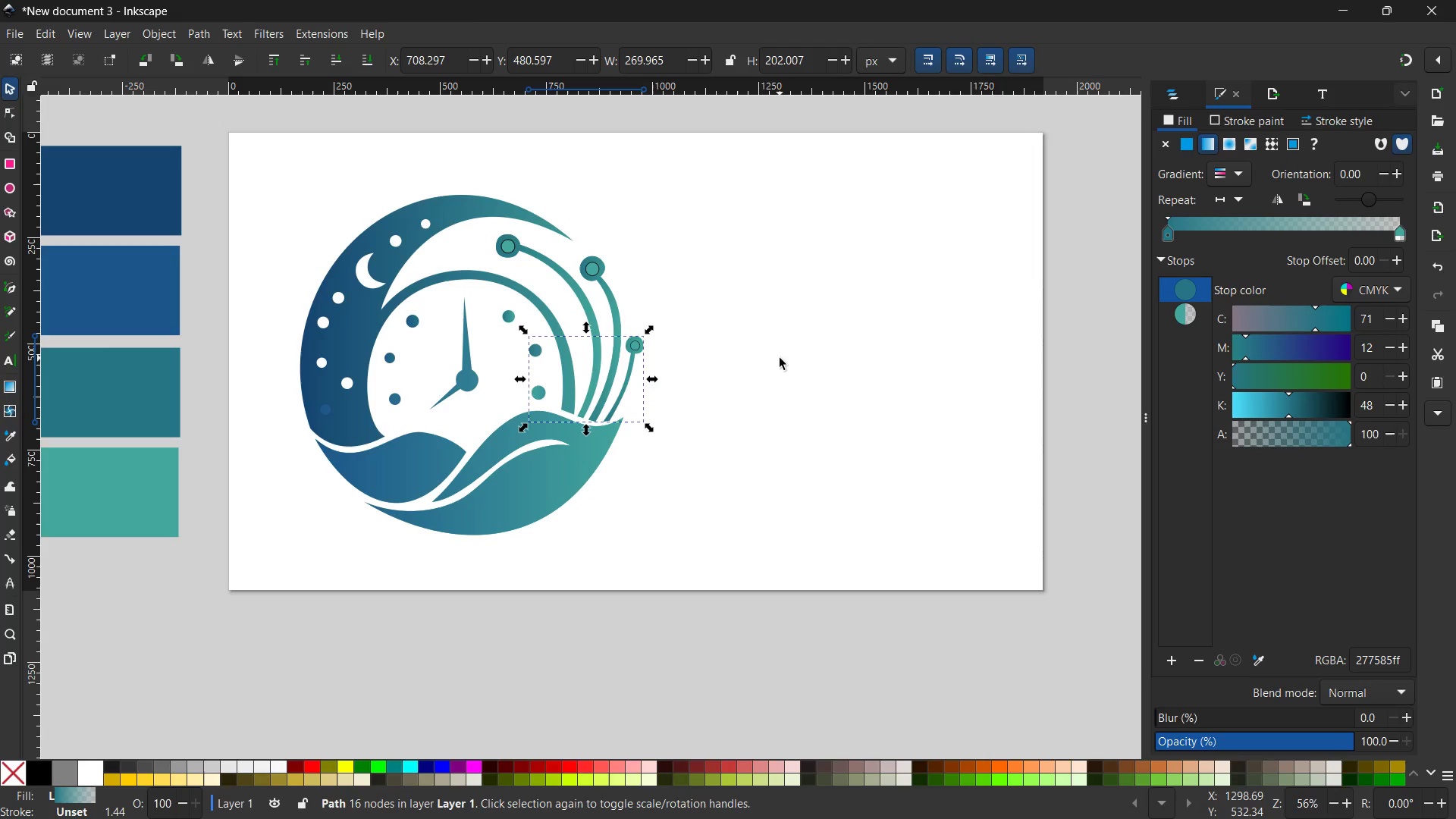 
left_click([1181, 315])
 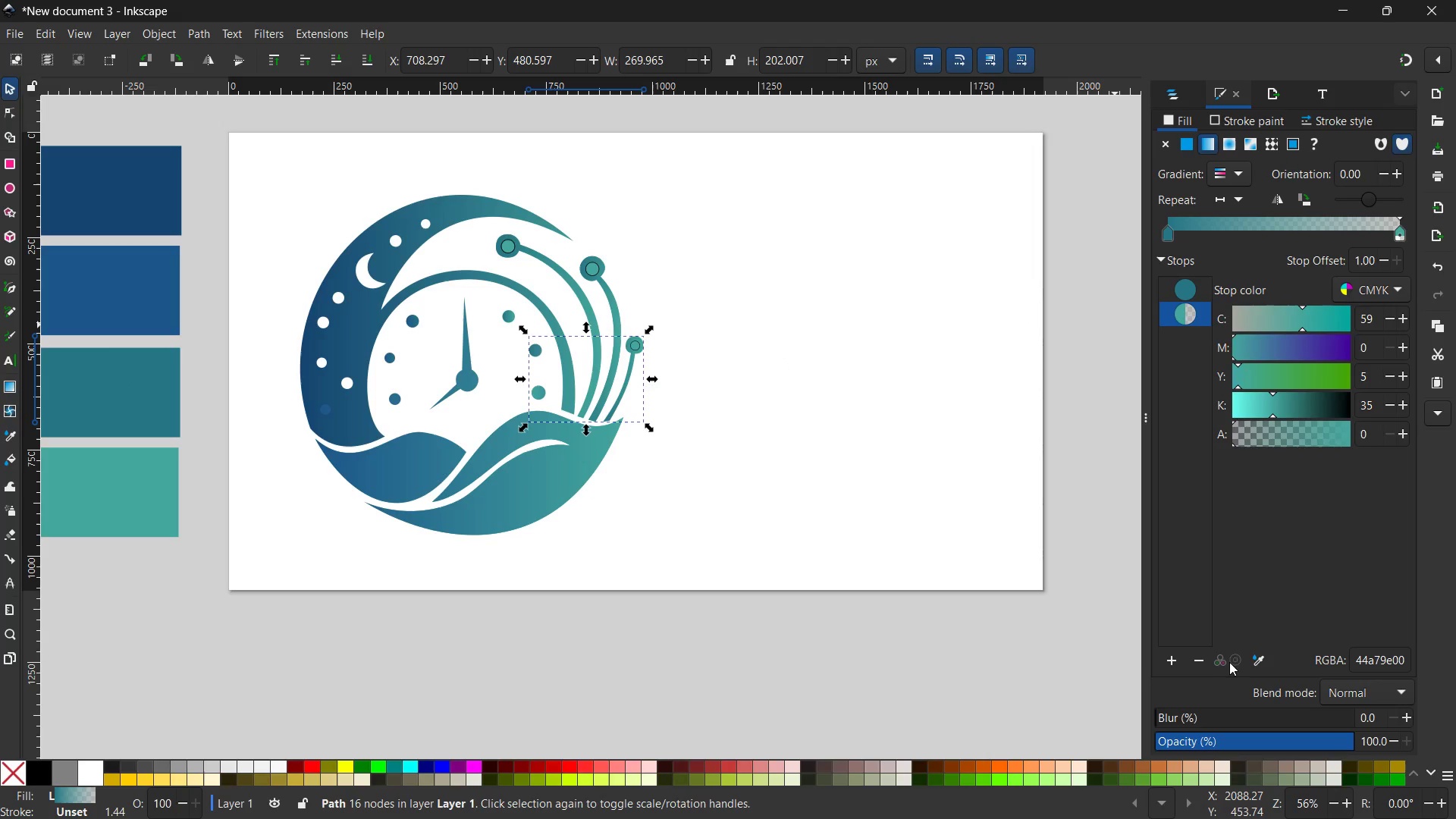 
left_click([1256, 657])
 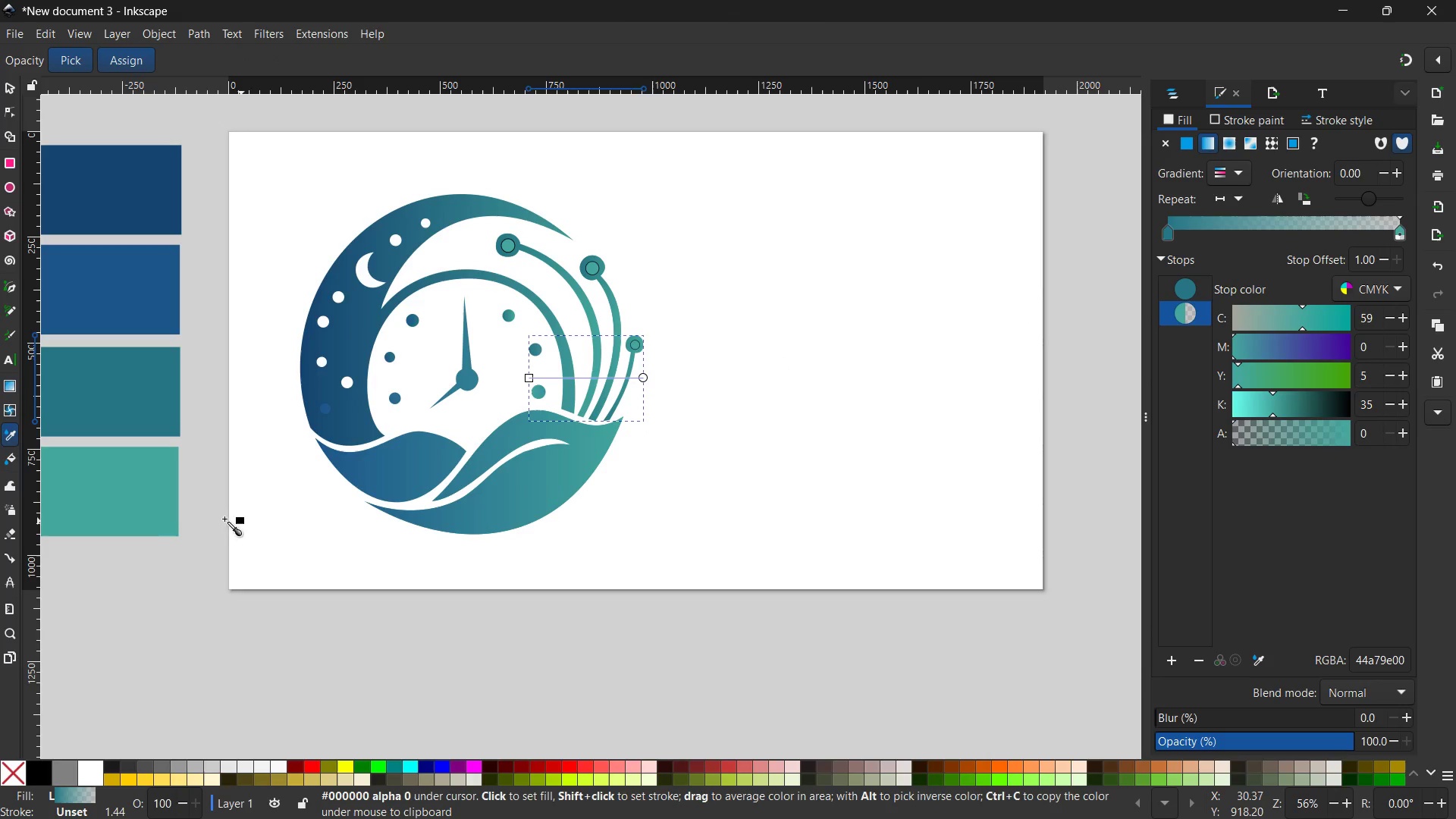 
left_click([138, 516])
 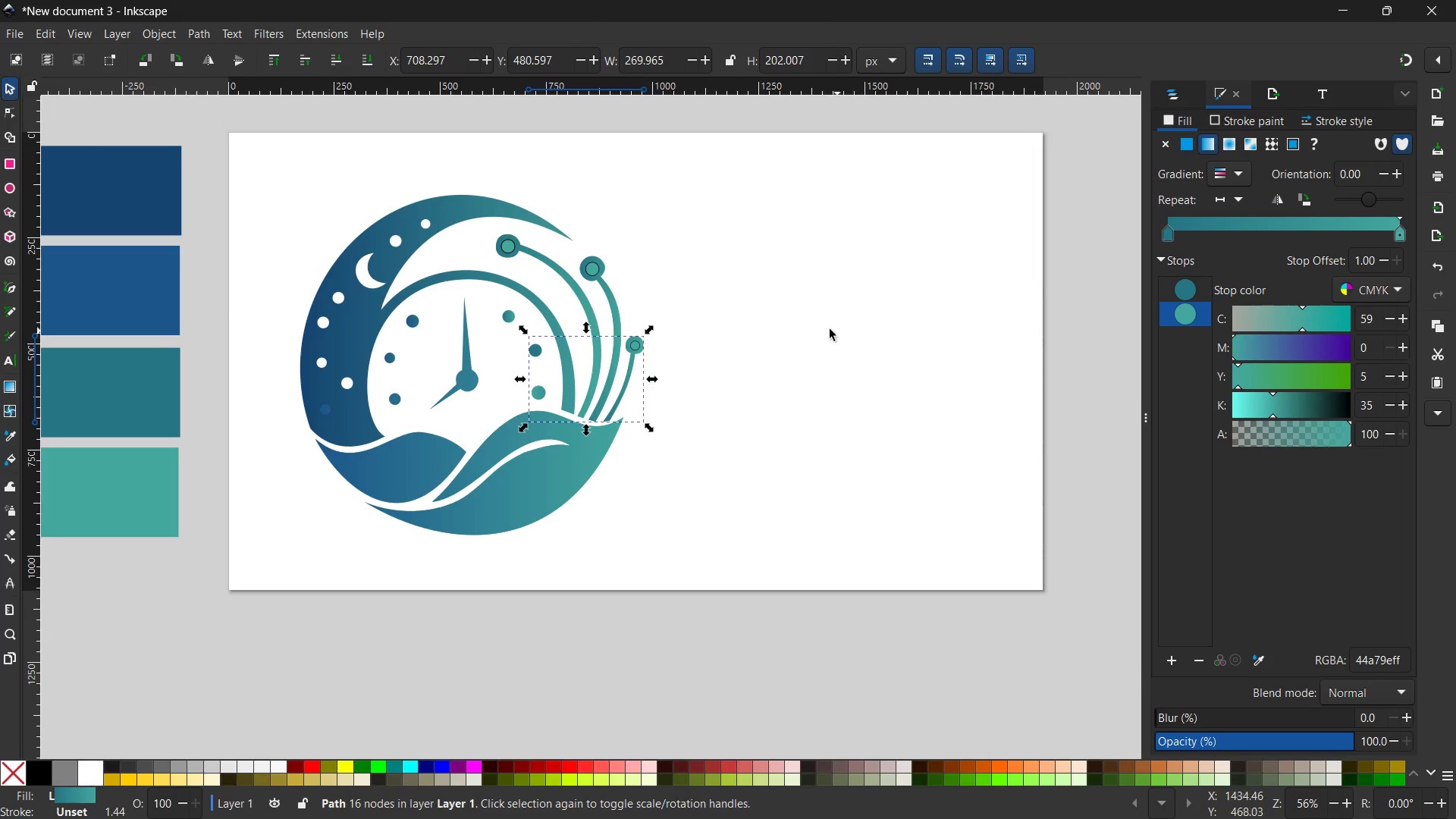 
left_click([739, 327])
 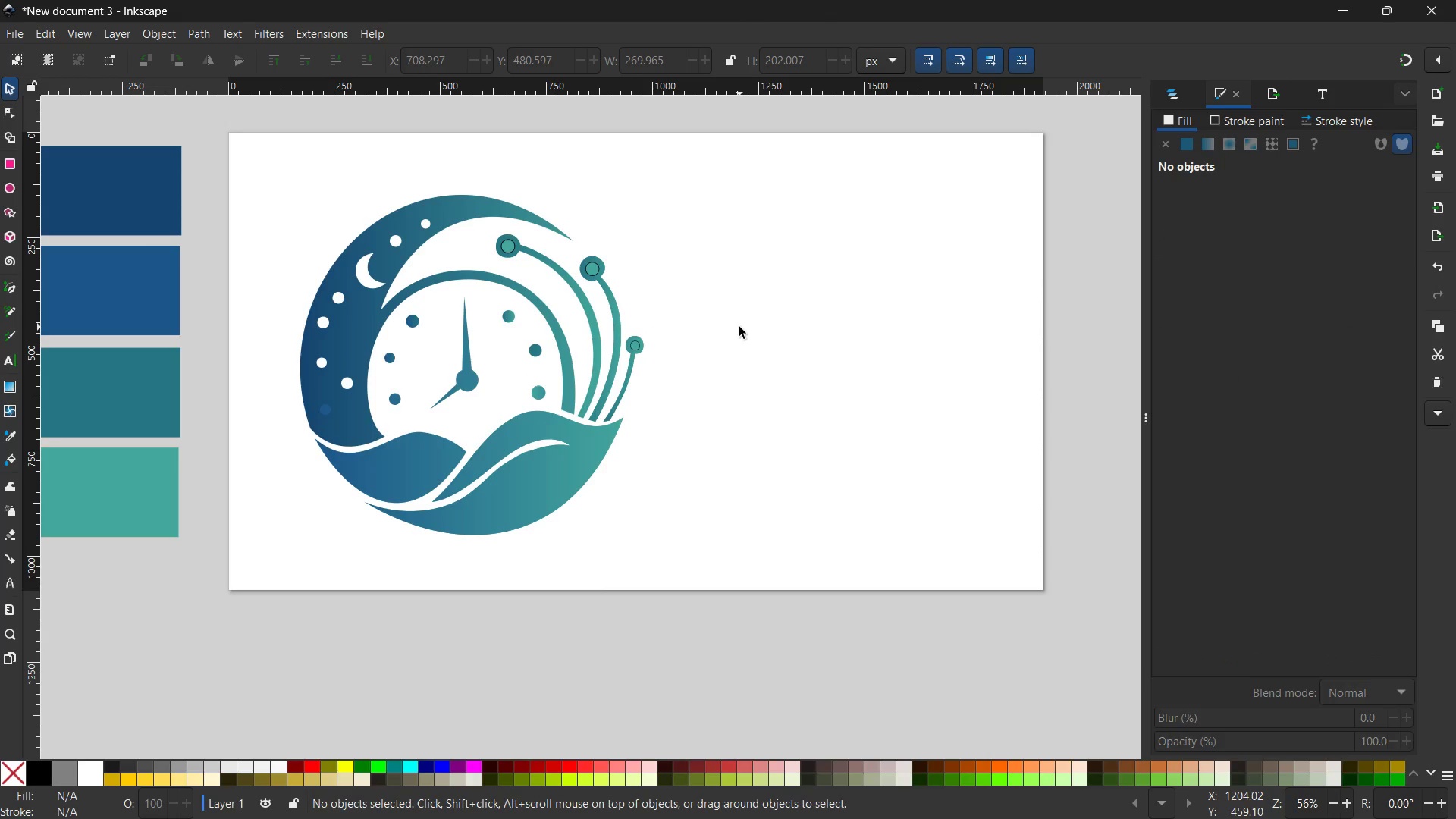 
hold_key(key=ControlLeft, duration=0.33)
scroll: coordinate [739, 327], scroll_direction: up, amount: 1.0
 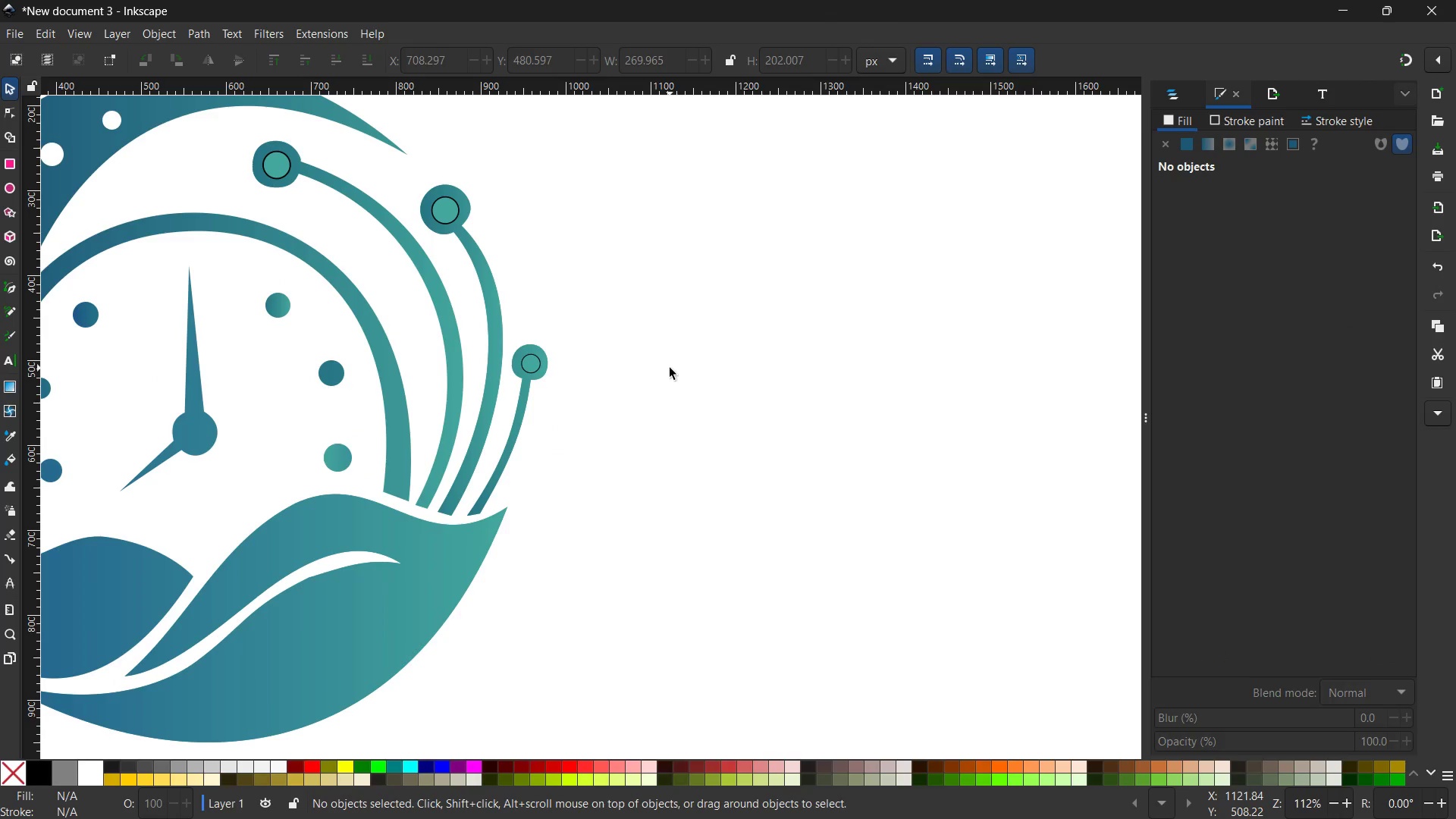 
hold_key(key=Space, duration=1.0)
 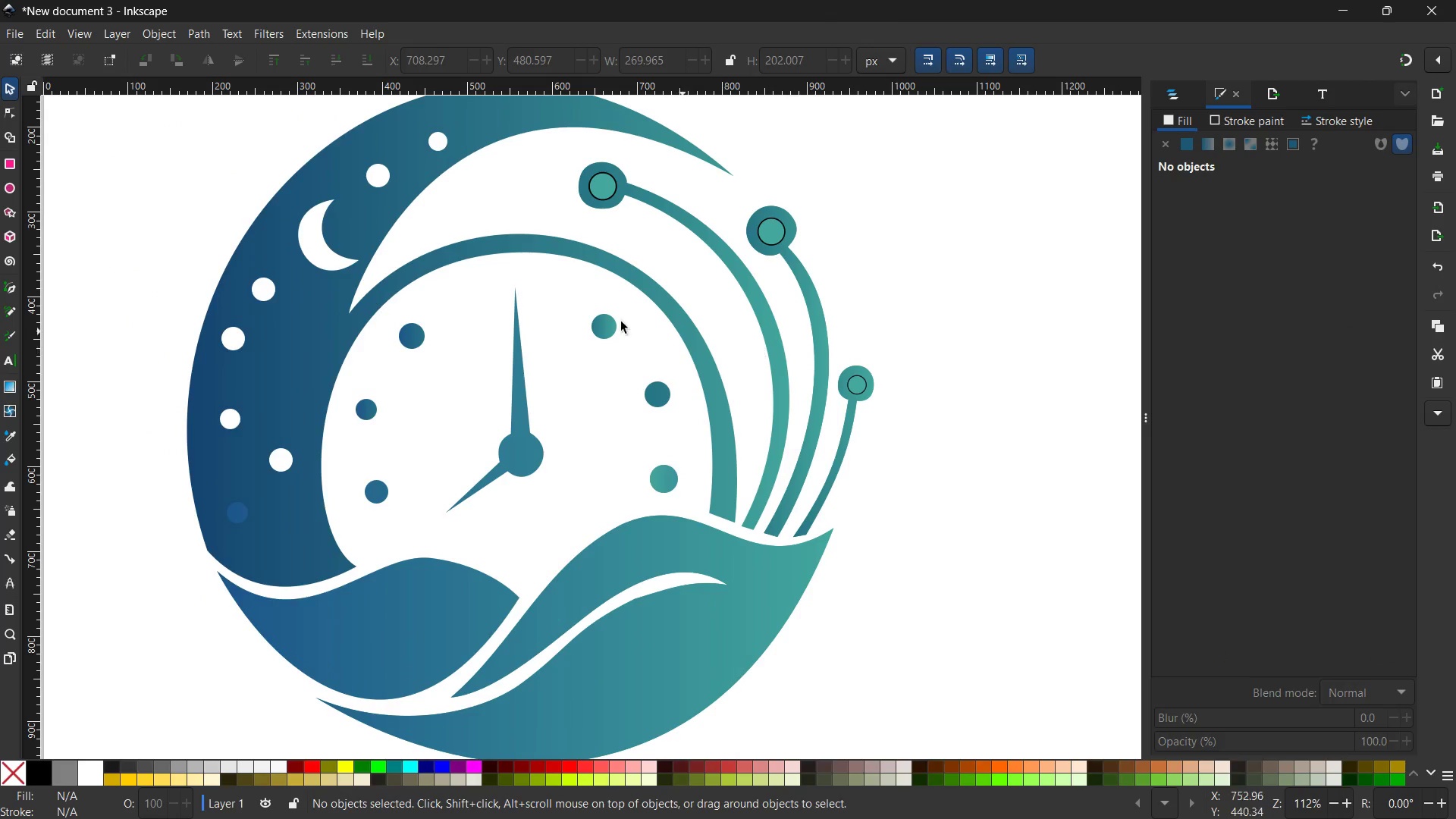 
left_click_drag(start_coordinate=[661, 368], to_coordinate=[987, 389])
 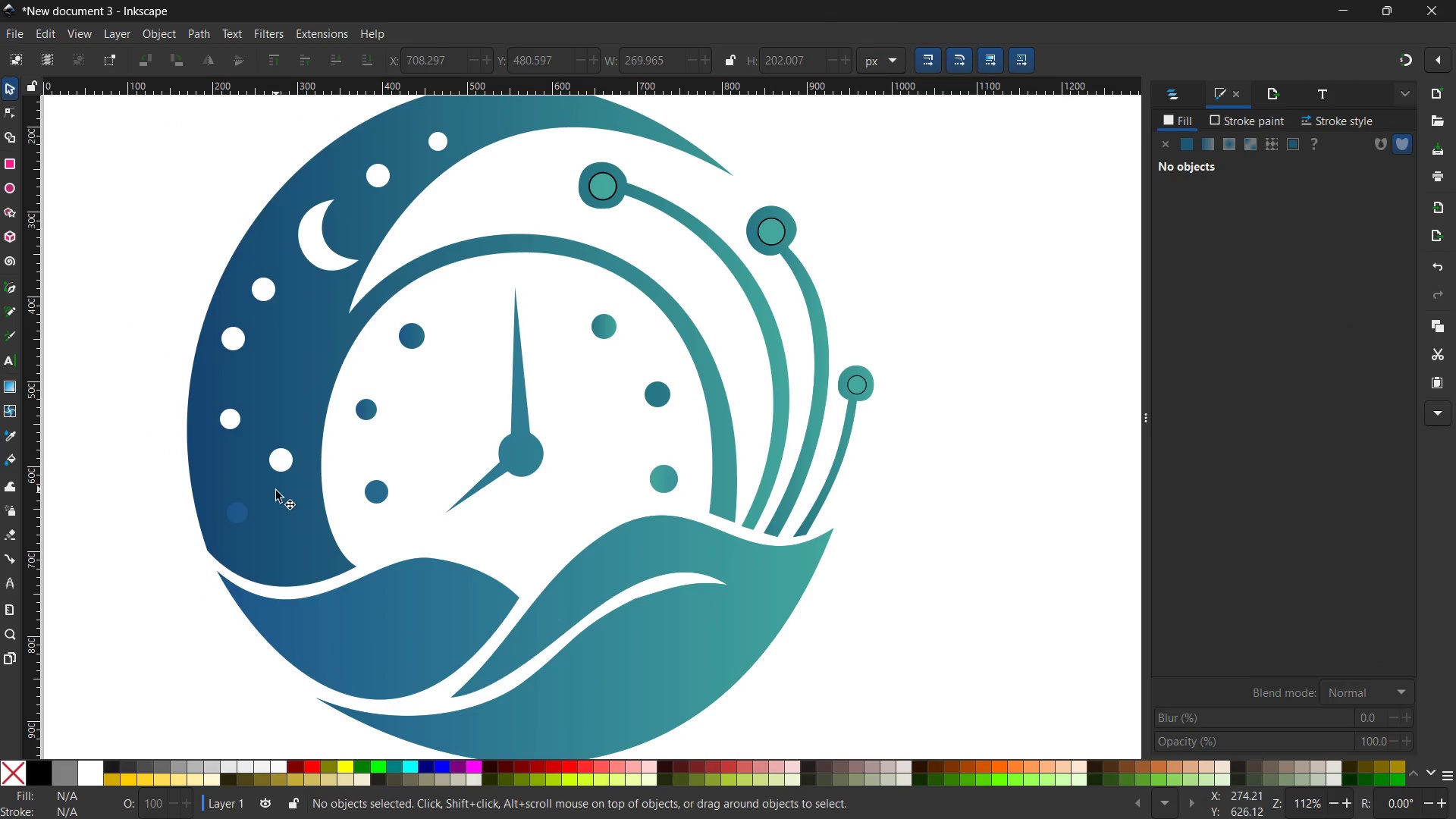 
left_click([234, 510])
 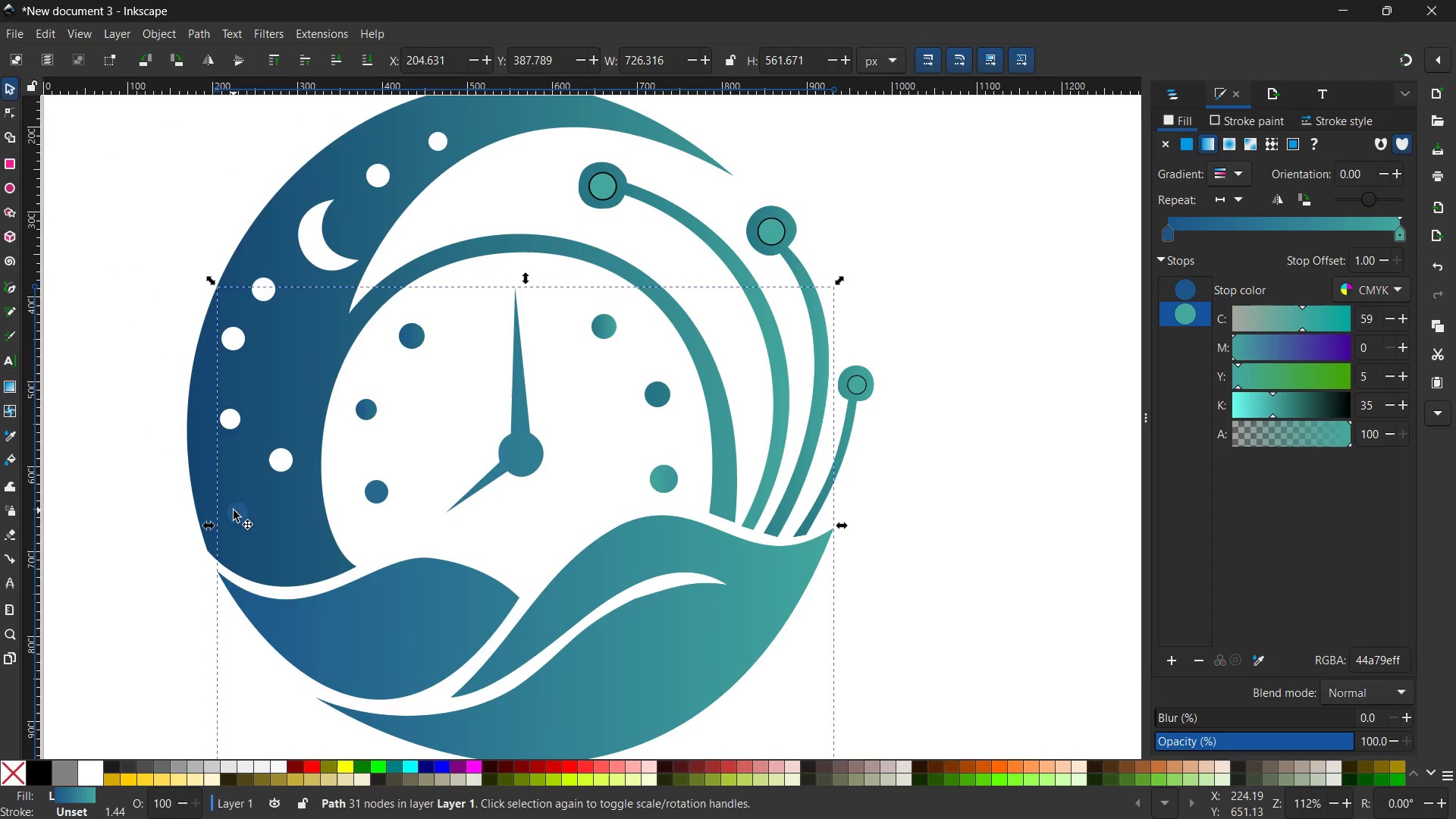 
double_click([234, 516])
 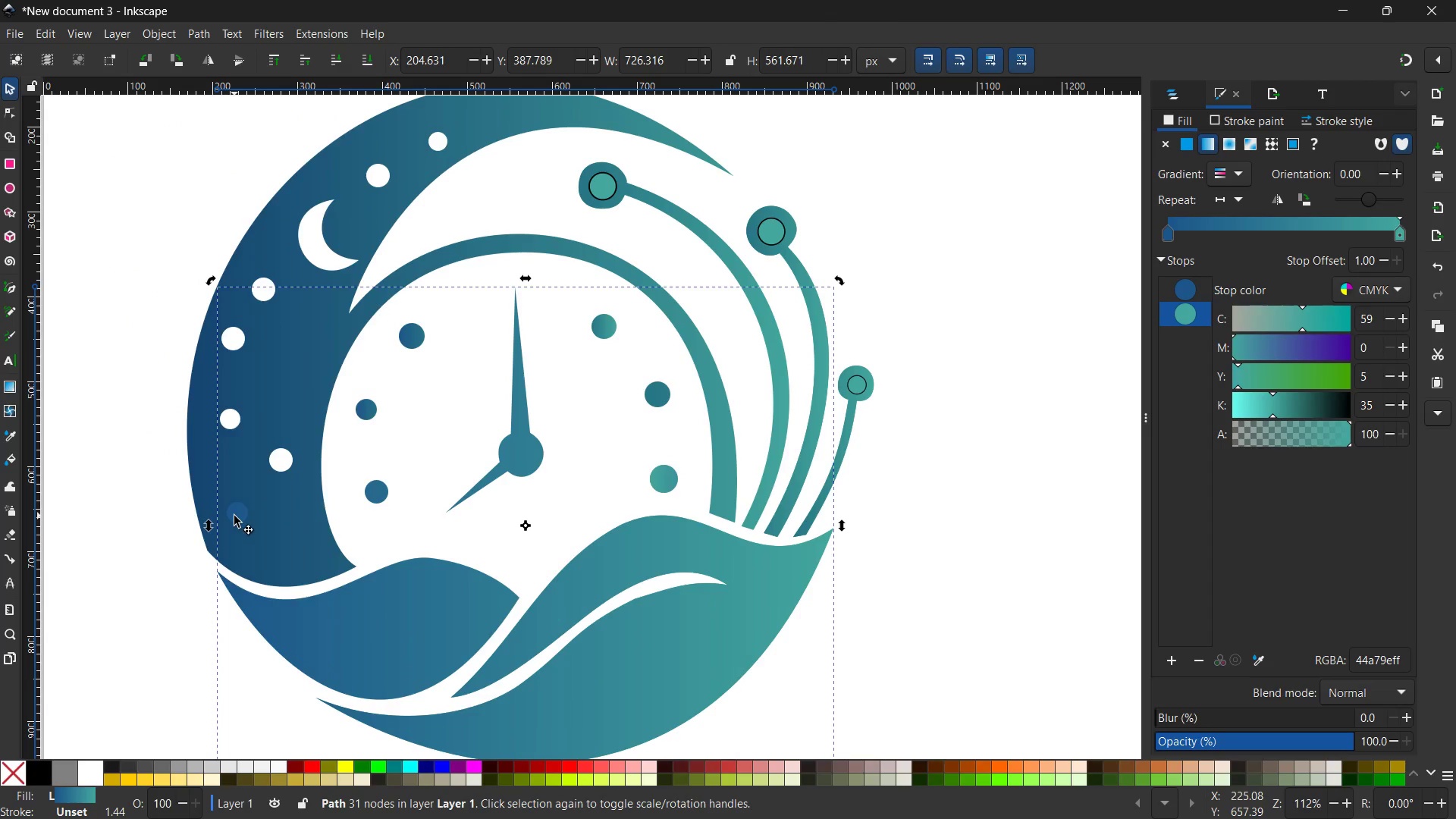 
triple_click([234, 516])
 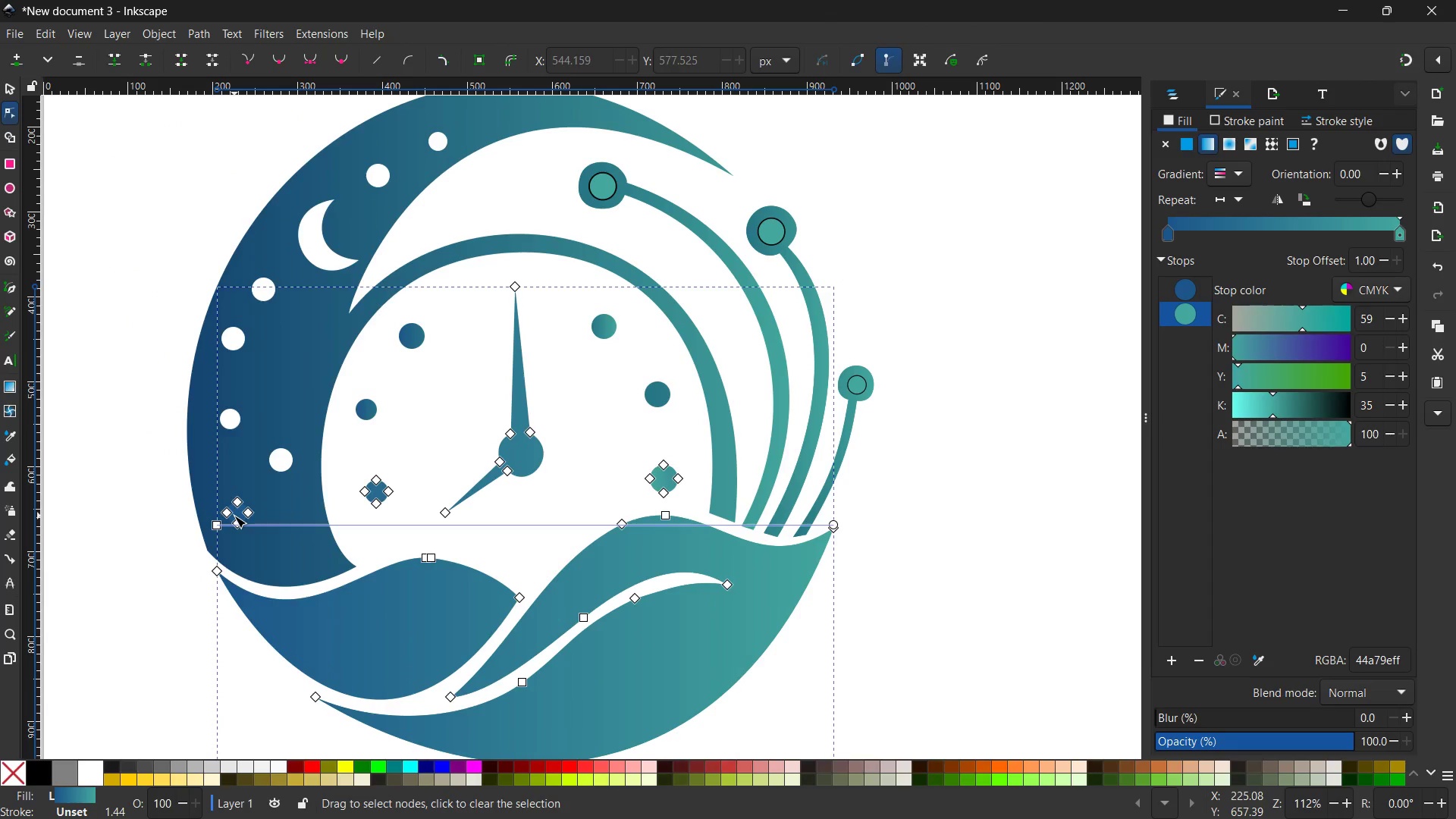 
triple_click([234, 516])
 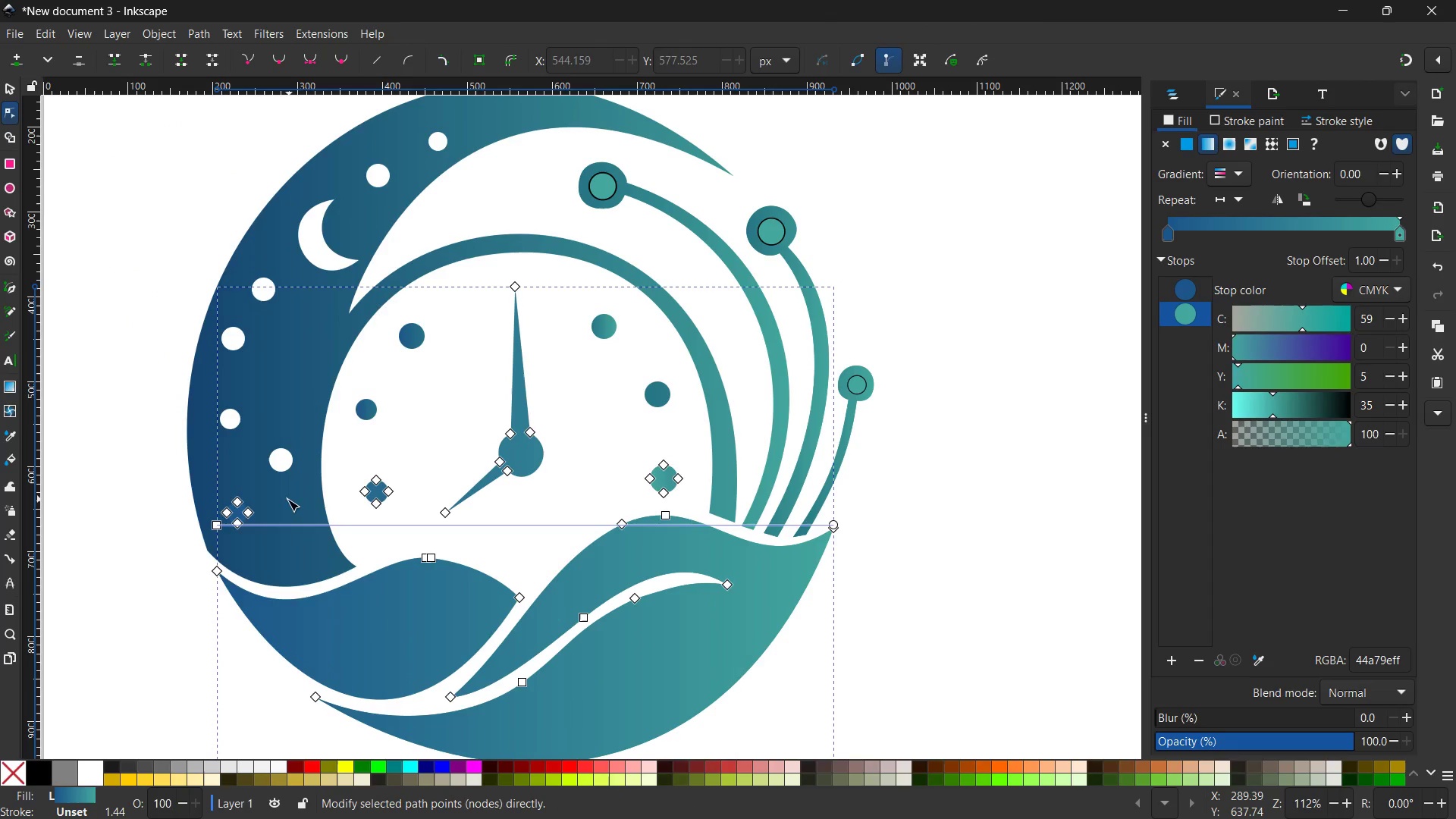 
left_click([259, 504])
 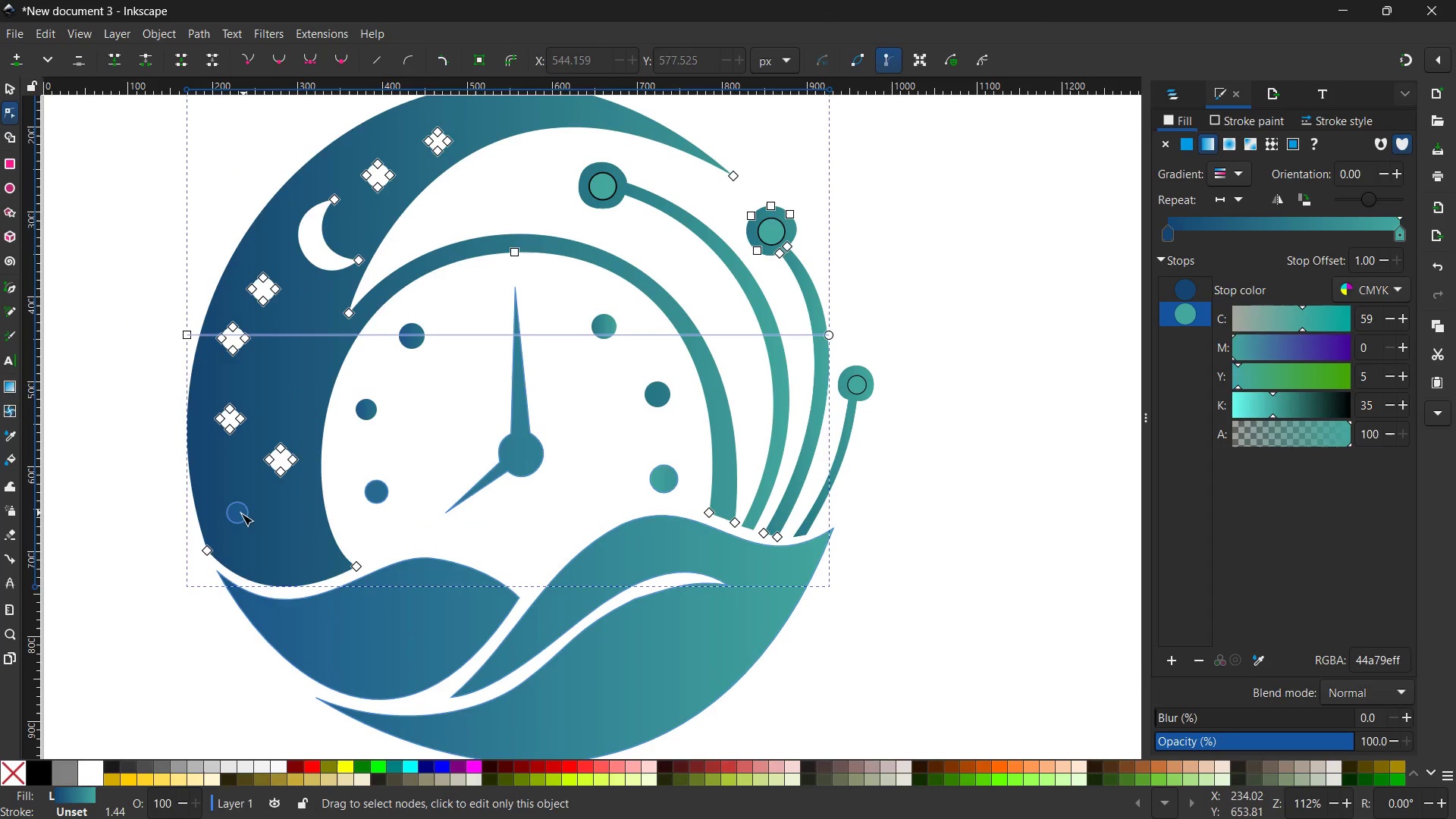 
double_click([240, 515])
 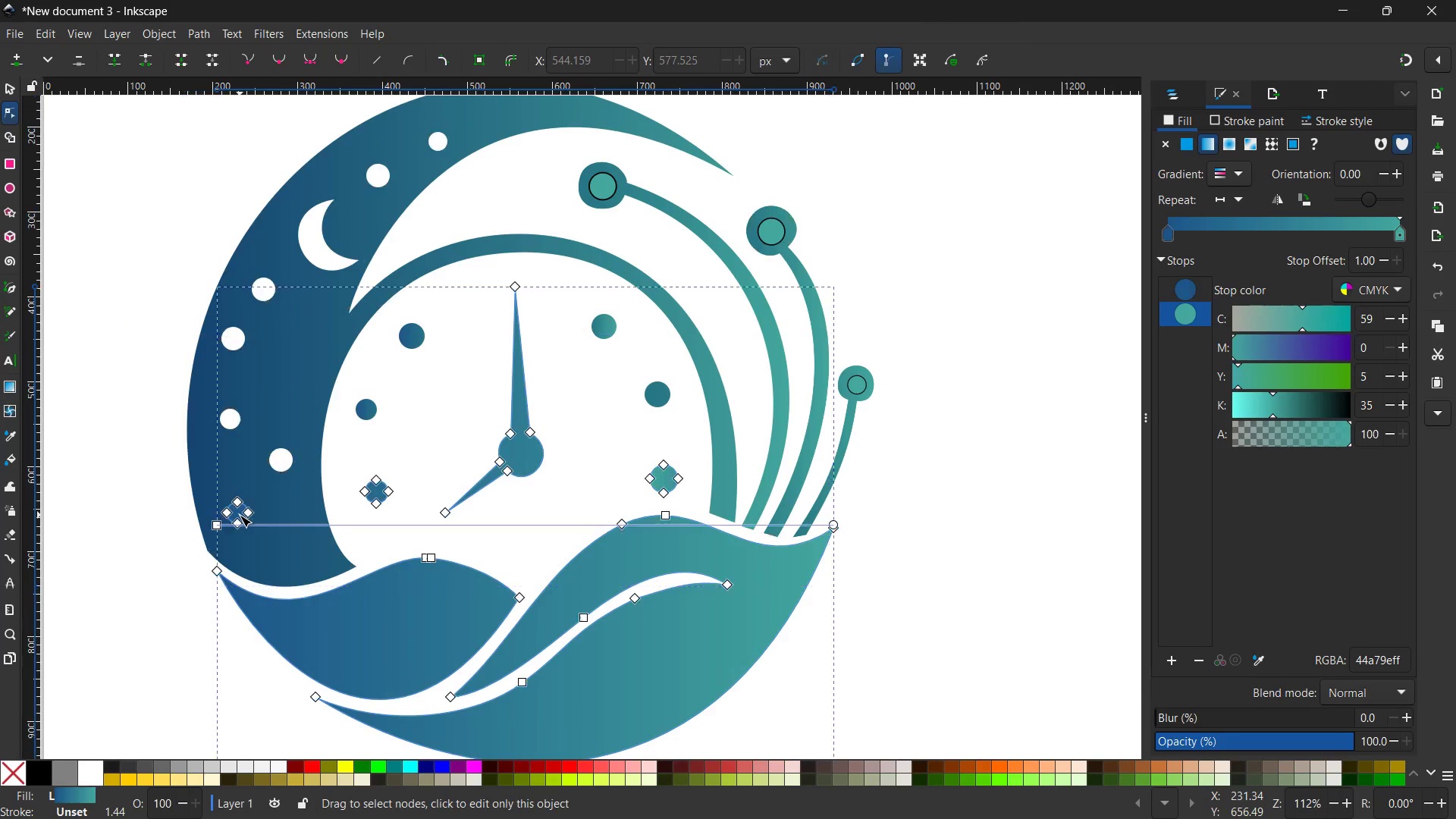 
triple_click([240, 515])
 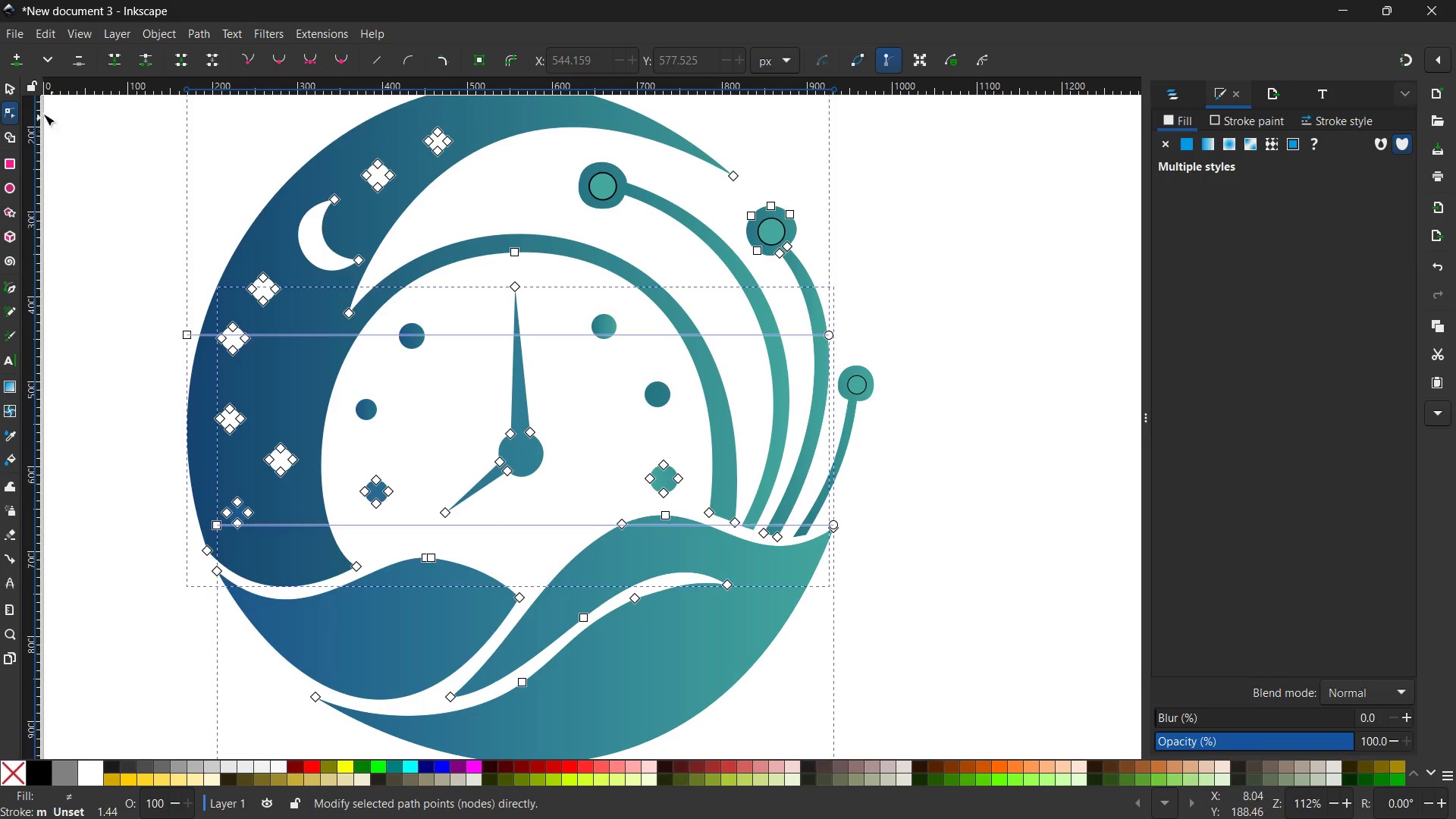 
left_click([8, 89])
 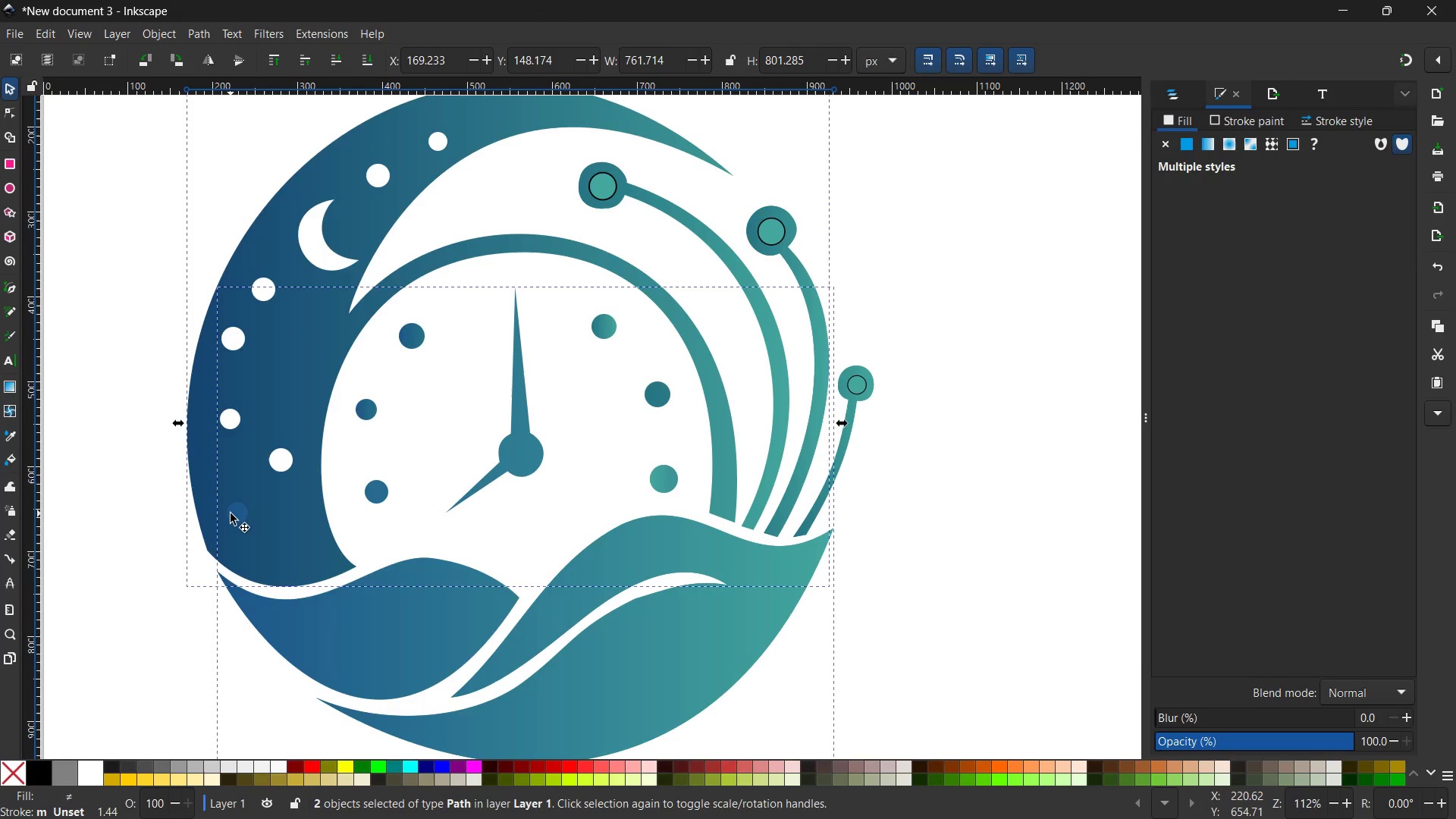 
double_click([231, 513])
 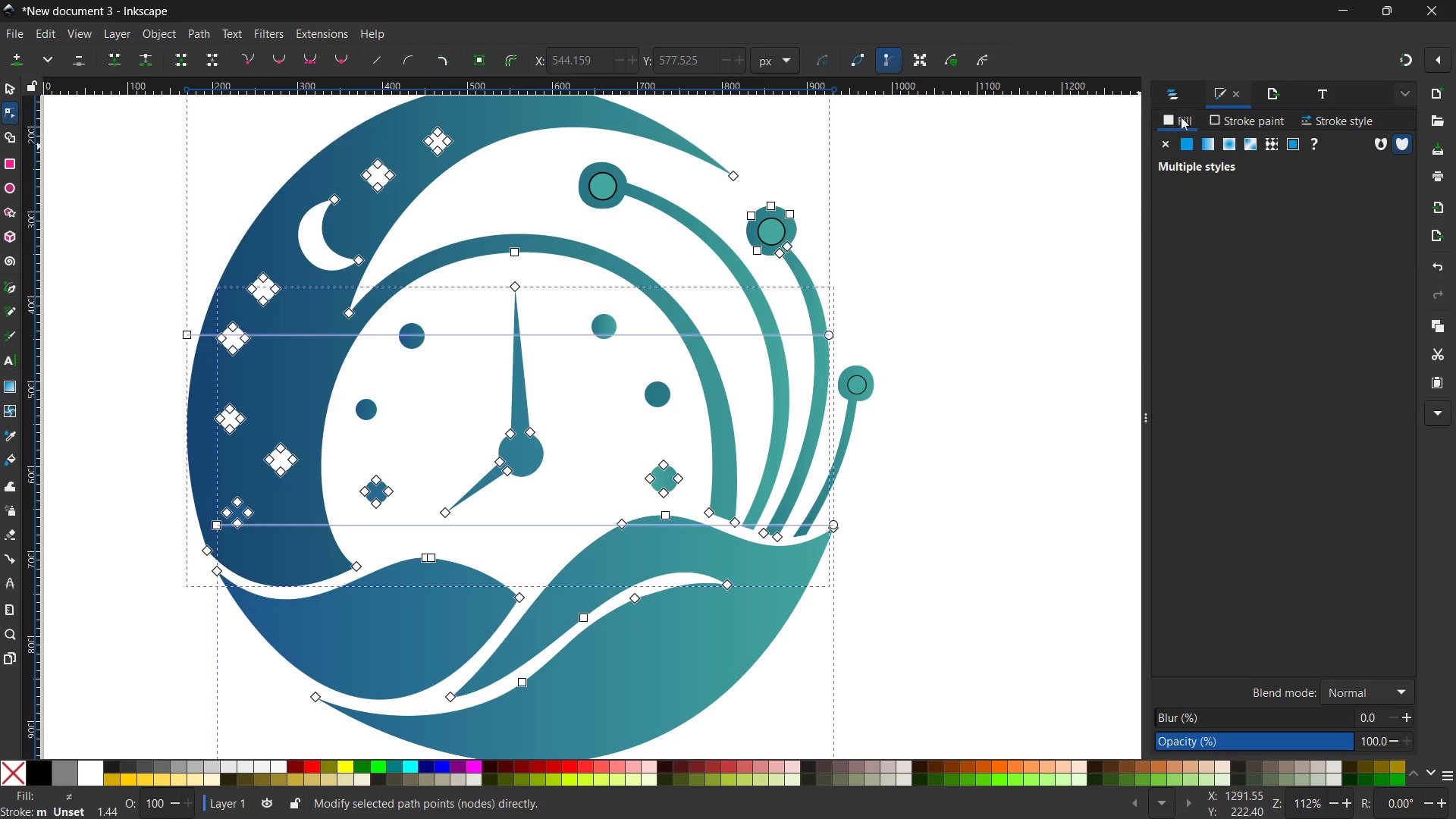 
left_click([1175, 101])
 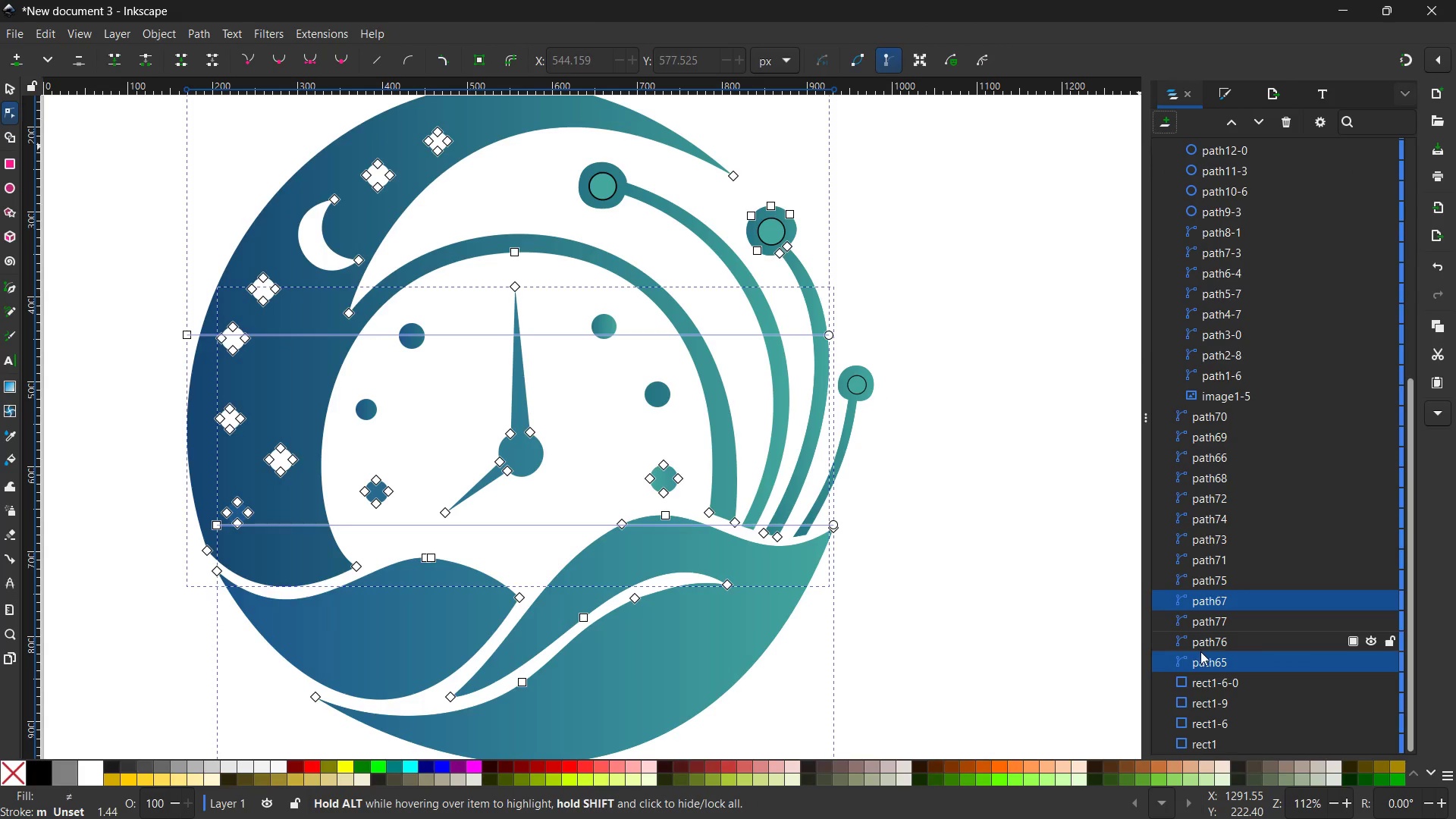 
left_click([1201, 663])
 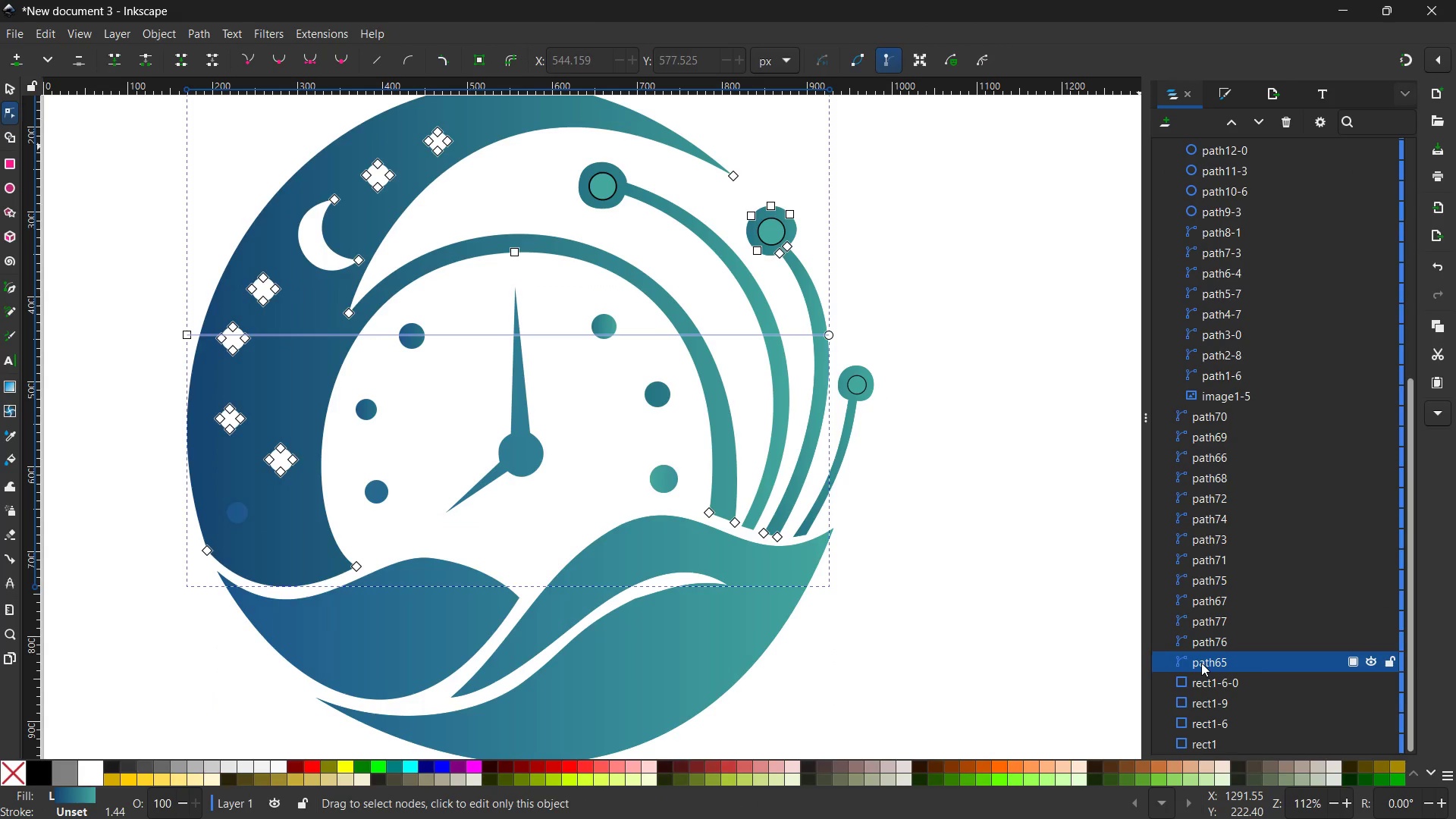 
left_click([1207, 635])
 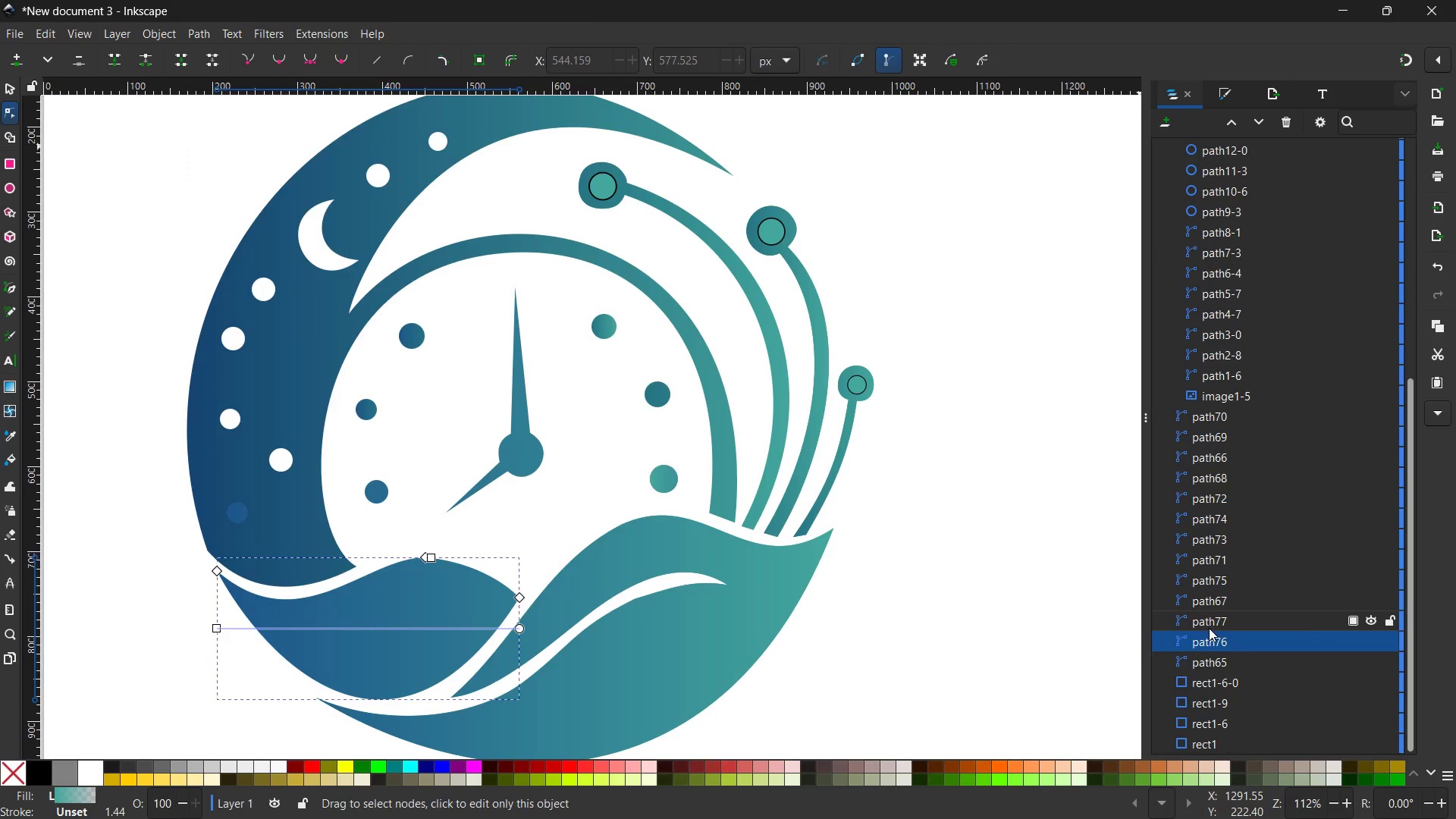 
left_click([1209, 627])
 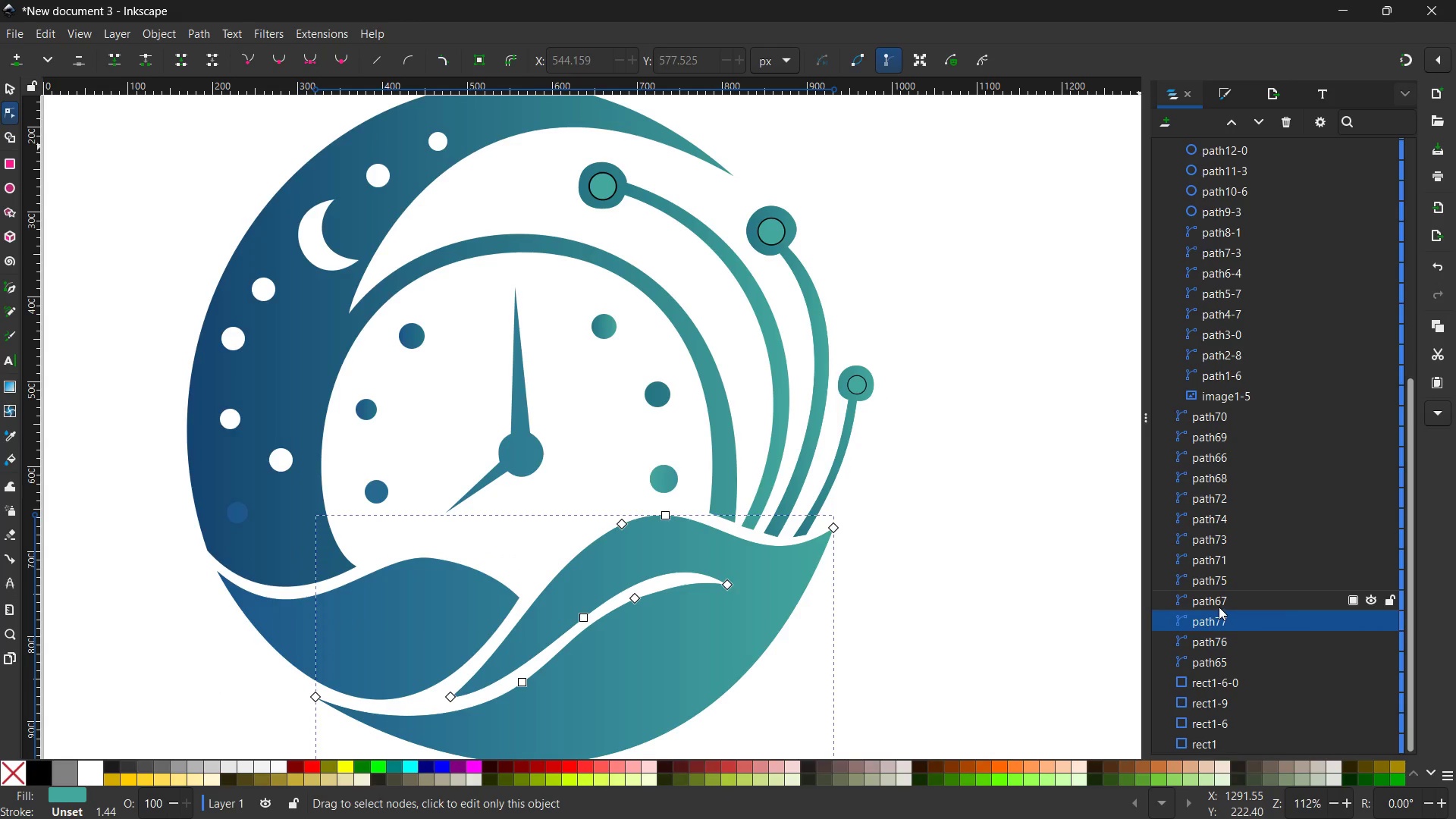 
left_click([1219, 600])
 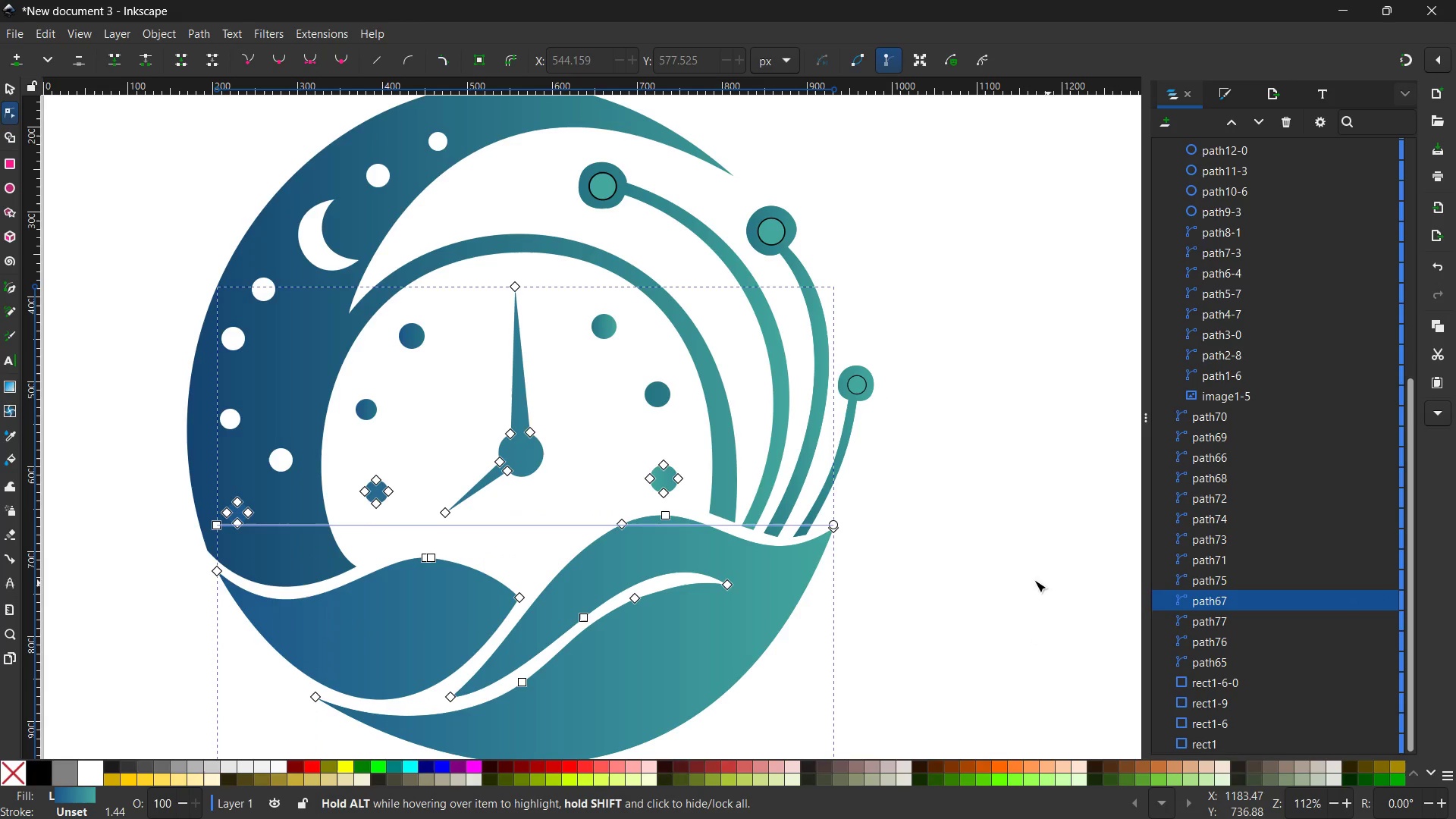 
double_click([1012, 560])
 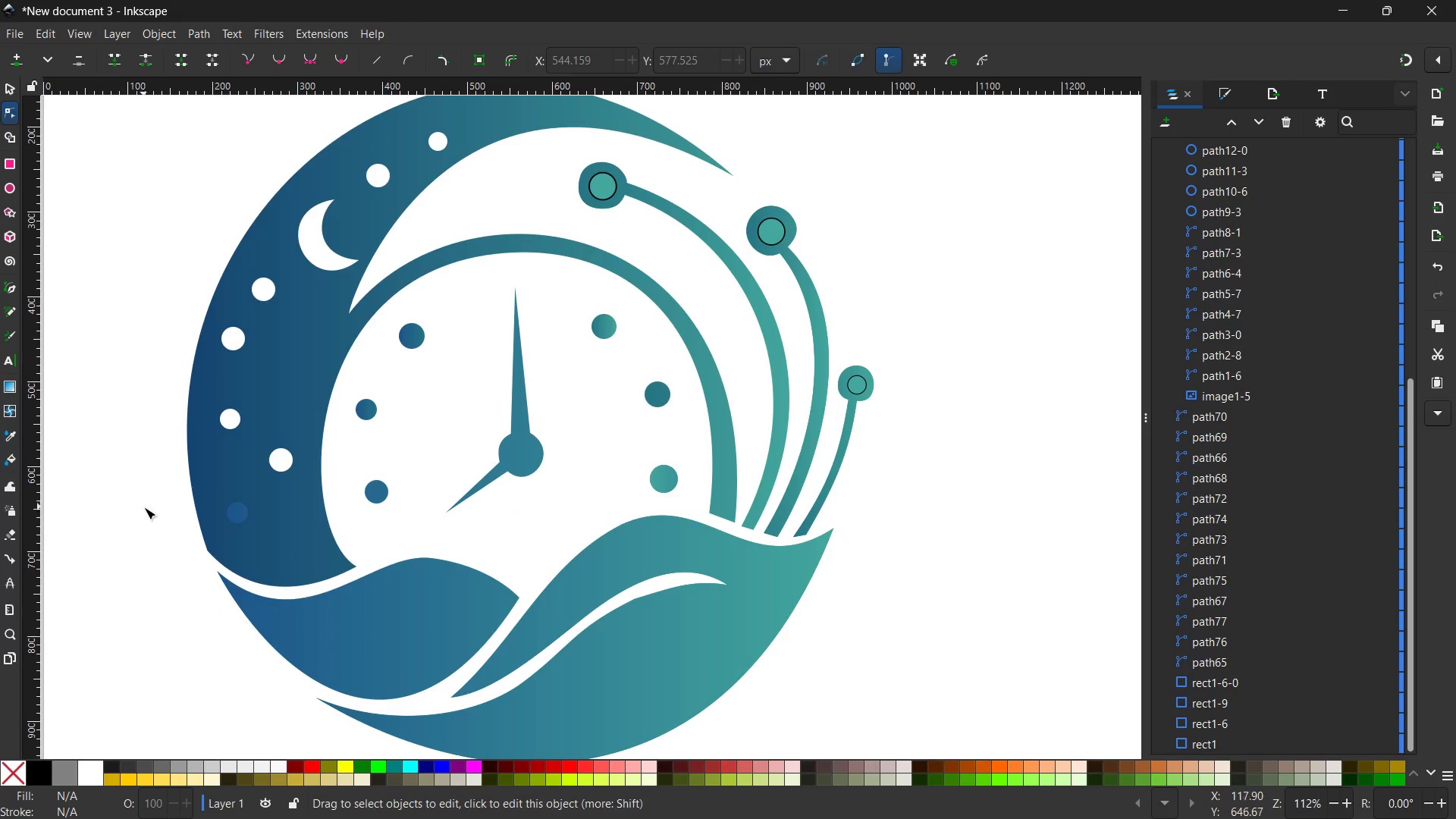 
left_click([243, 512])
 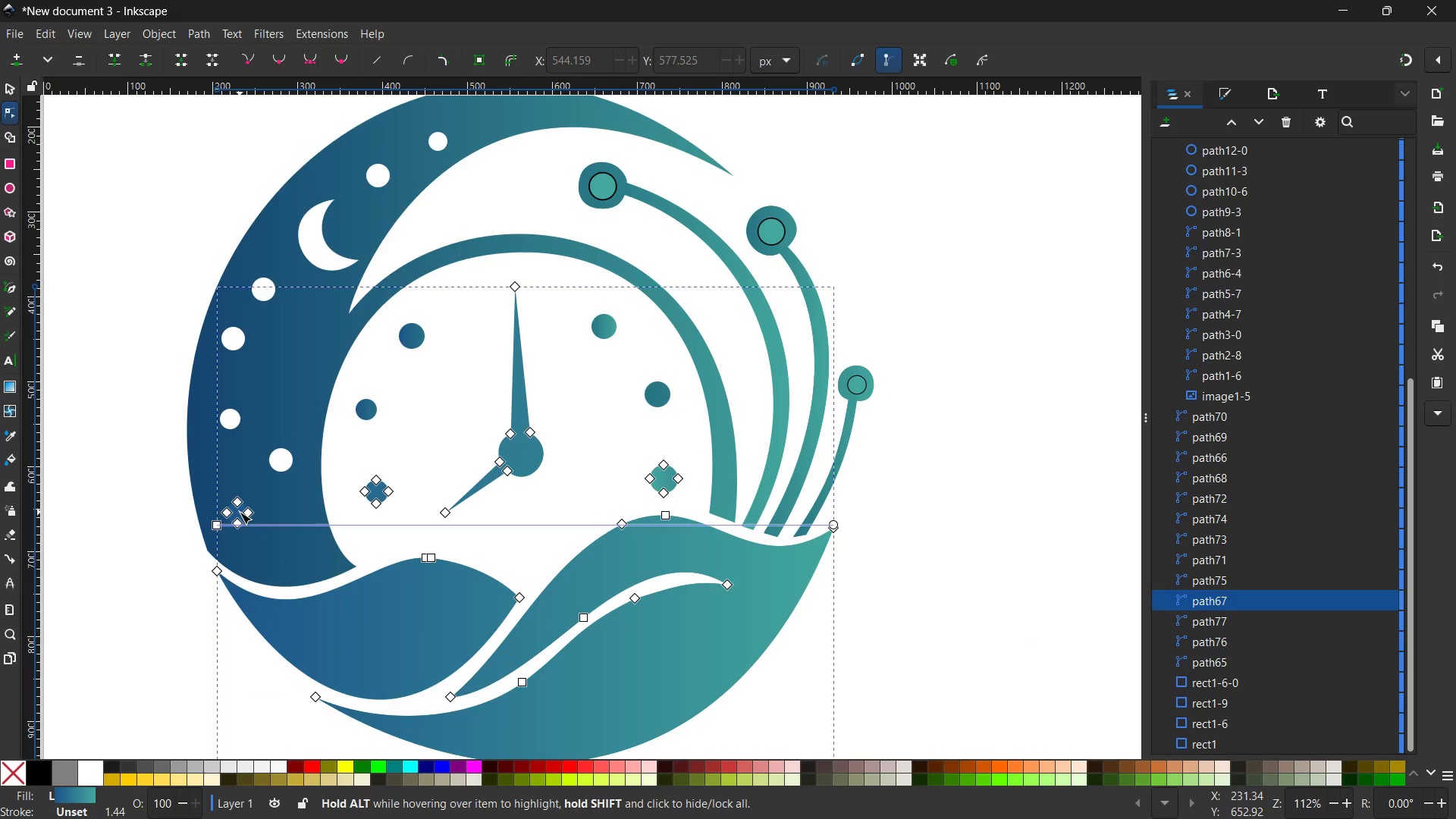 
double_click([240, 512])
 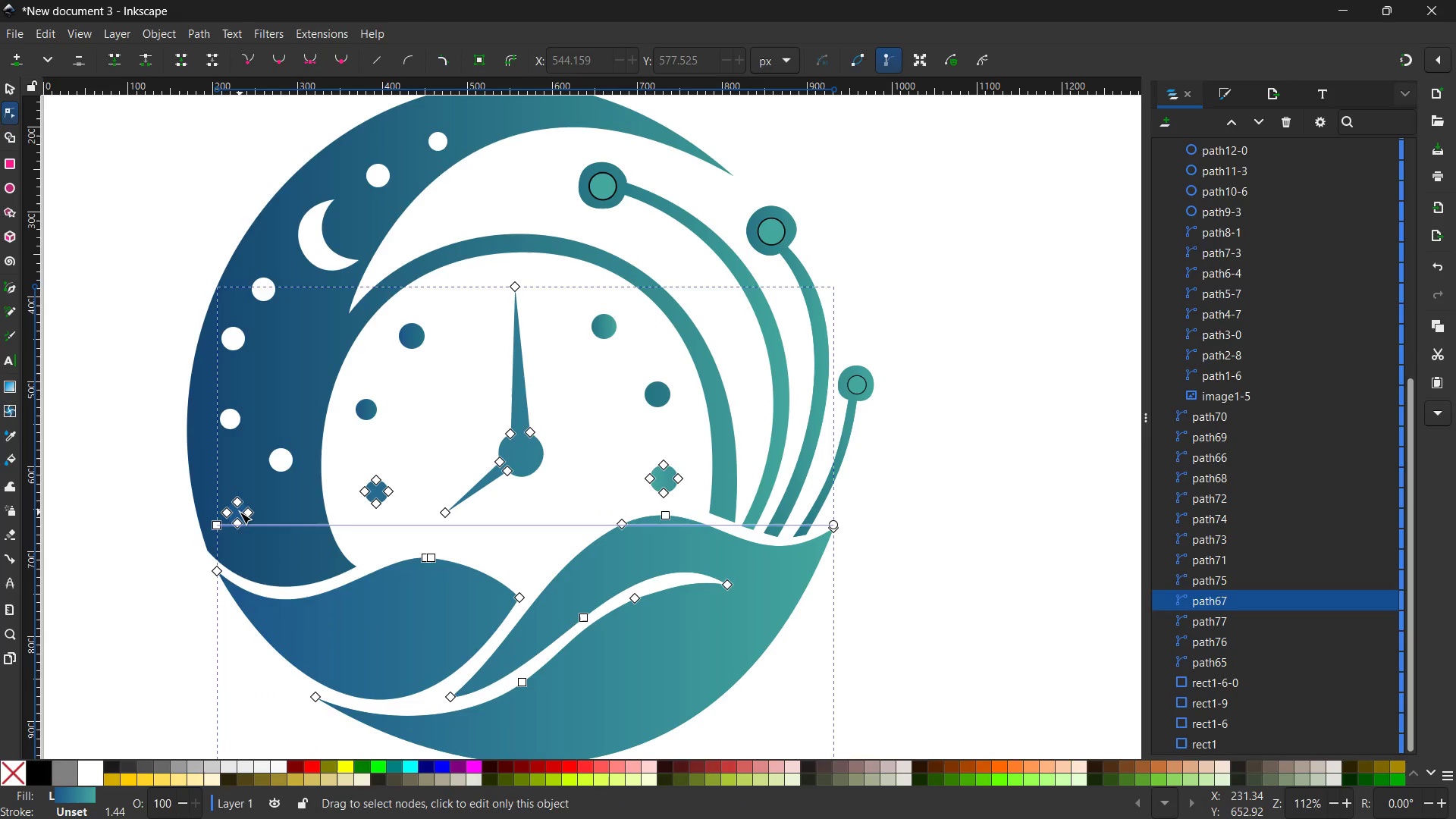 
triple_click([240, 512])
 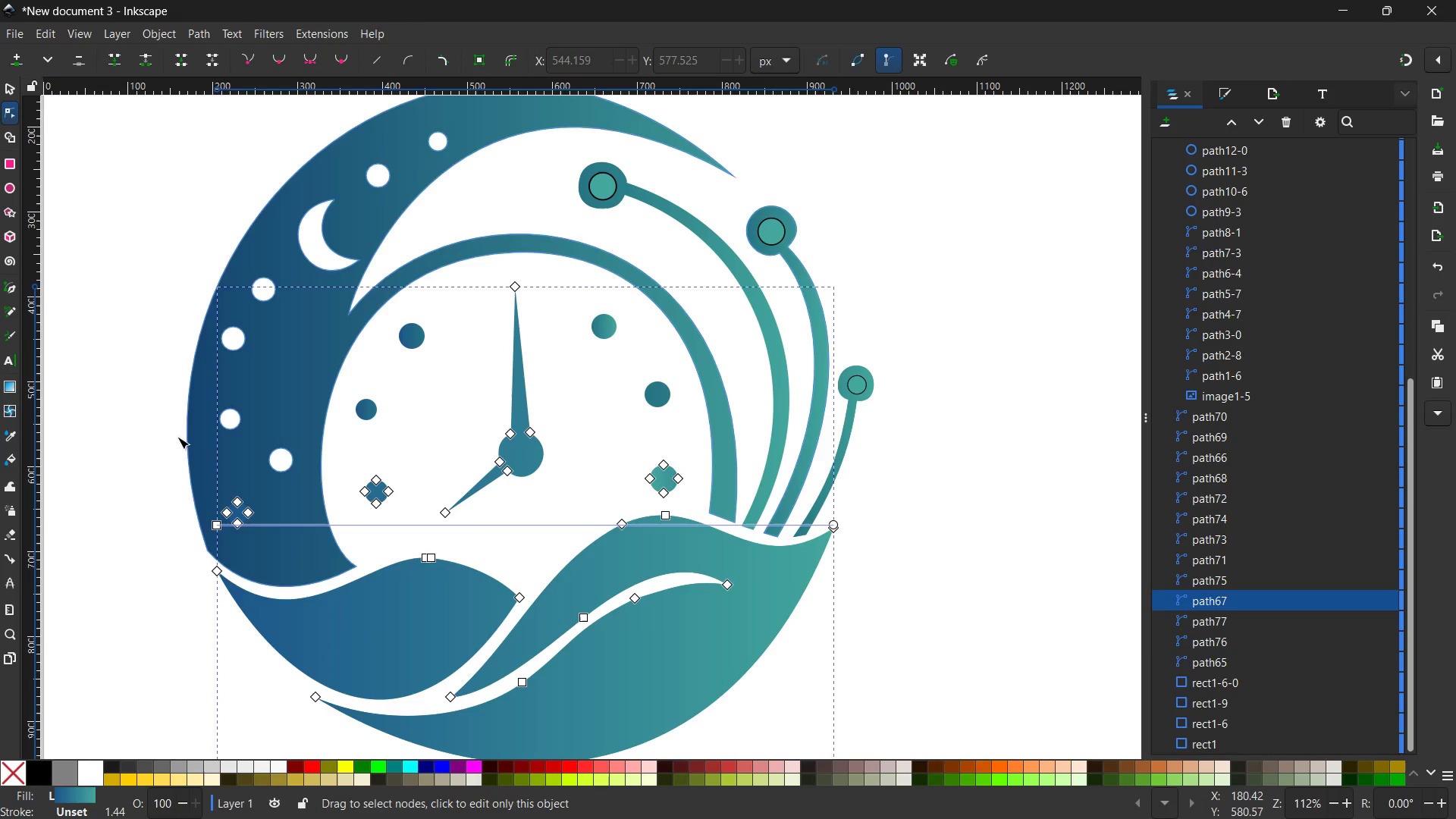 
left_click([152, 401])
 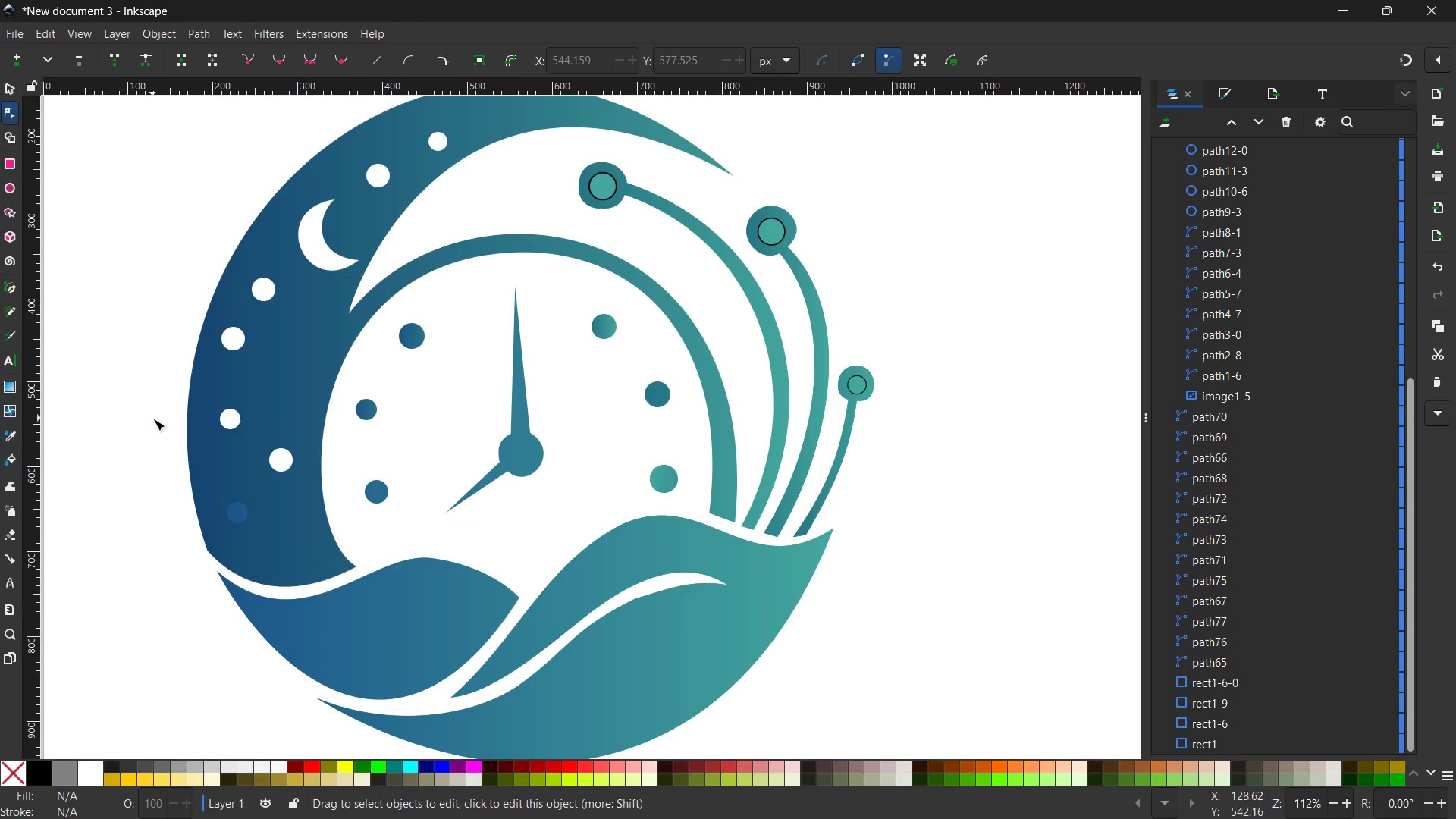 
left_click_drag(start_coordinate=[155, 425], to_coordinate=[281, 574])
 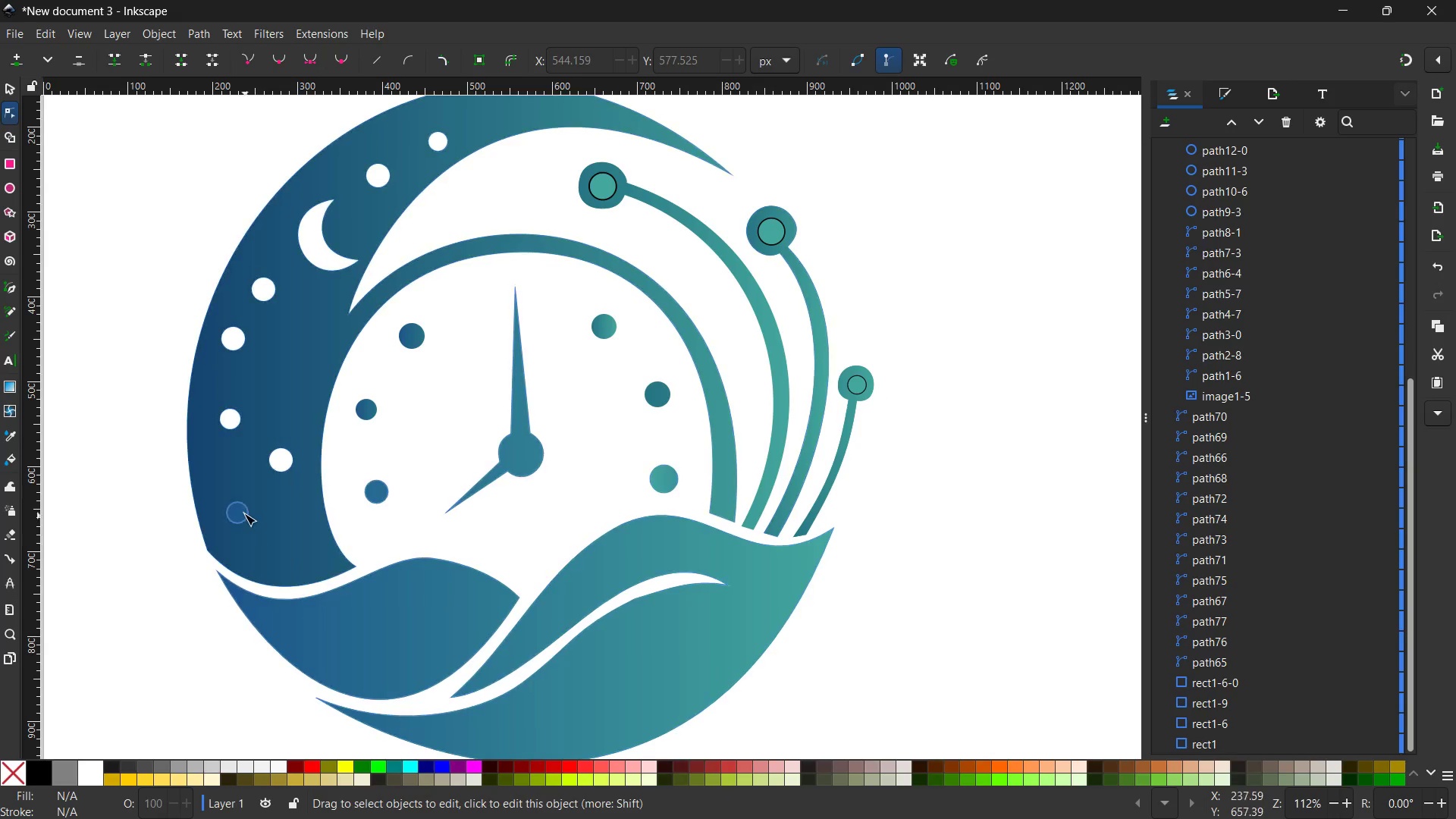 
left_click([244, 513])
 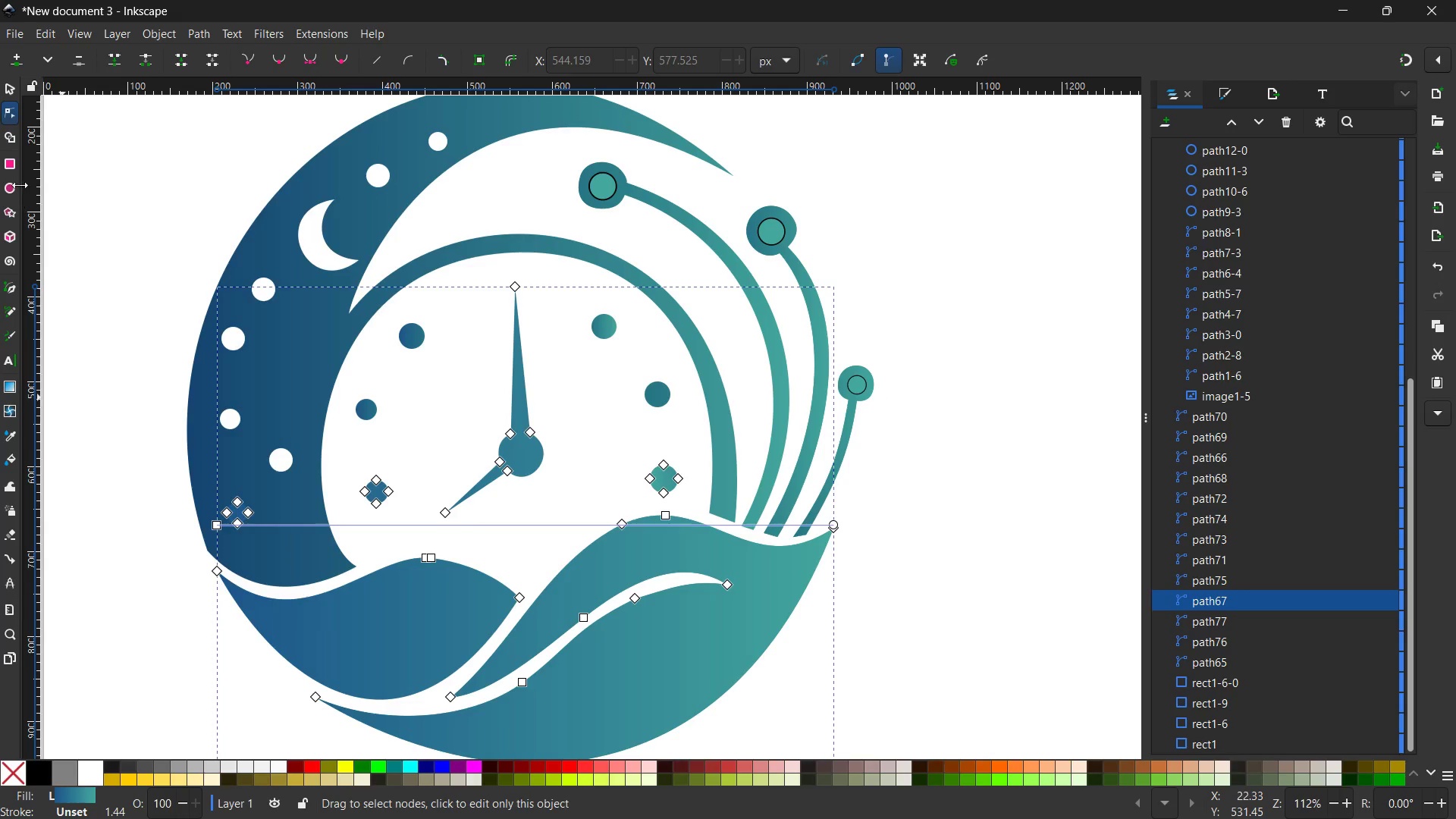 
left_click([8, 140])
 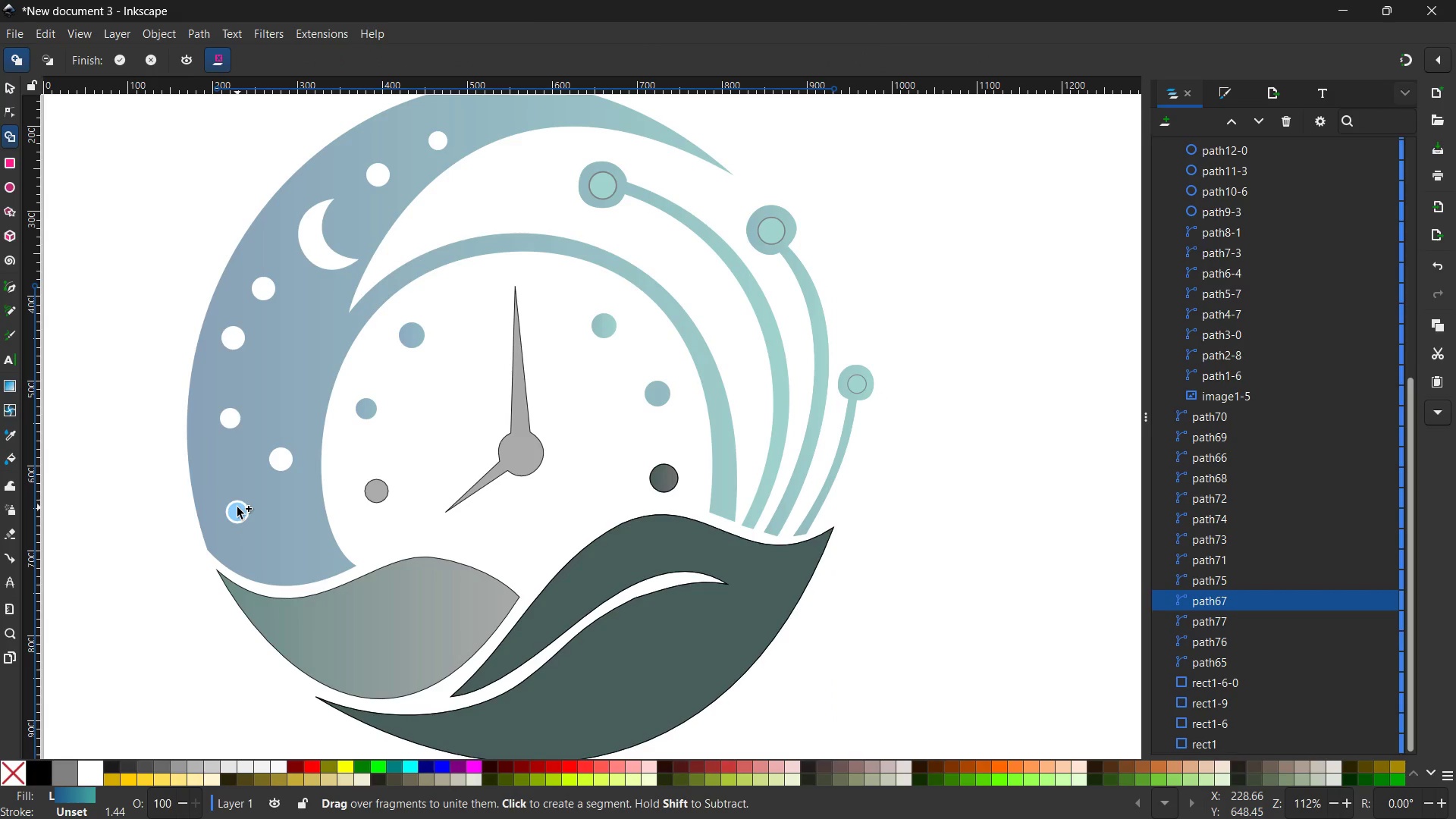 
hold_key(key=ShiftLeft, duration=1.22)
left_click([237, 507])
 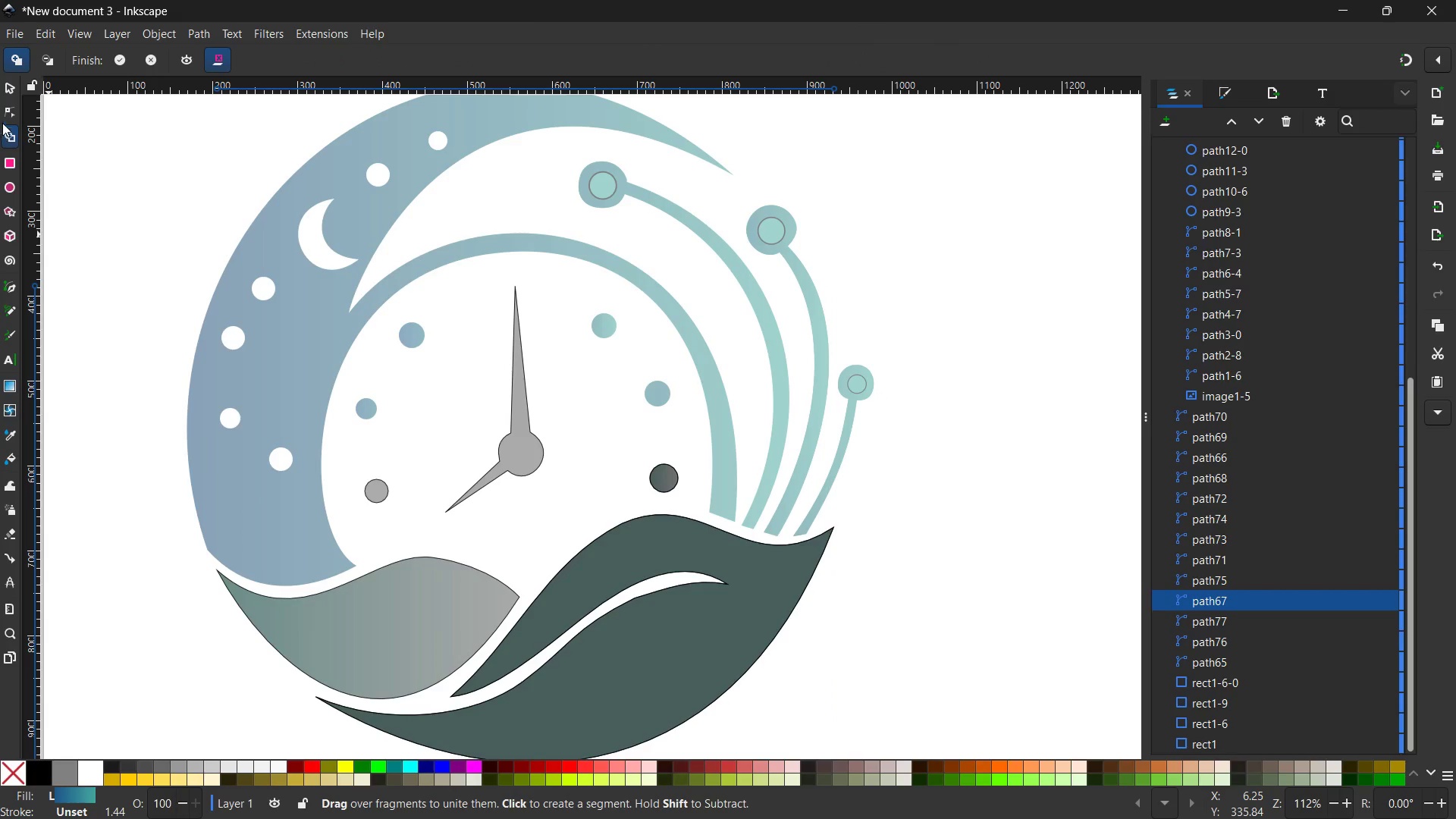 
left_click([8, 91])
 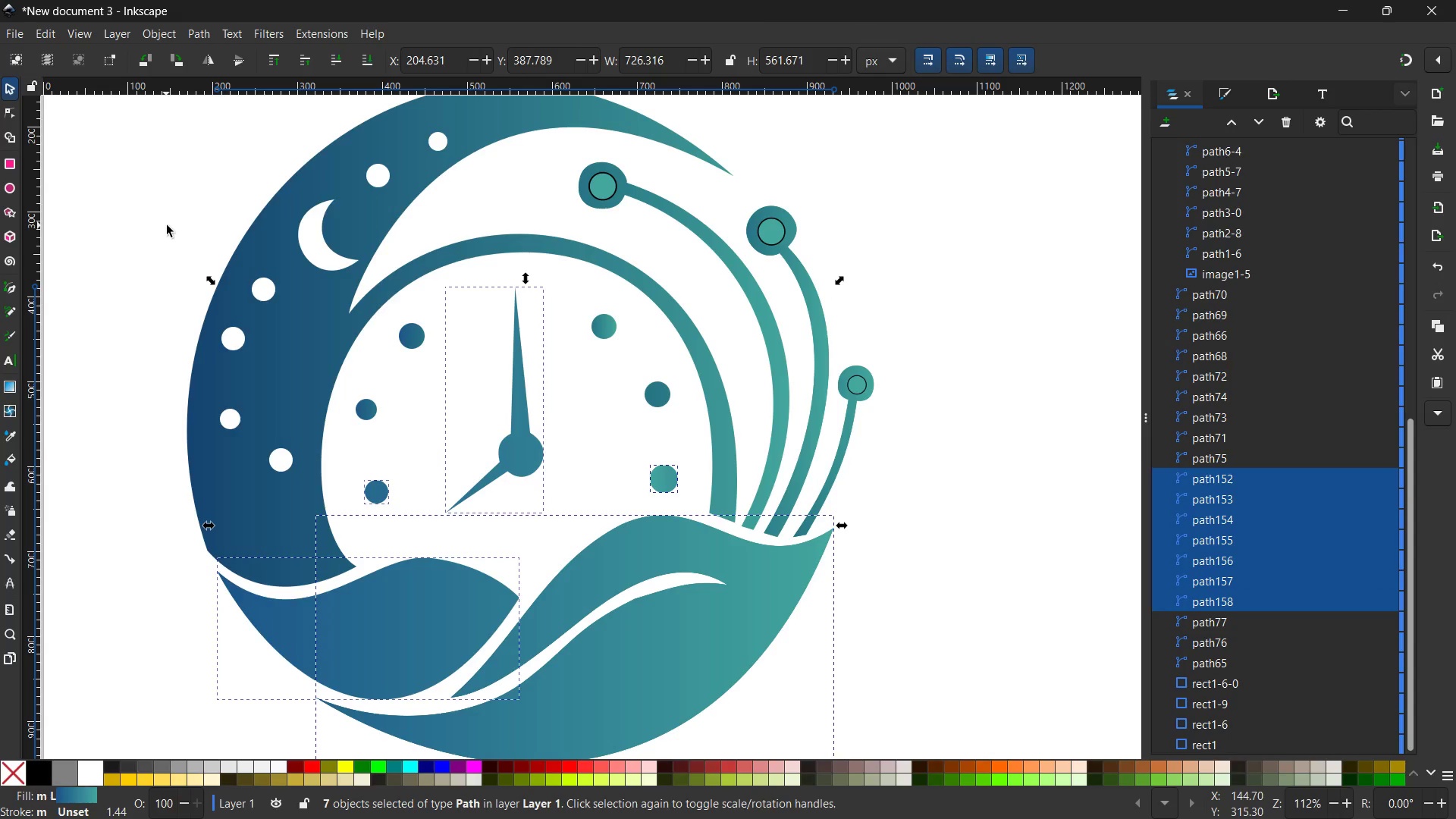 
triple_click([167, 225])
 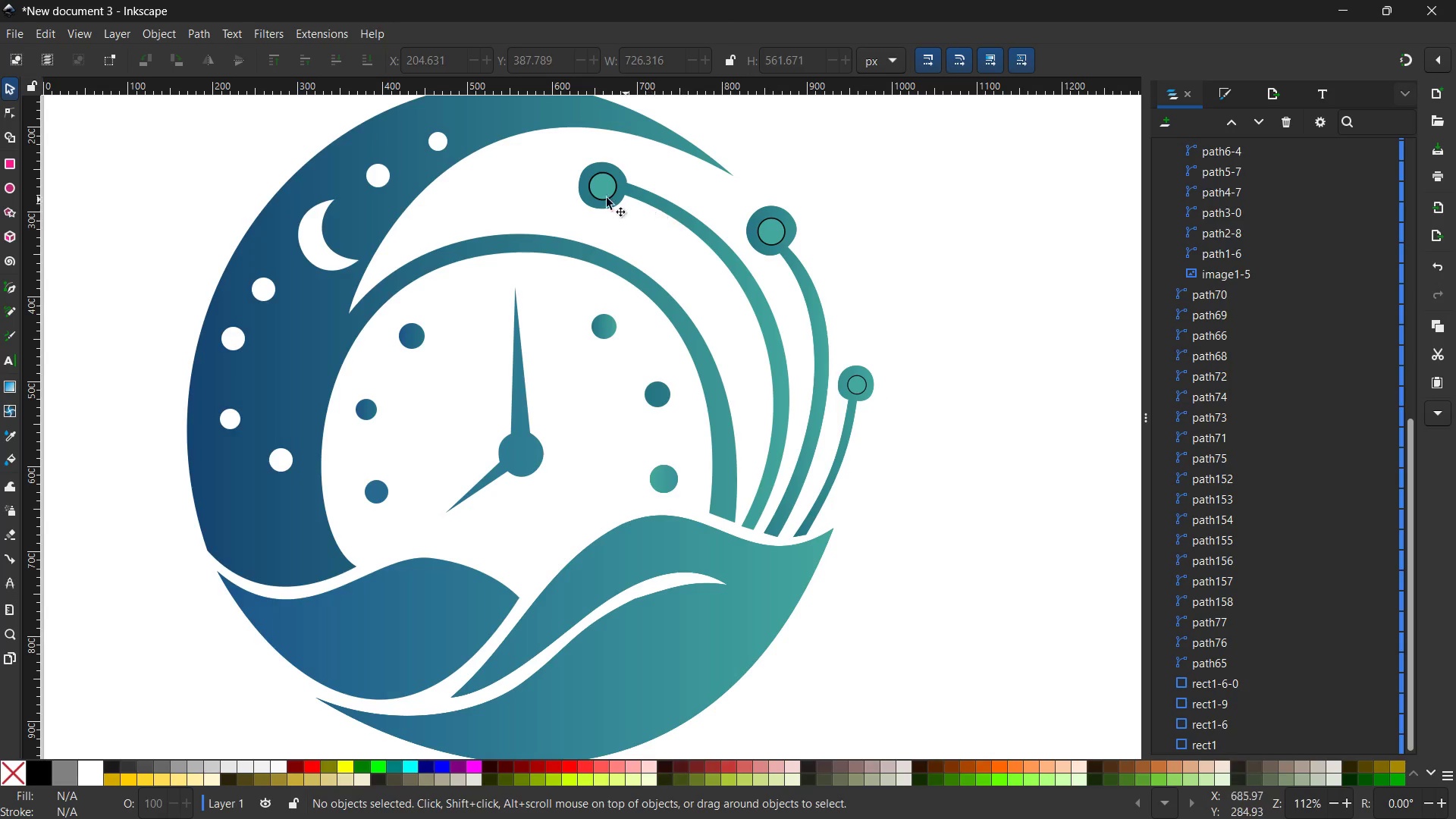 
left_click([598, 189])
 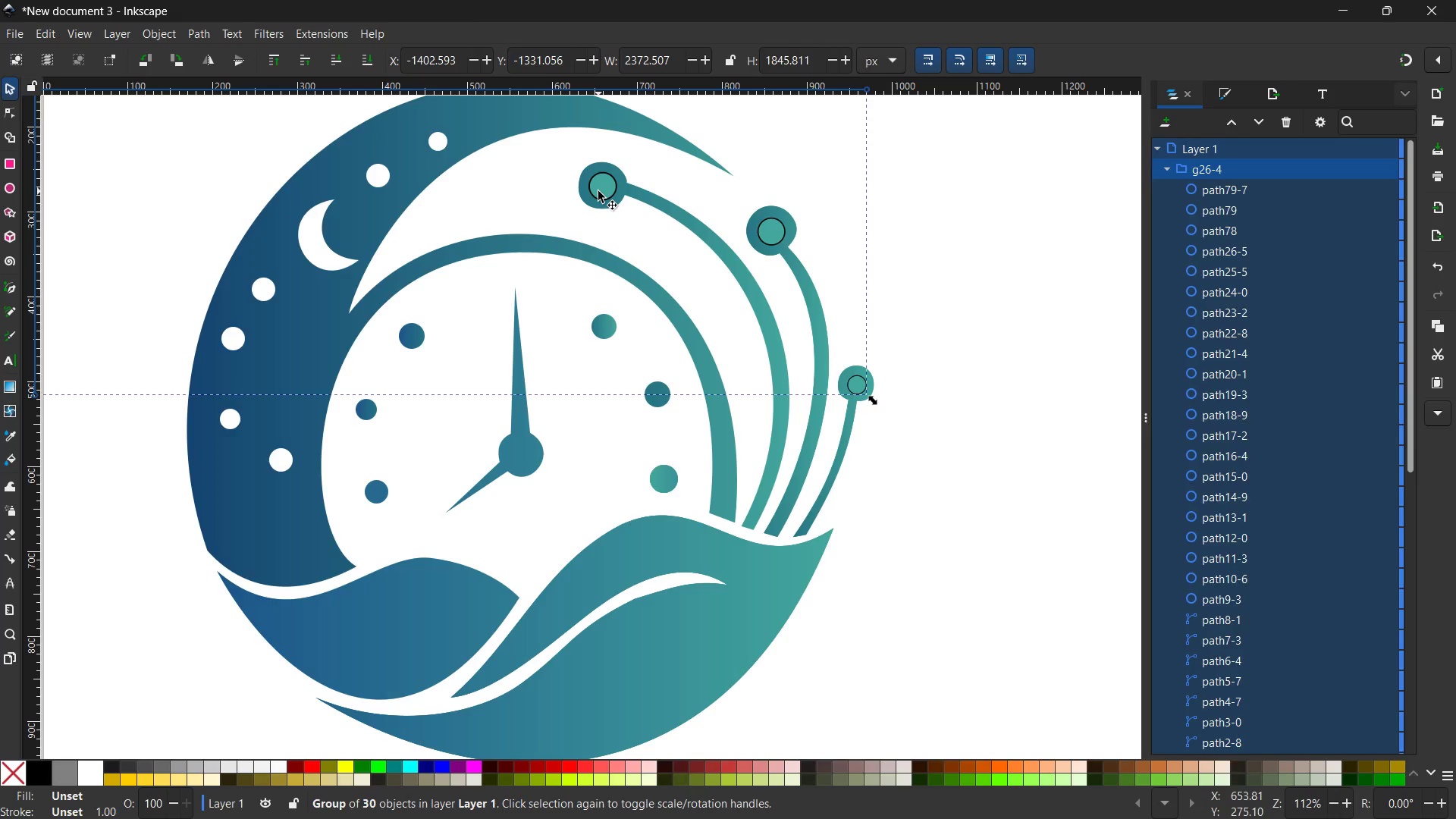 
wait(5.81)
 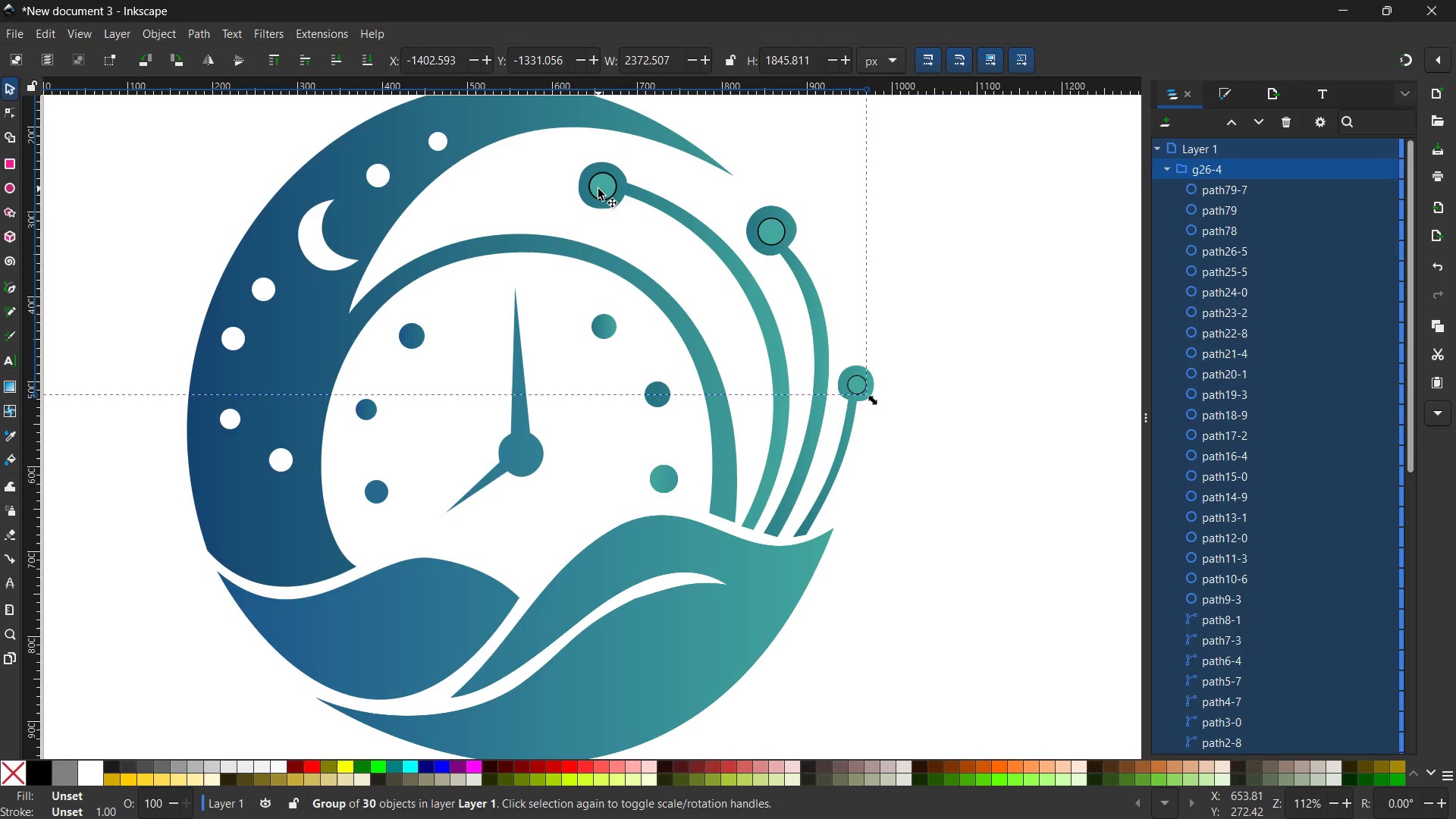 
left_click([617, 190])
 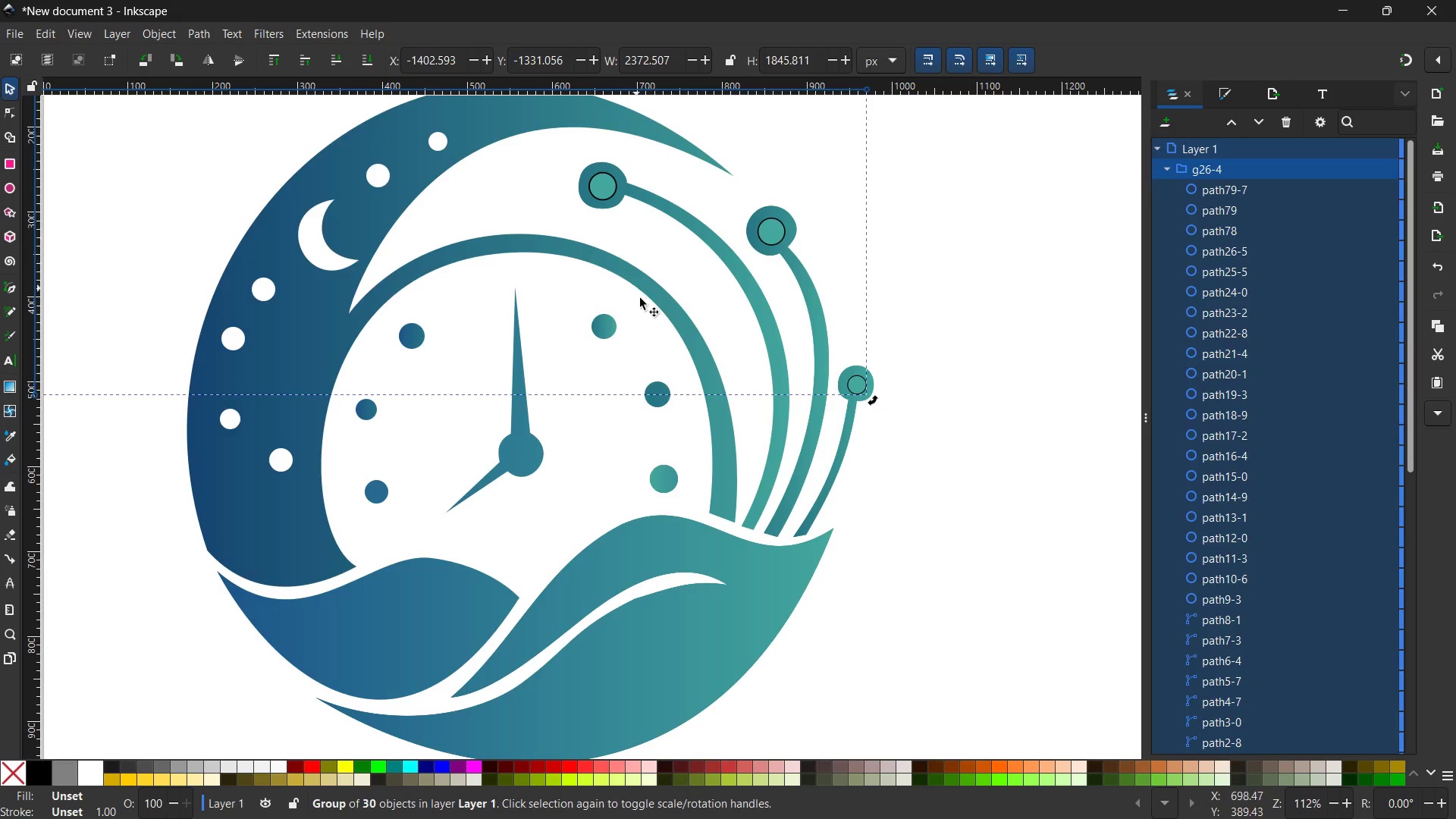 
key(Control+ControlLeft)
 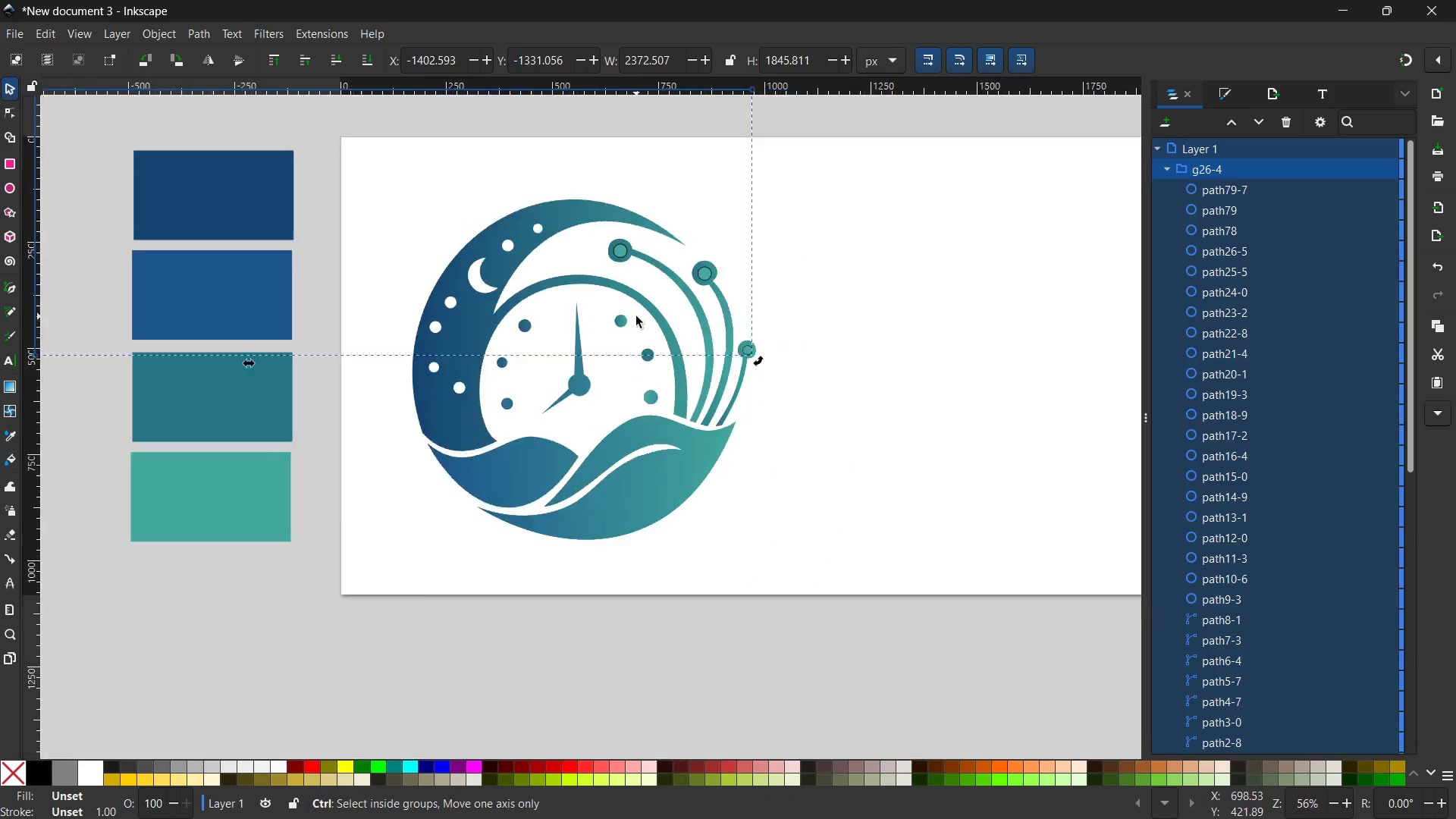 
scroll: coordinate [636, 316], scroll_direction: down, amount: 3.0
 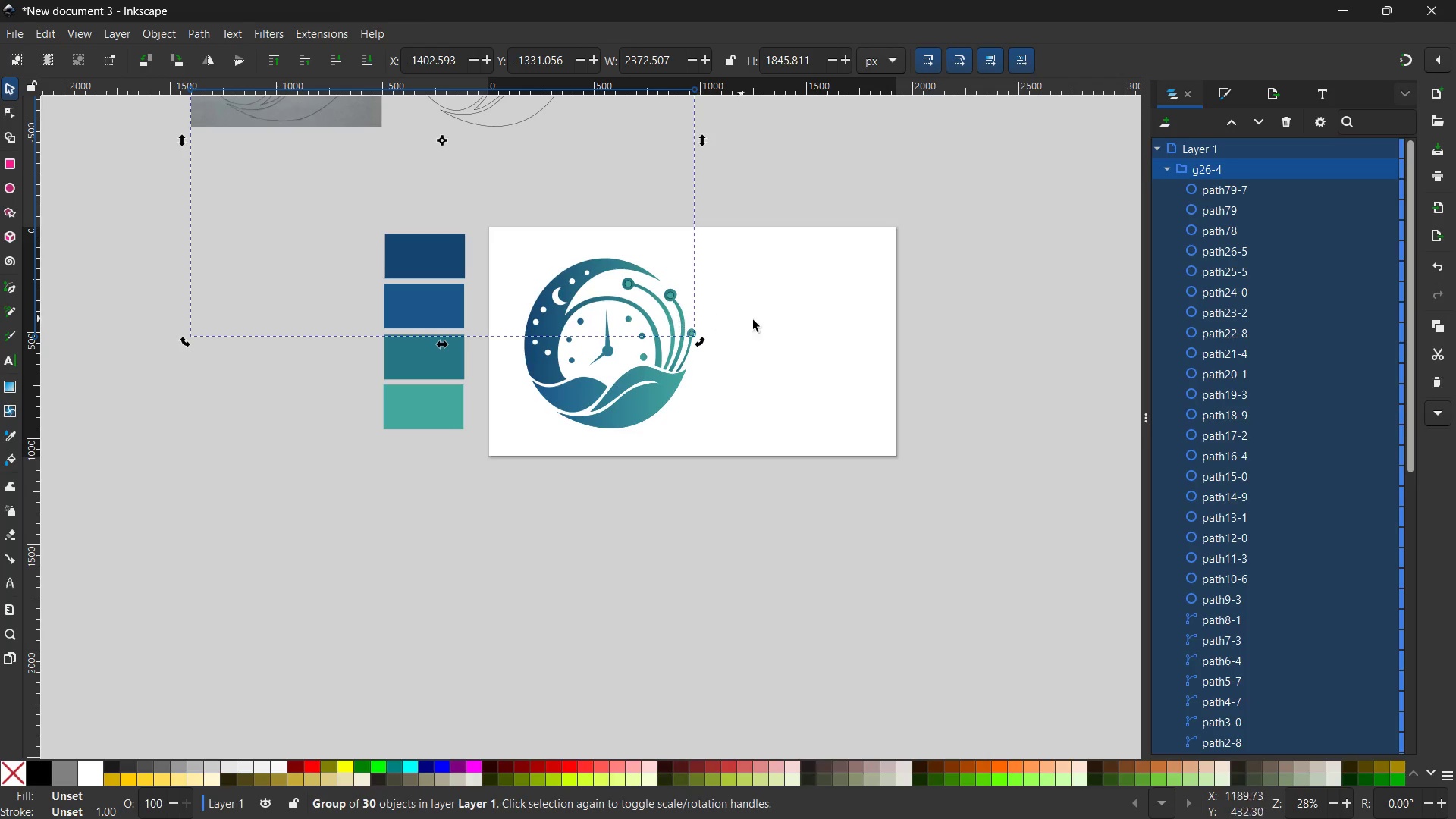 
scroll: coordinate [705, 431], scroll_direction: up, amount: 3.0
 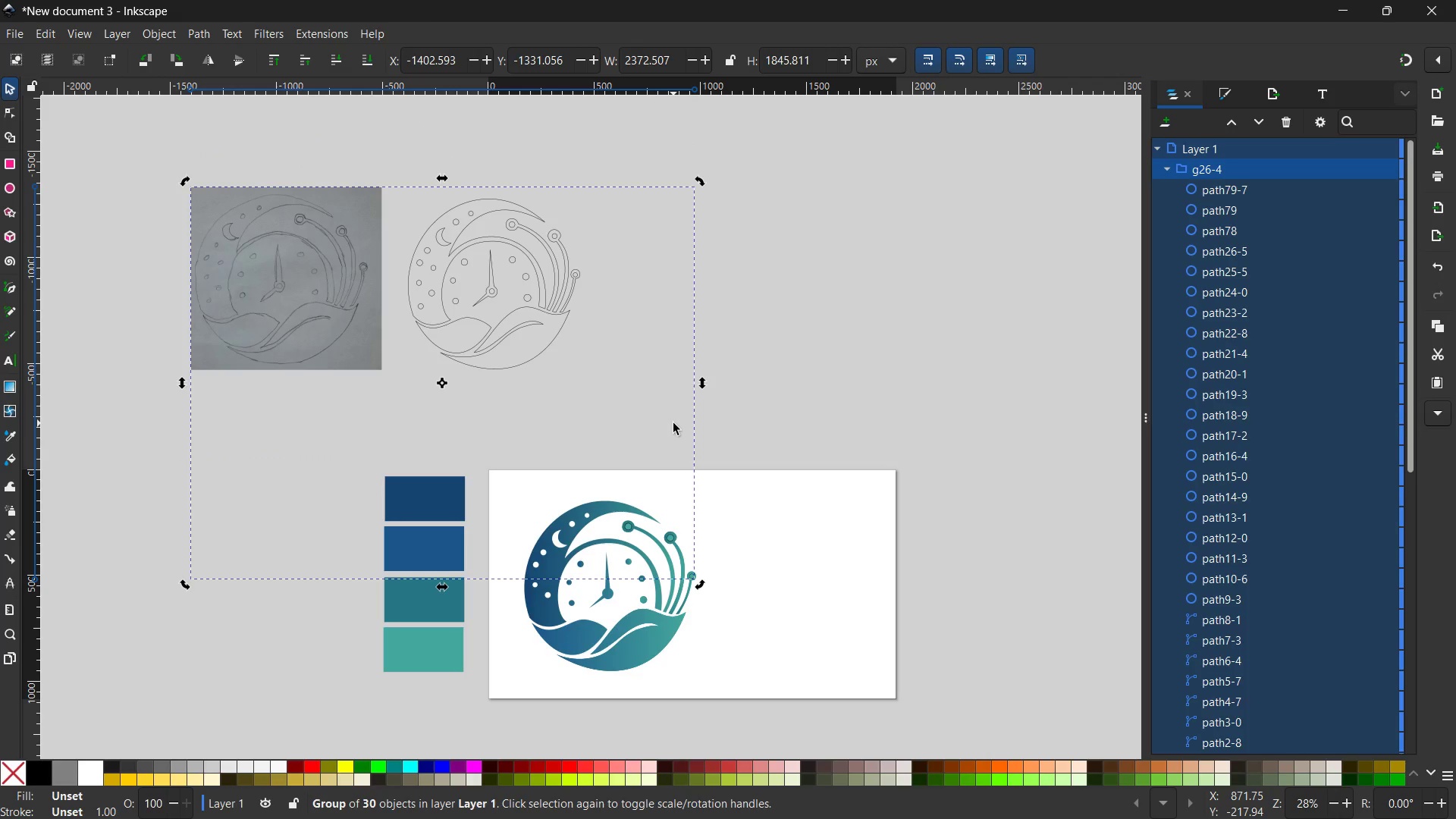 
left_click([695, 464])
 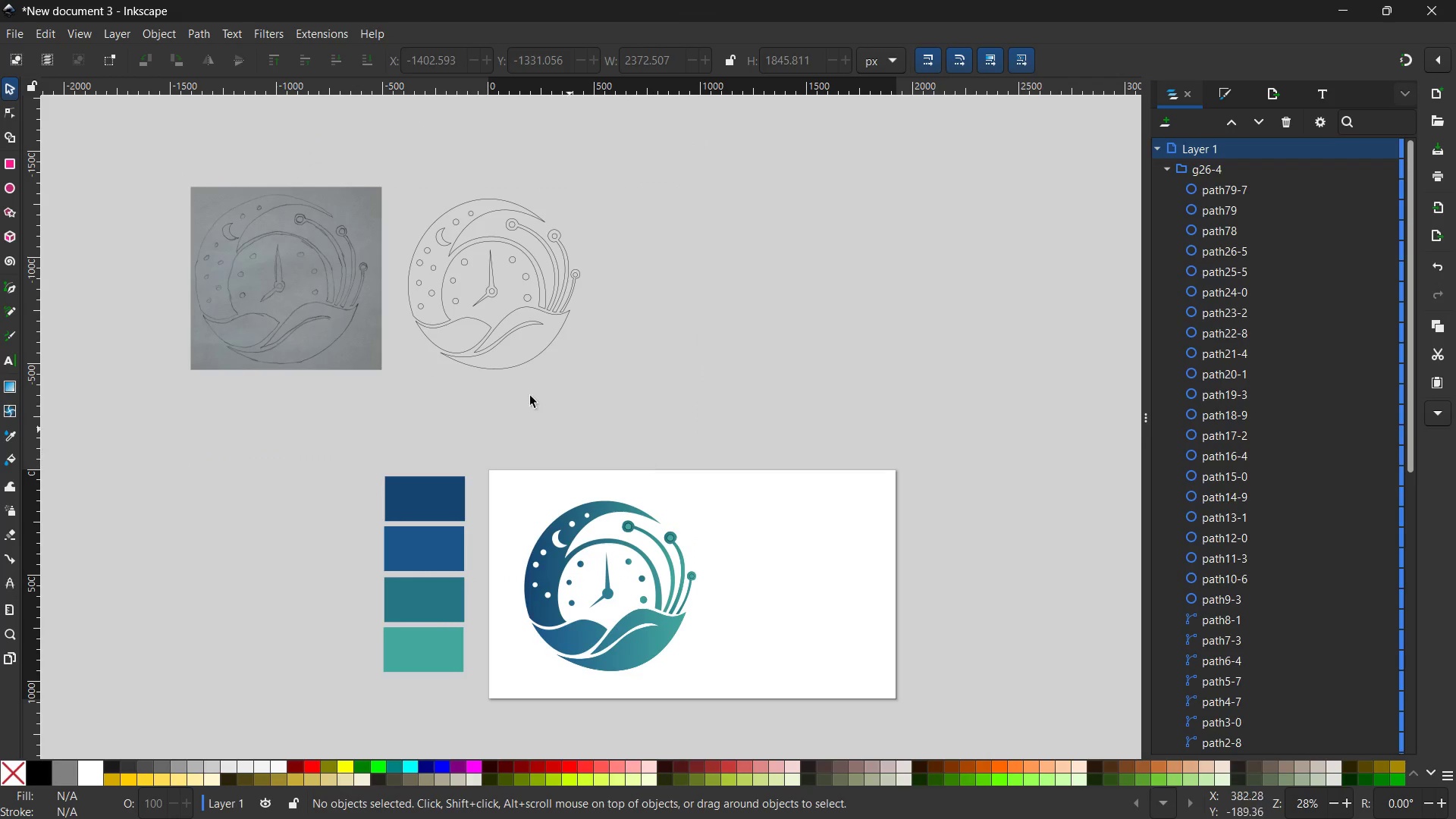 
left_click([513, 367])
 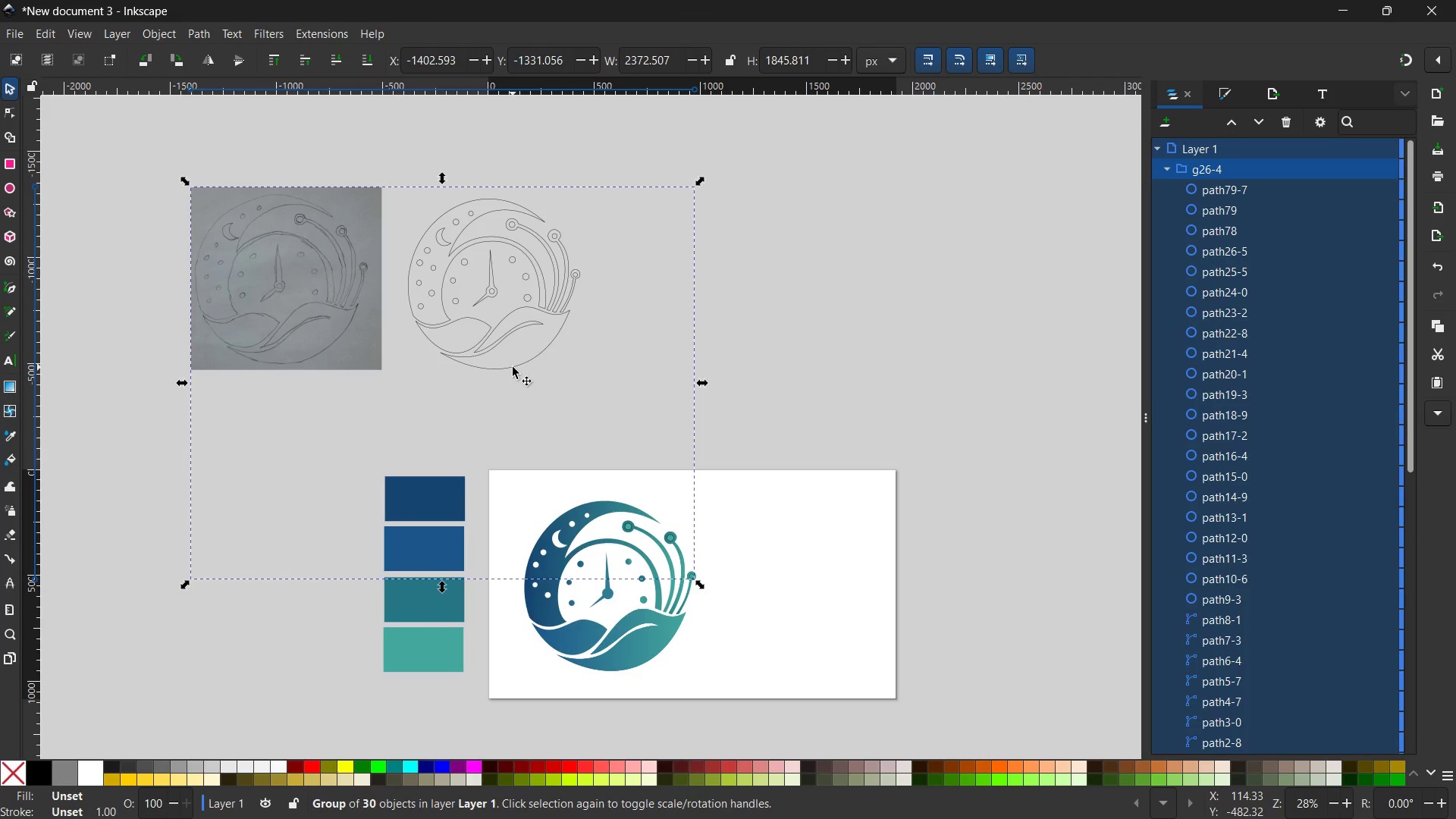 
left_click([513, 367])
 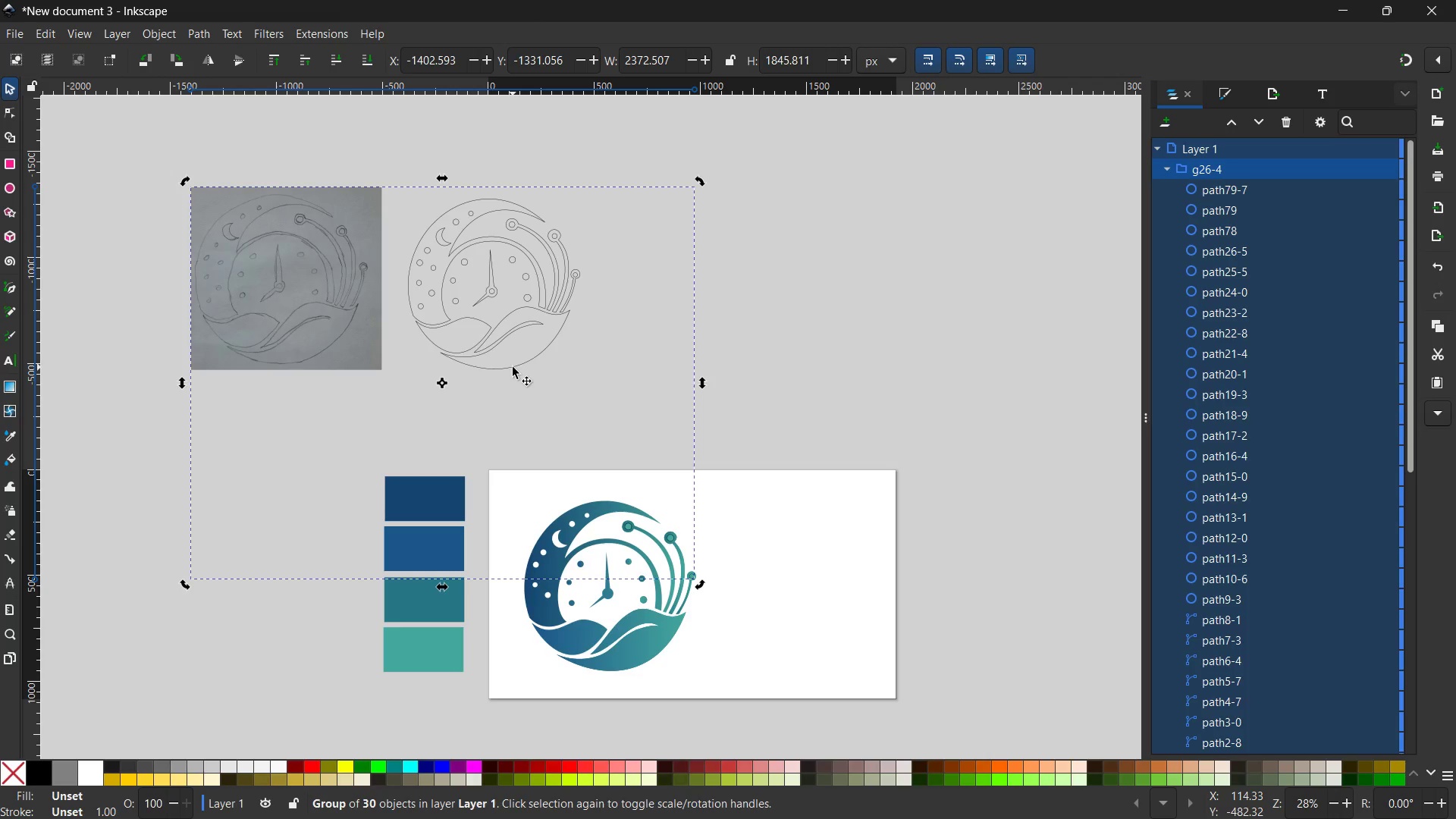 
left_click([513, 367])
 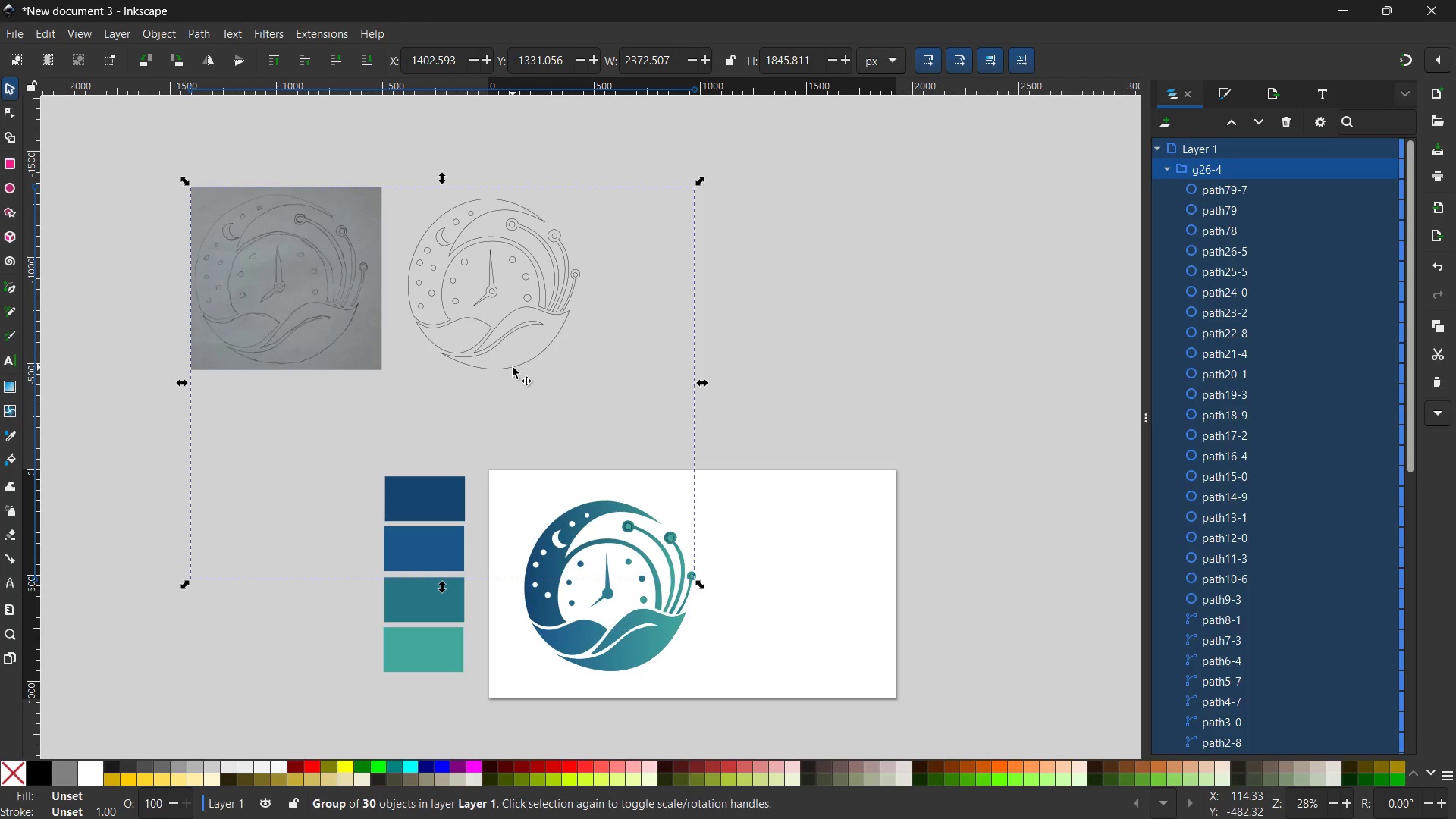 
key(Control+ControlLeft)
 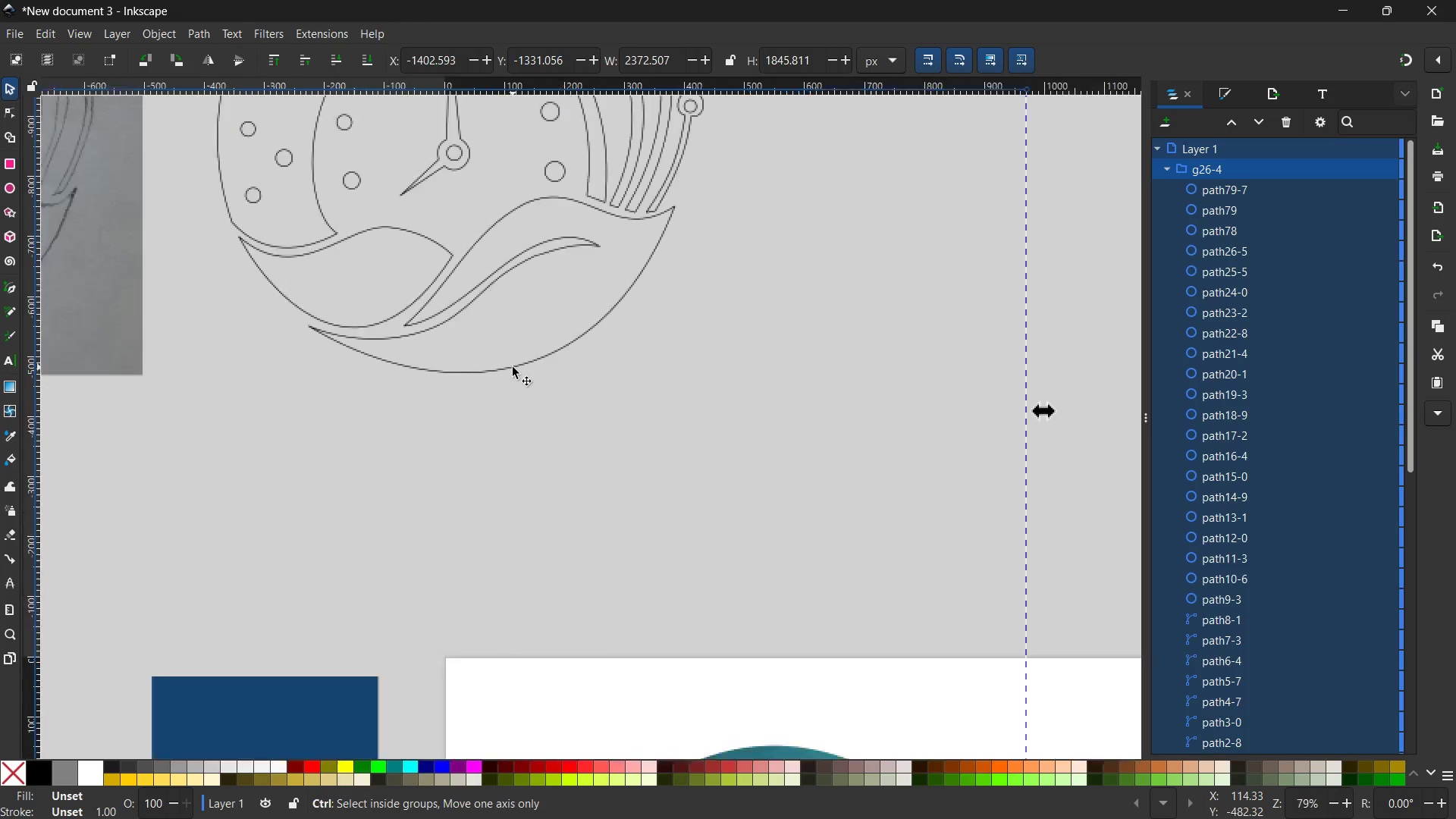 
scroll: coordinate [513, 367], scroll_direction: up, amount: 6.0
 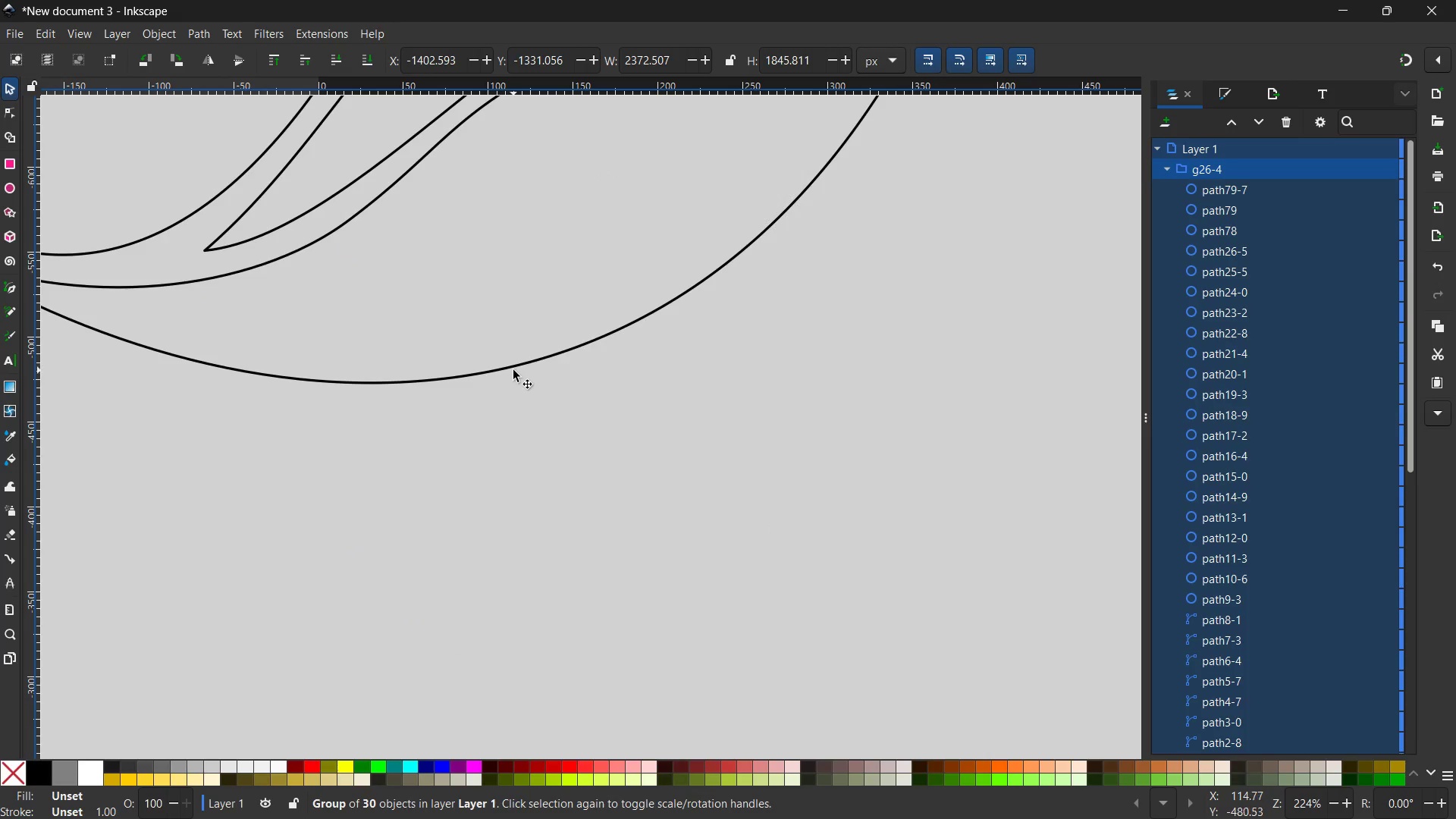 
scroll: coordinate [513, 376], scroll_direction: down, amount: 11.0
 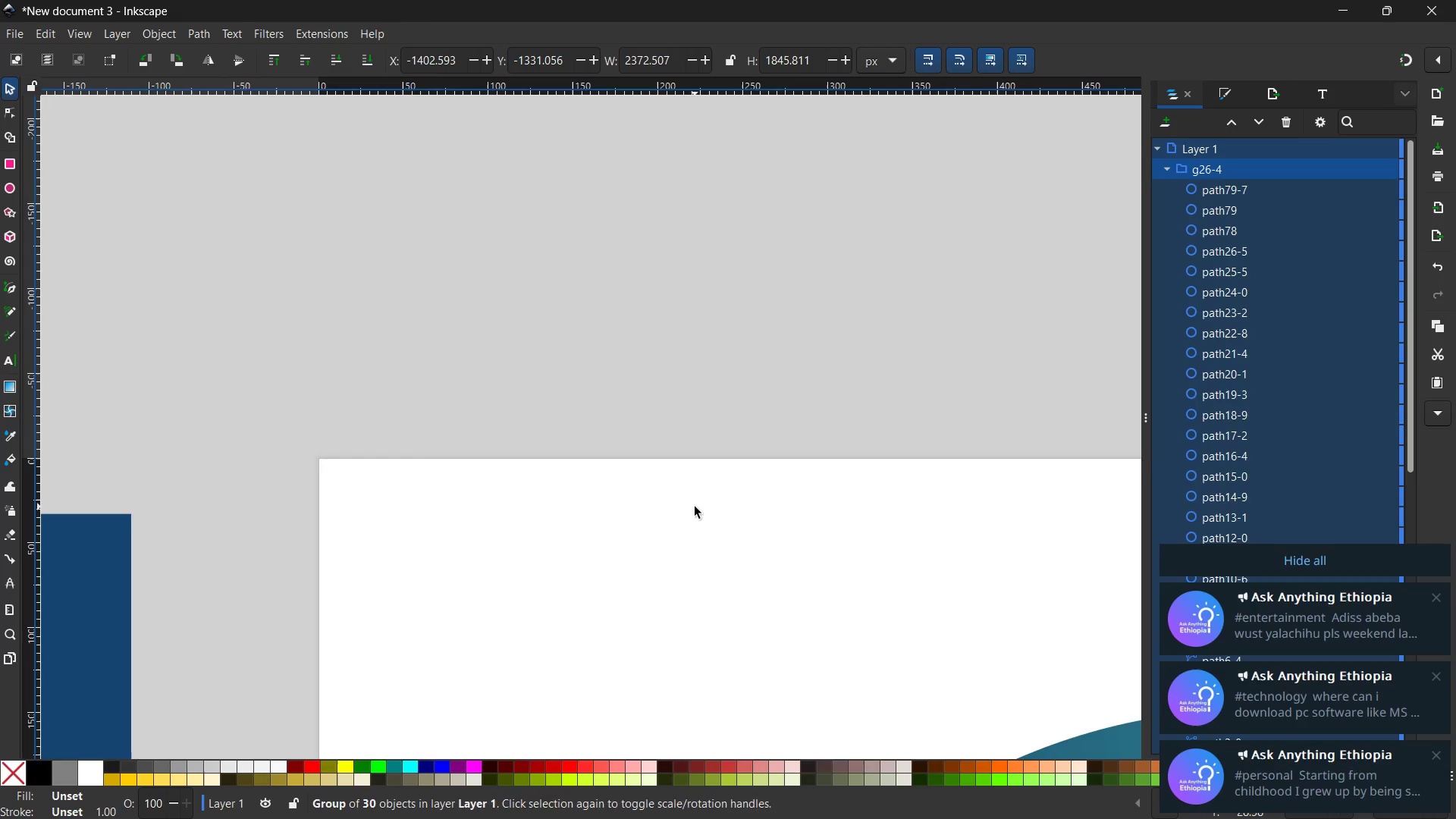 
key(Control+ControlLeft)
 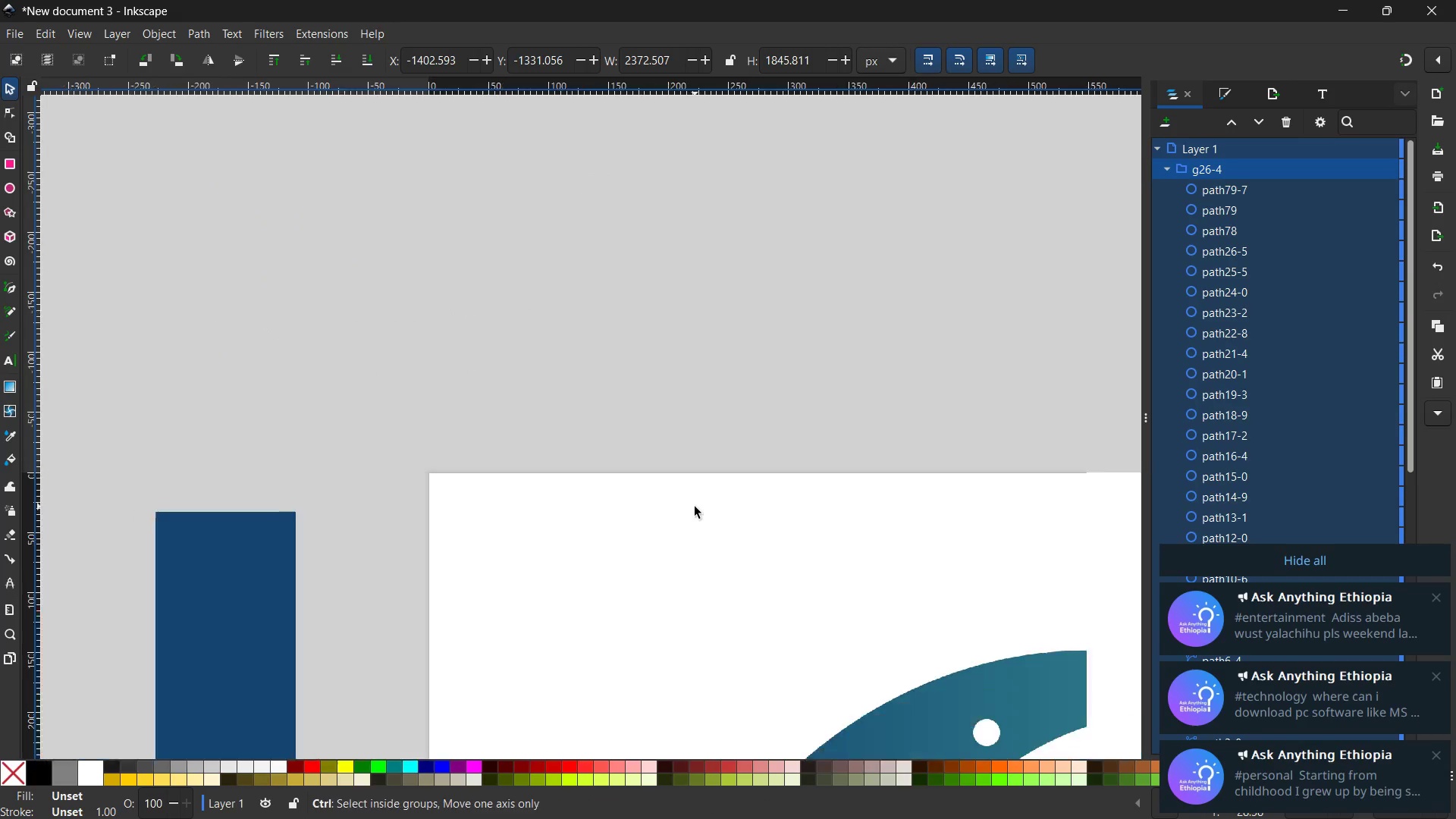 
scroll: coordinate [695, 507], scroll_direction: down, amount: 2.0
 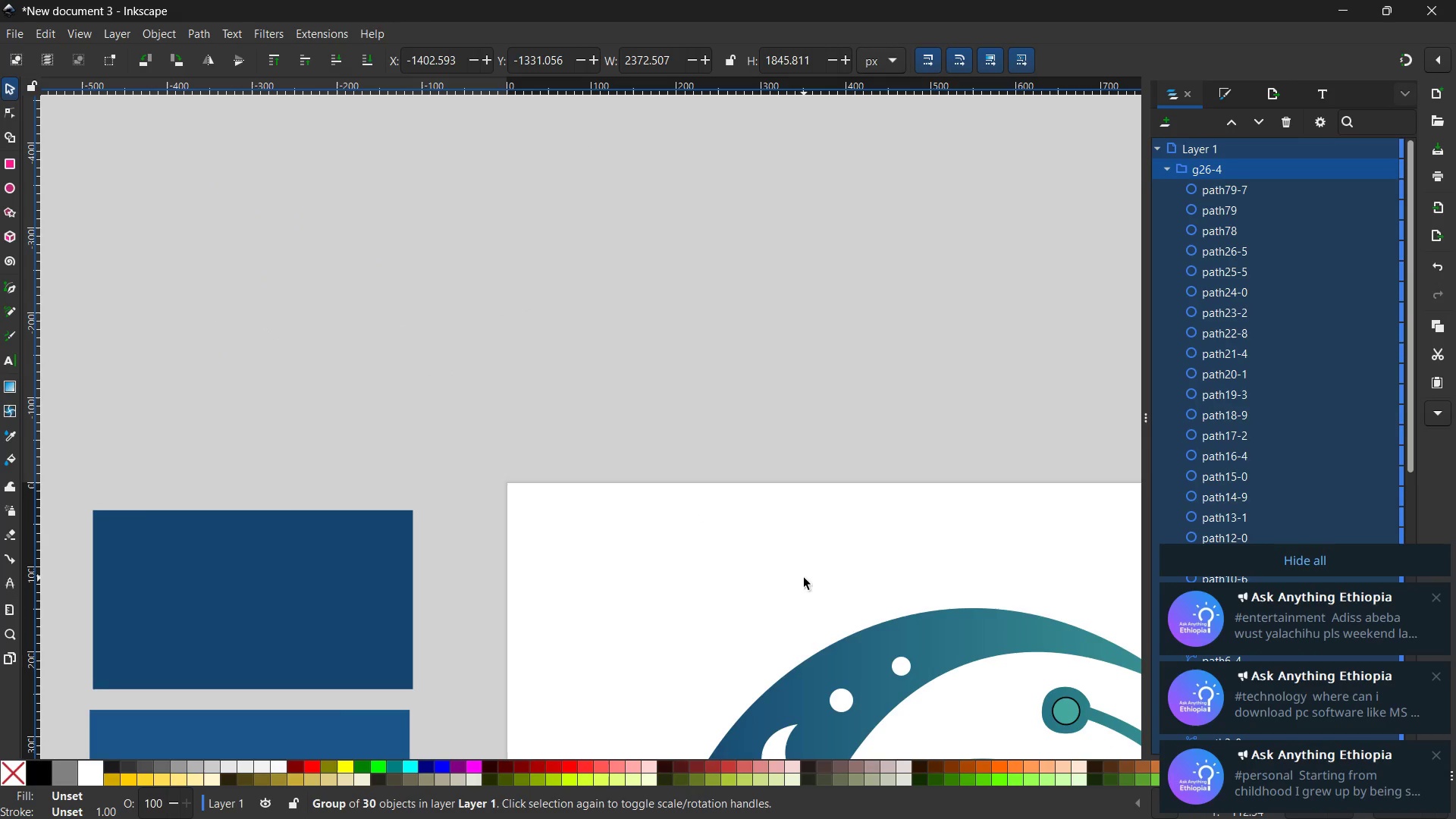 
hold_key(key=Space, duration=1.24)
 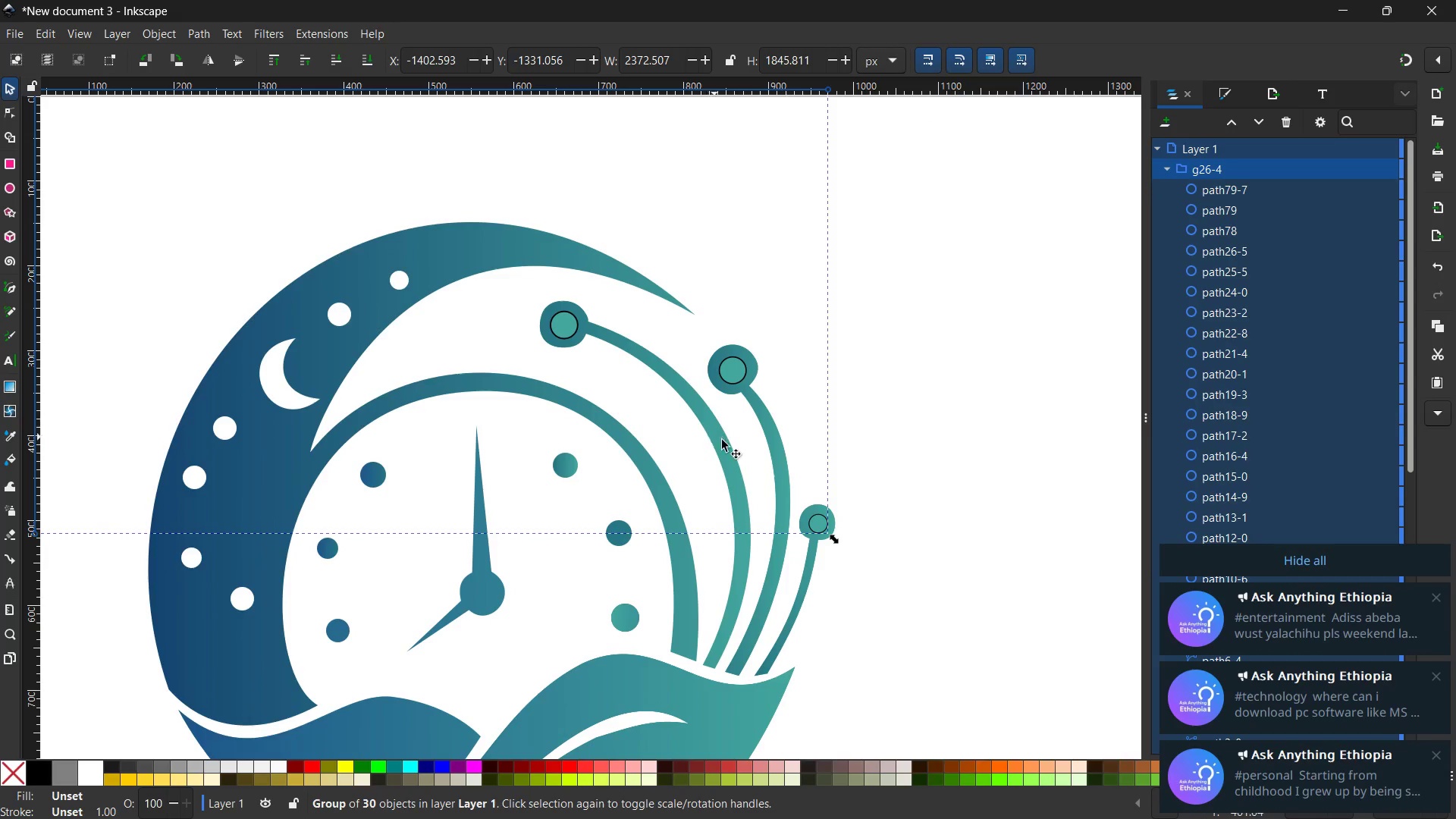 
left_click_drag(start_coordinate=[804, 580], to_coordinate=[302, 194])
 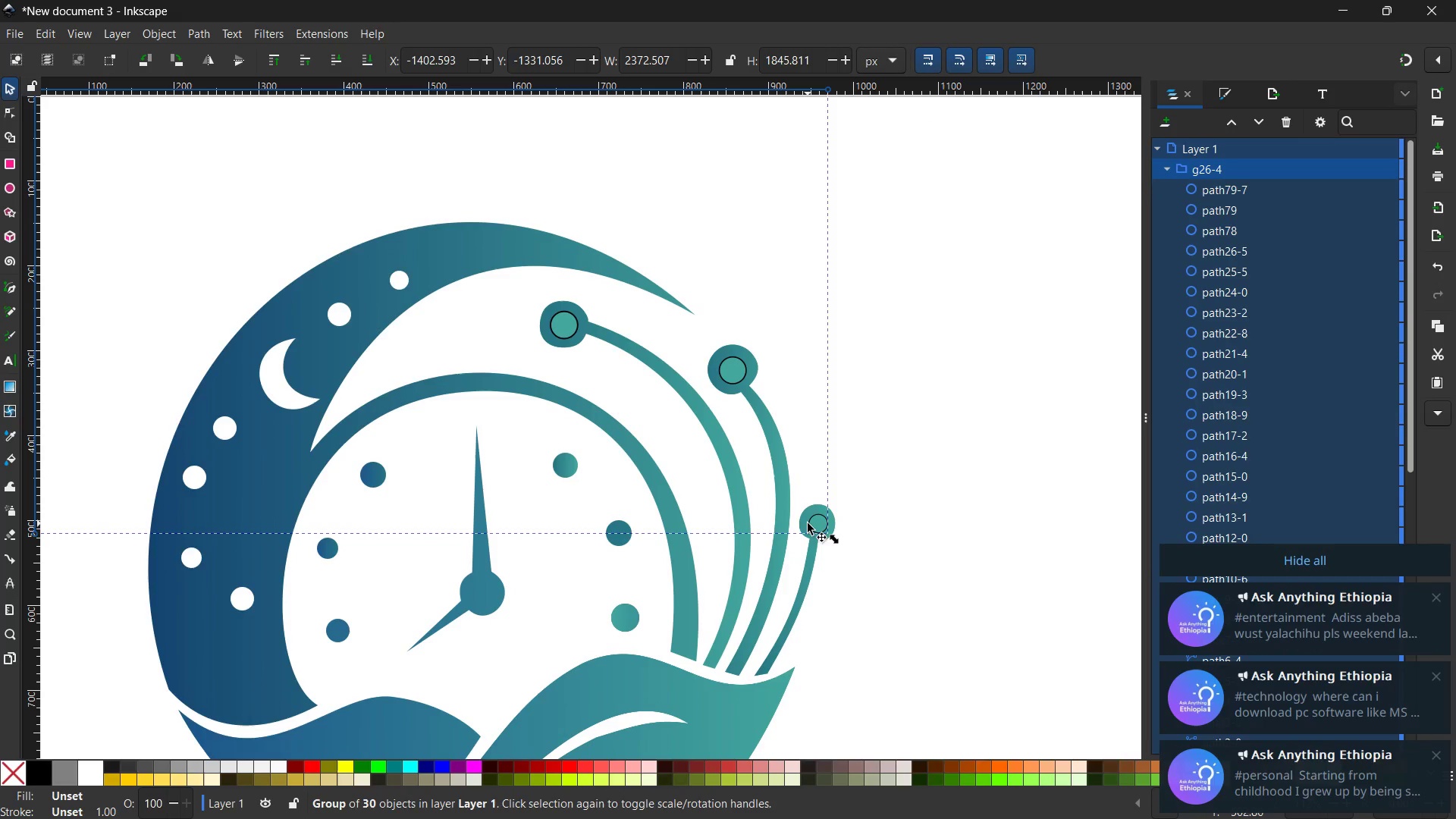 
double_click([809, 523])
 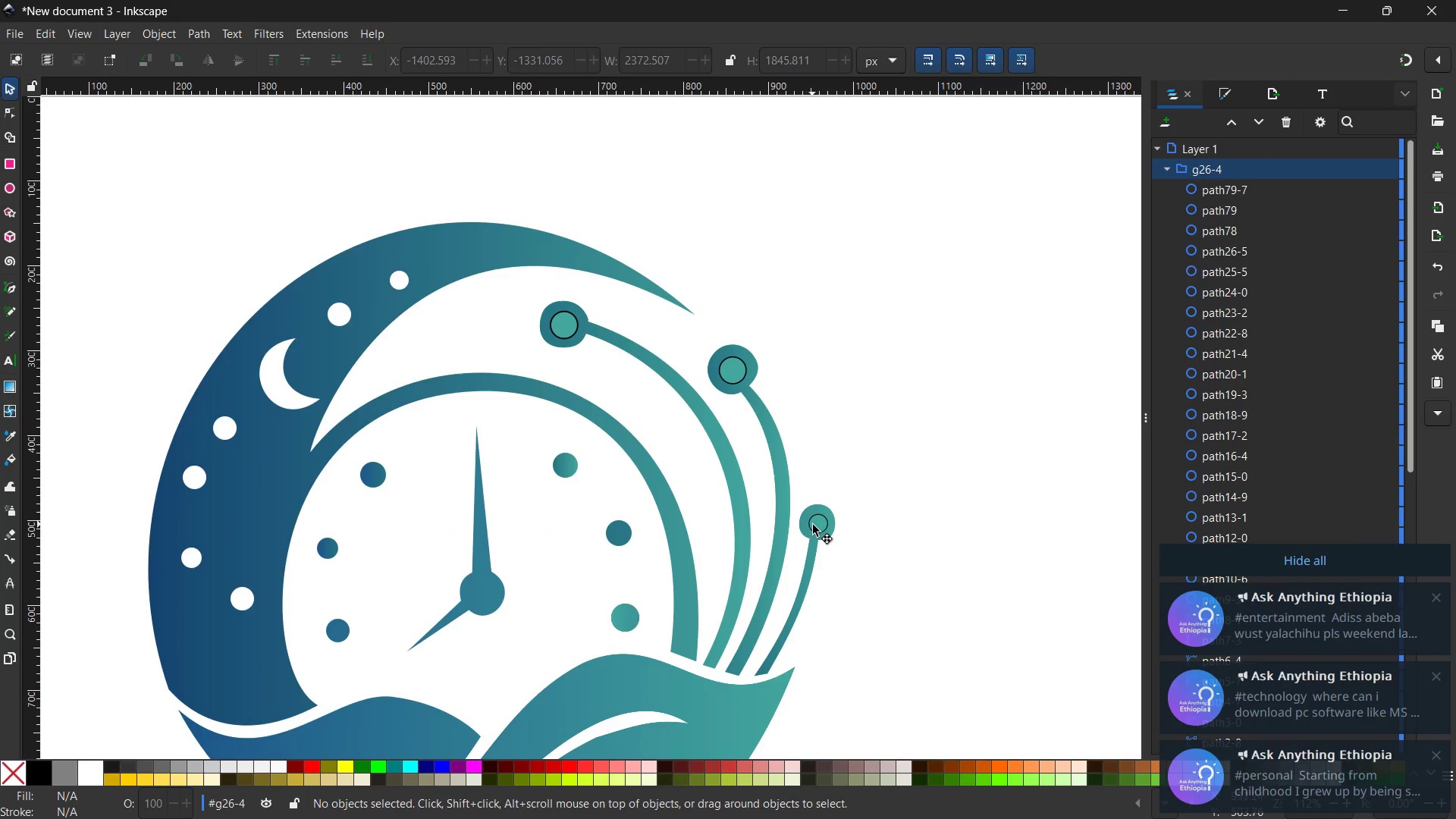 
triple_click([813, 525])
 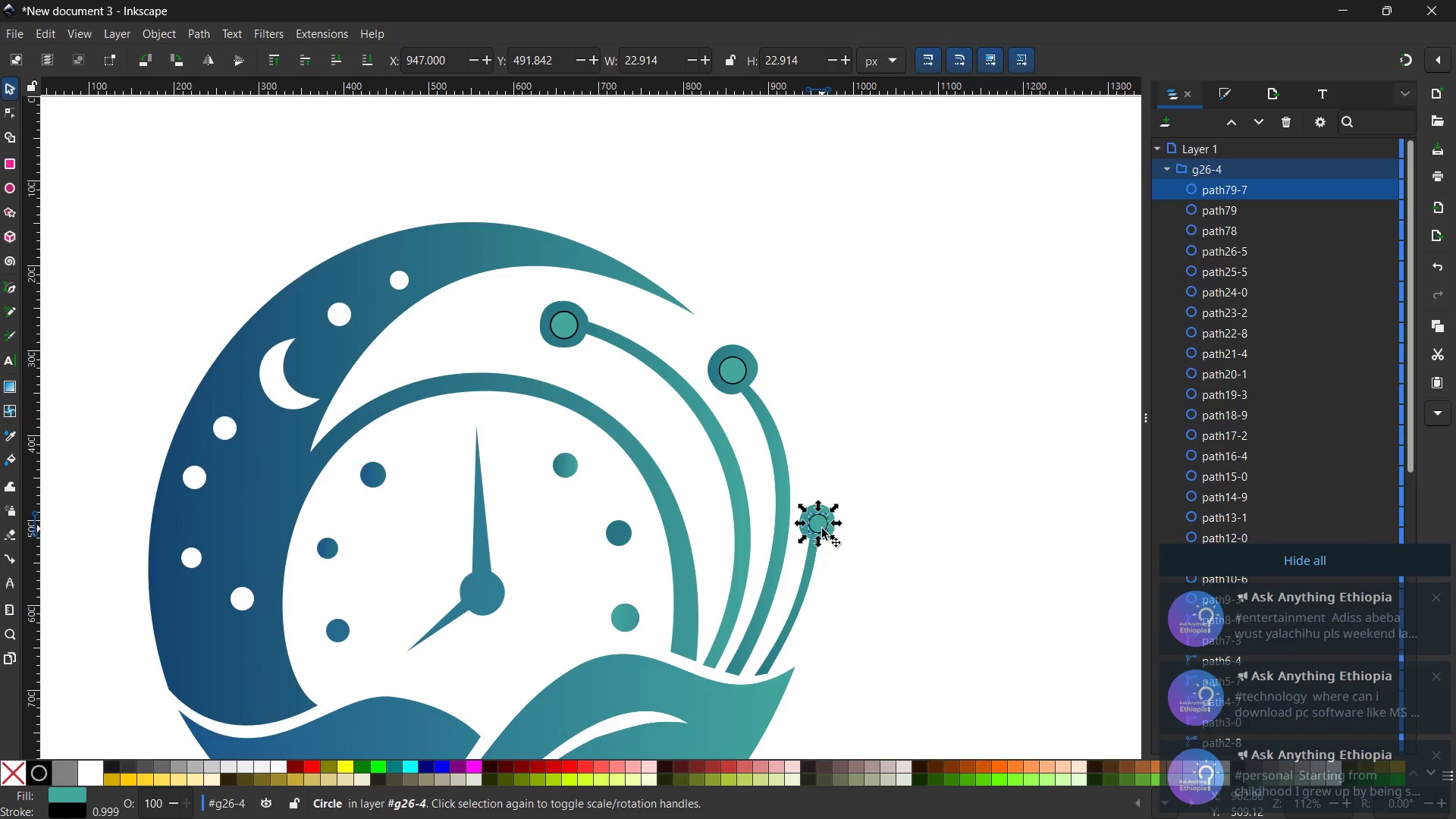 
key(Backspace)
 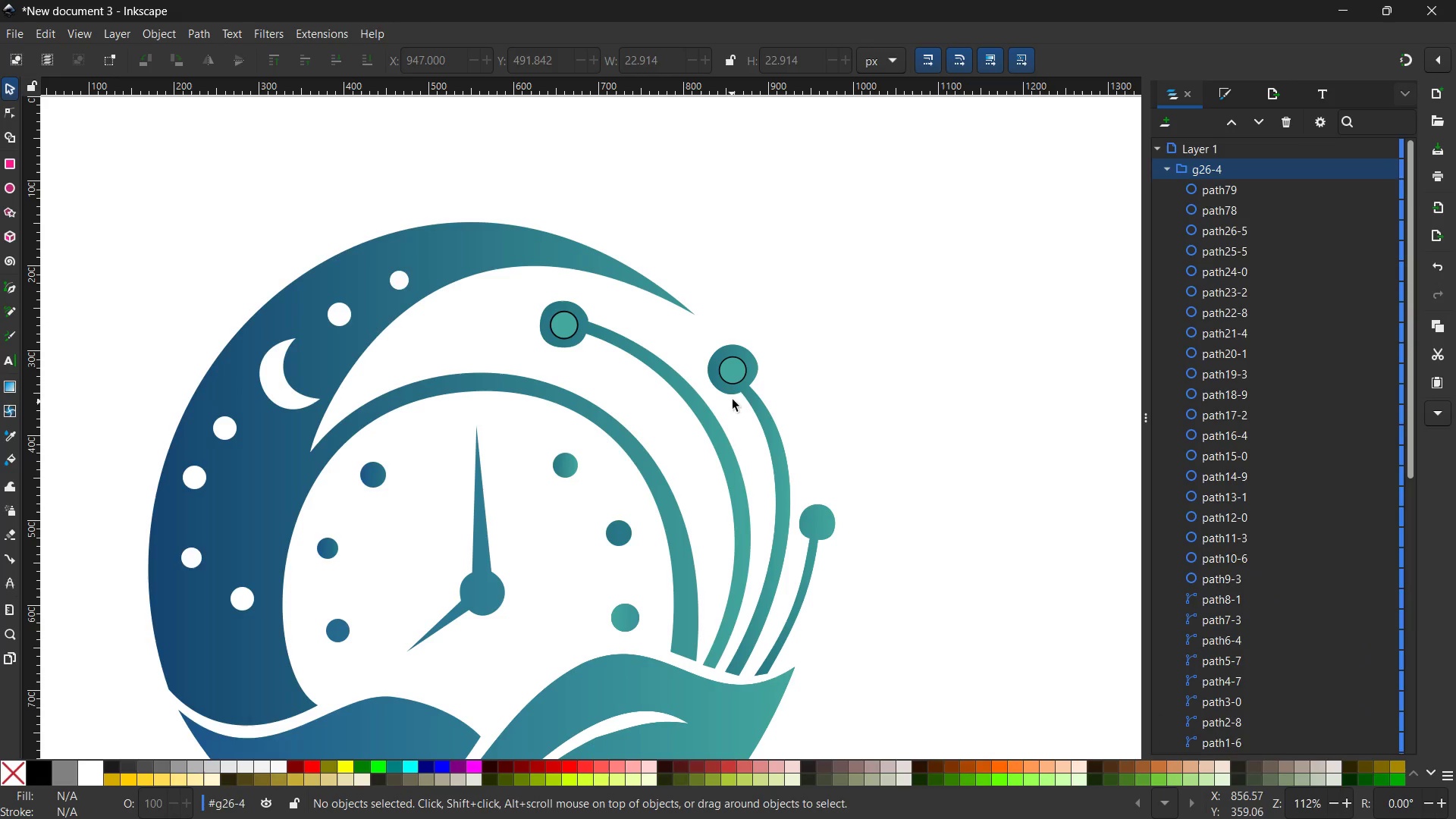 
left_click([736, 381])
 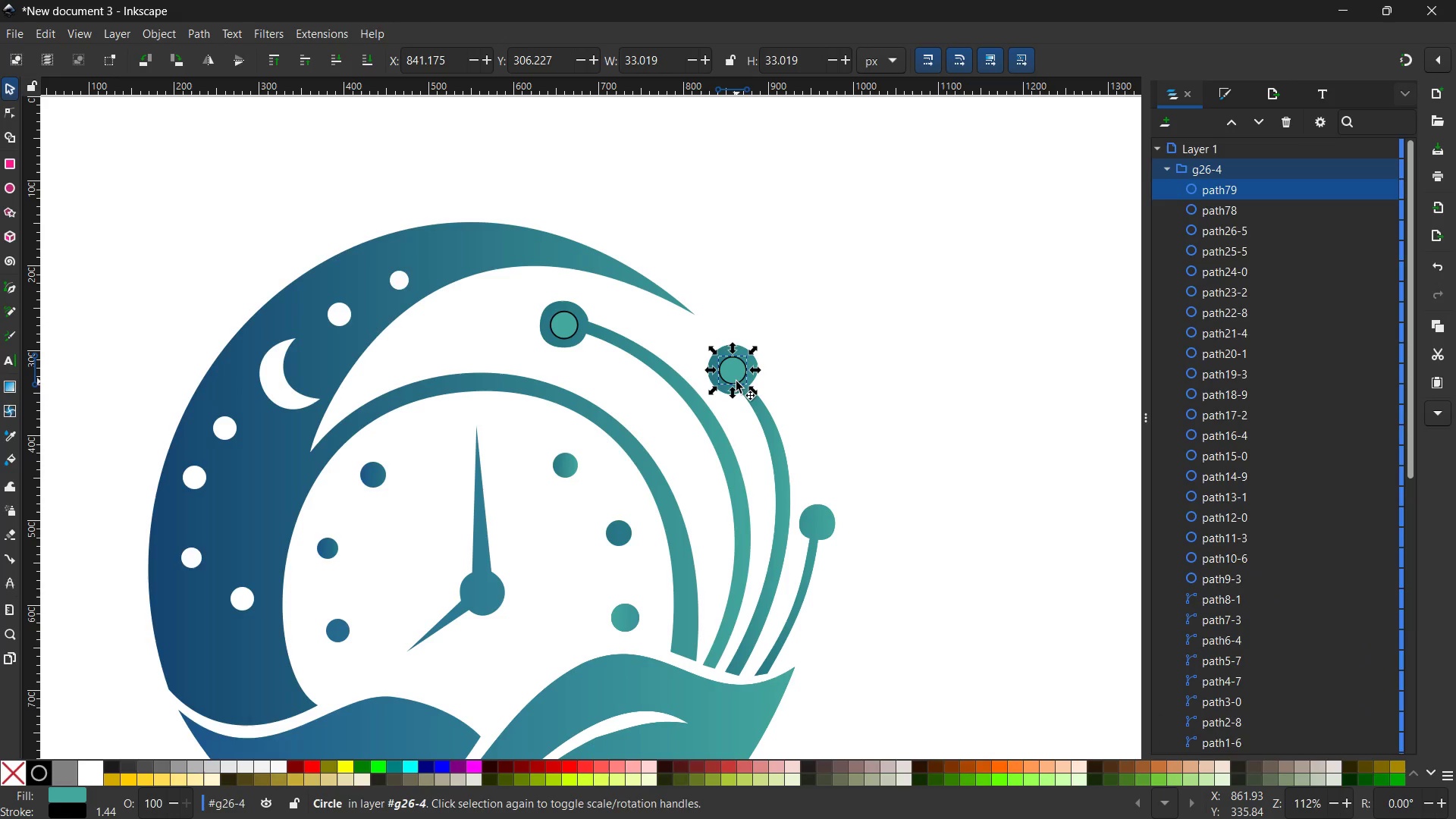 
key(Control+C)
 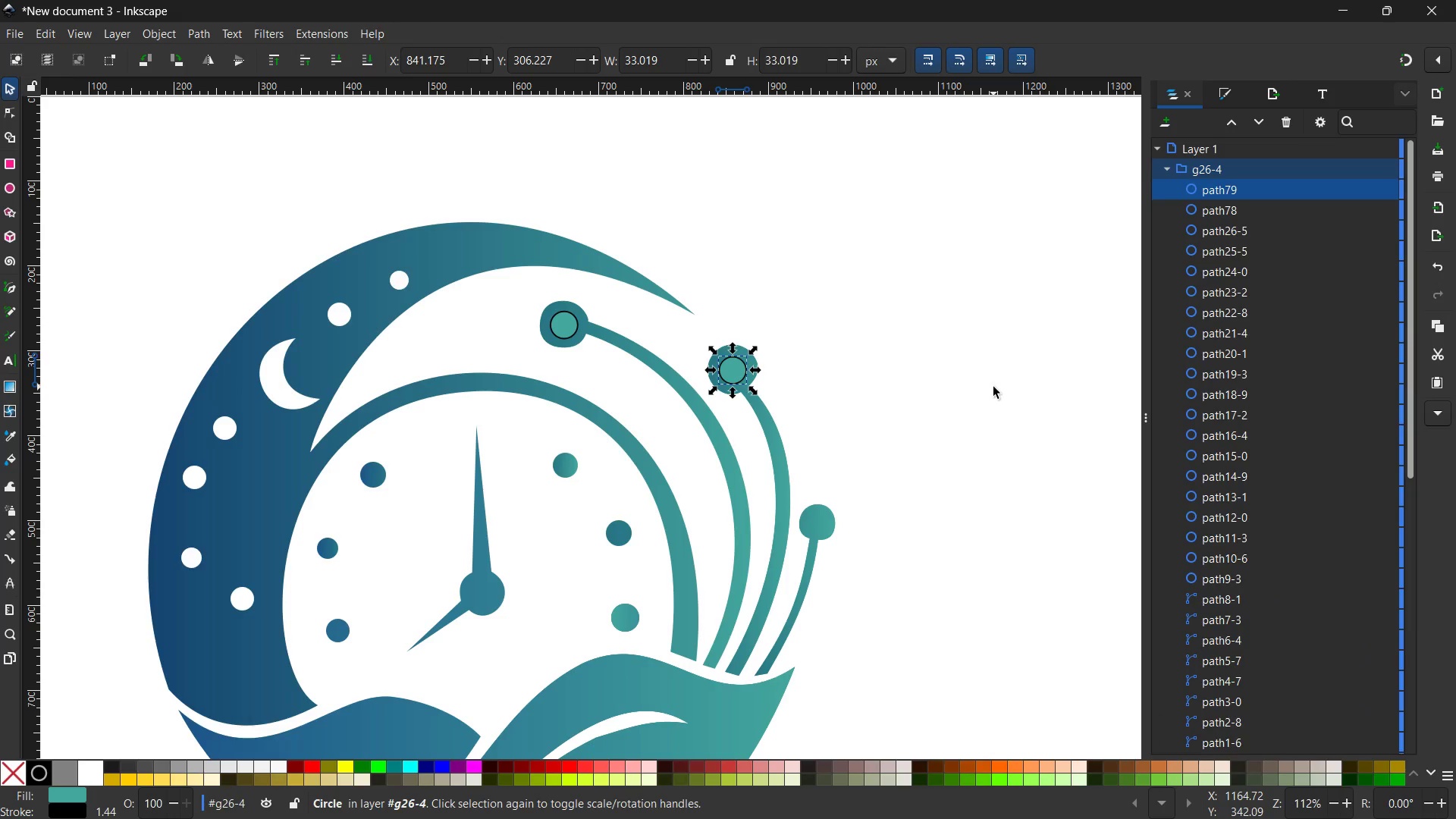 
double_click([993, 387])
 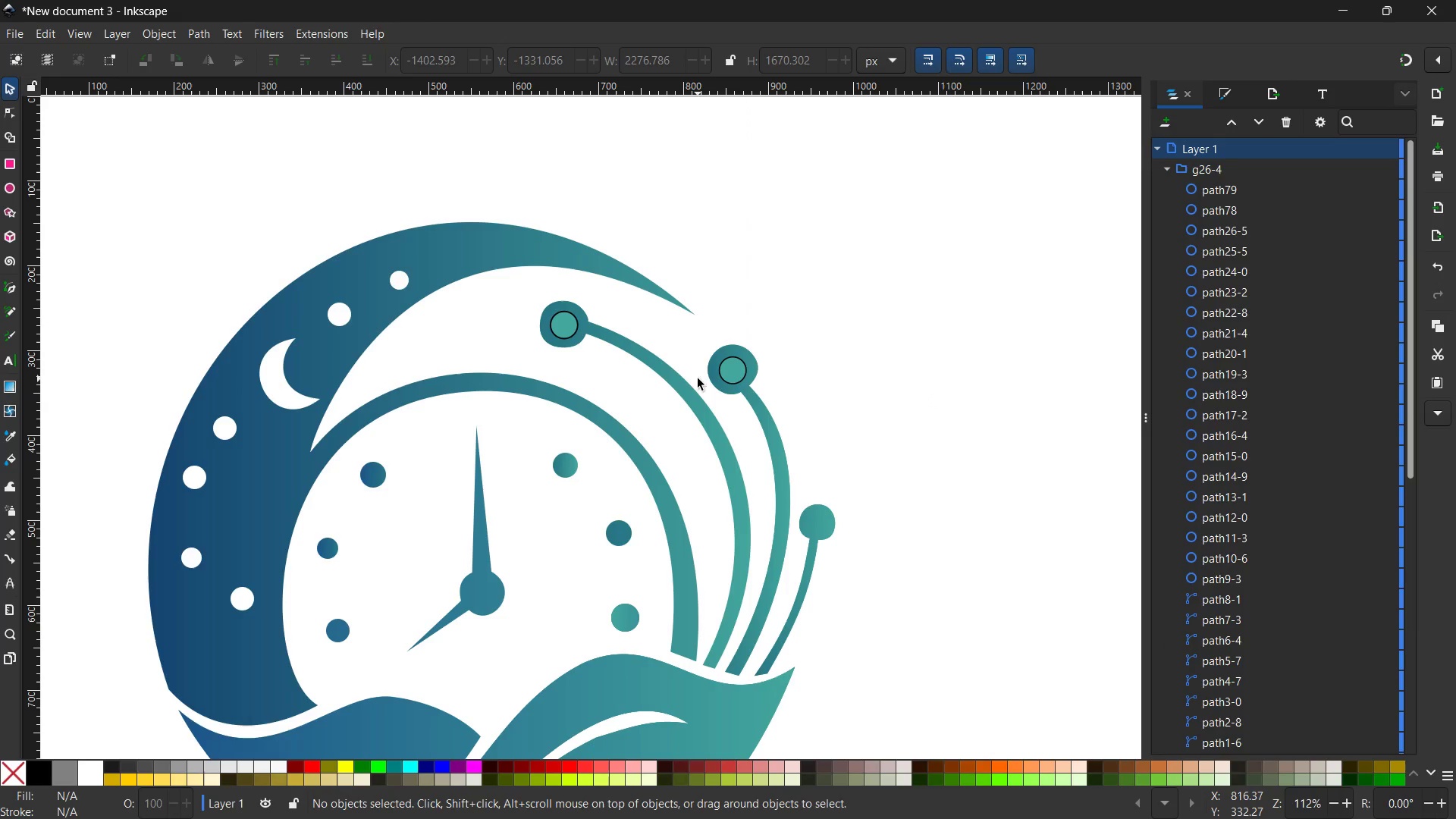 
left_click([735, 383])
 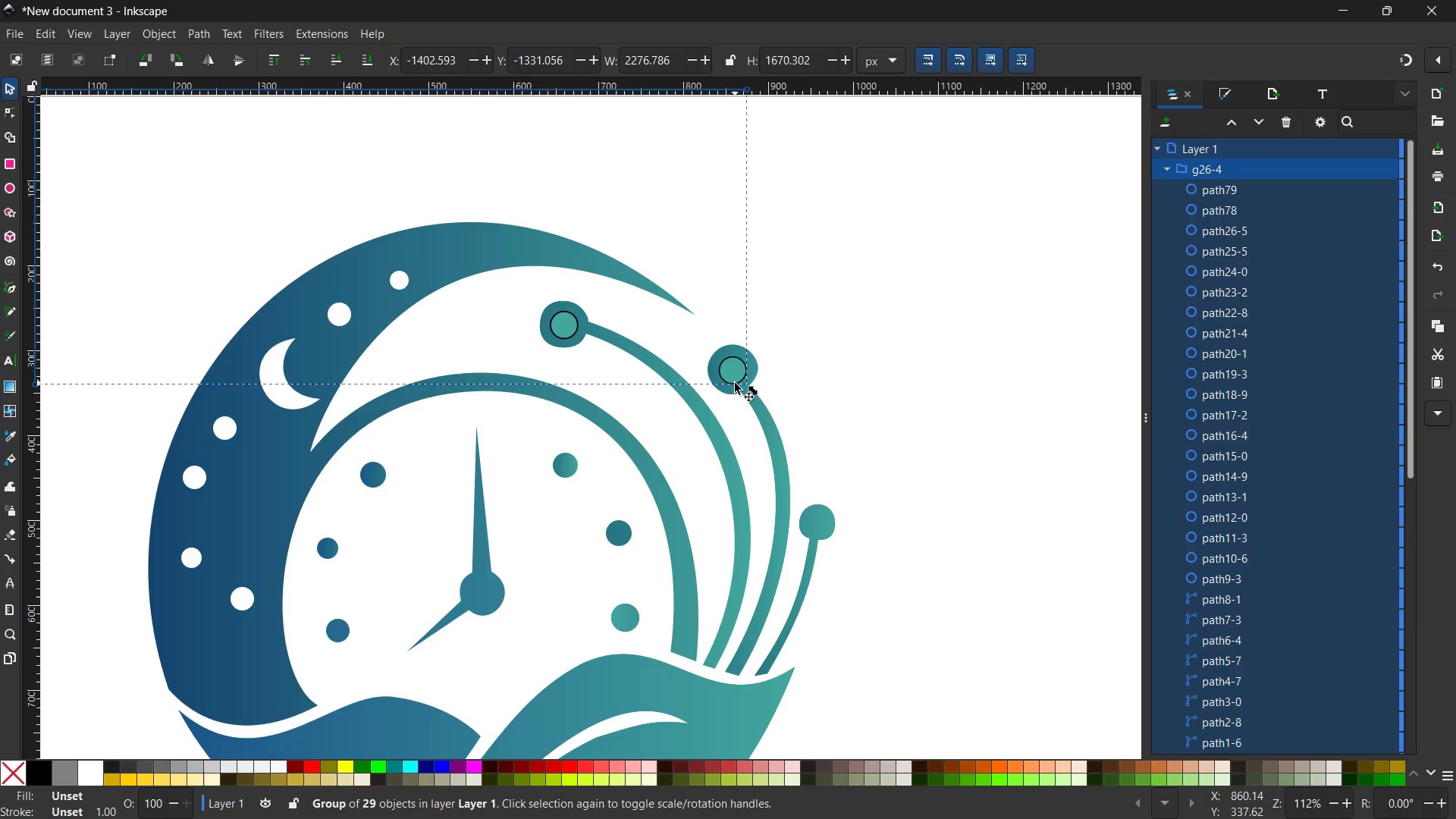 
left_click([735, 383])
 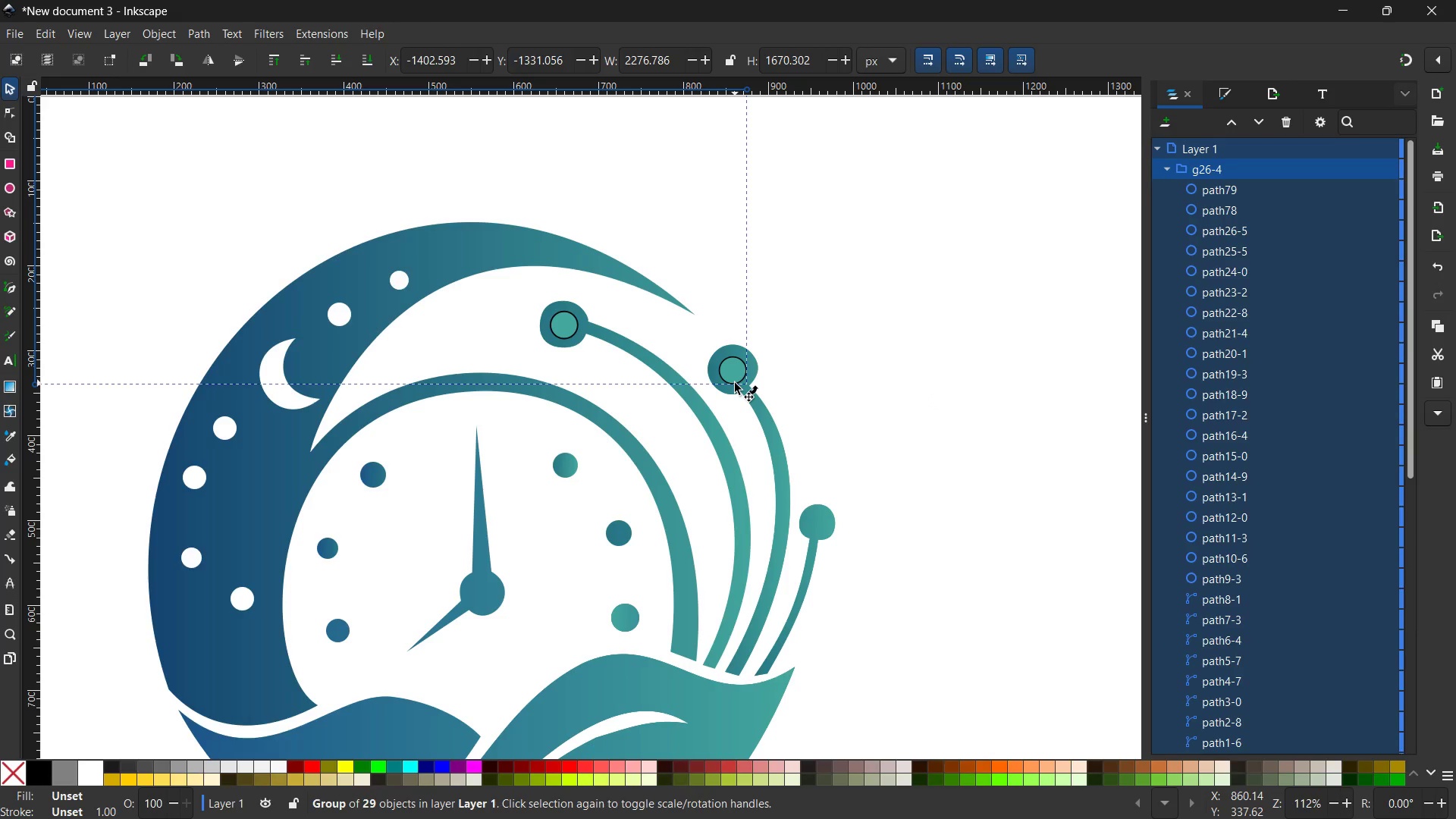 
key(Backspace)
 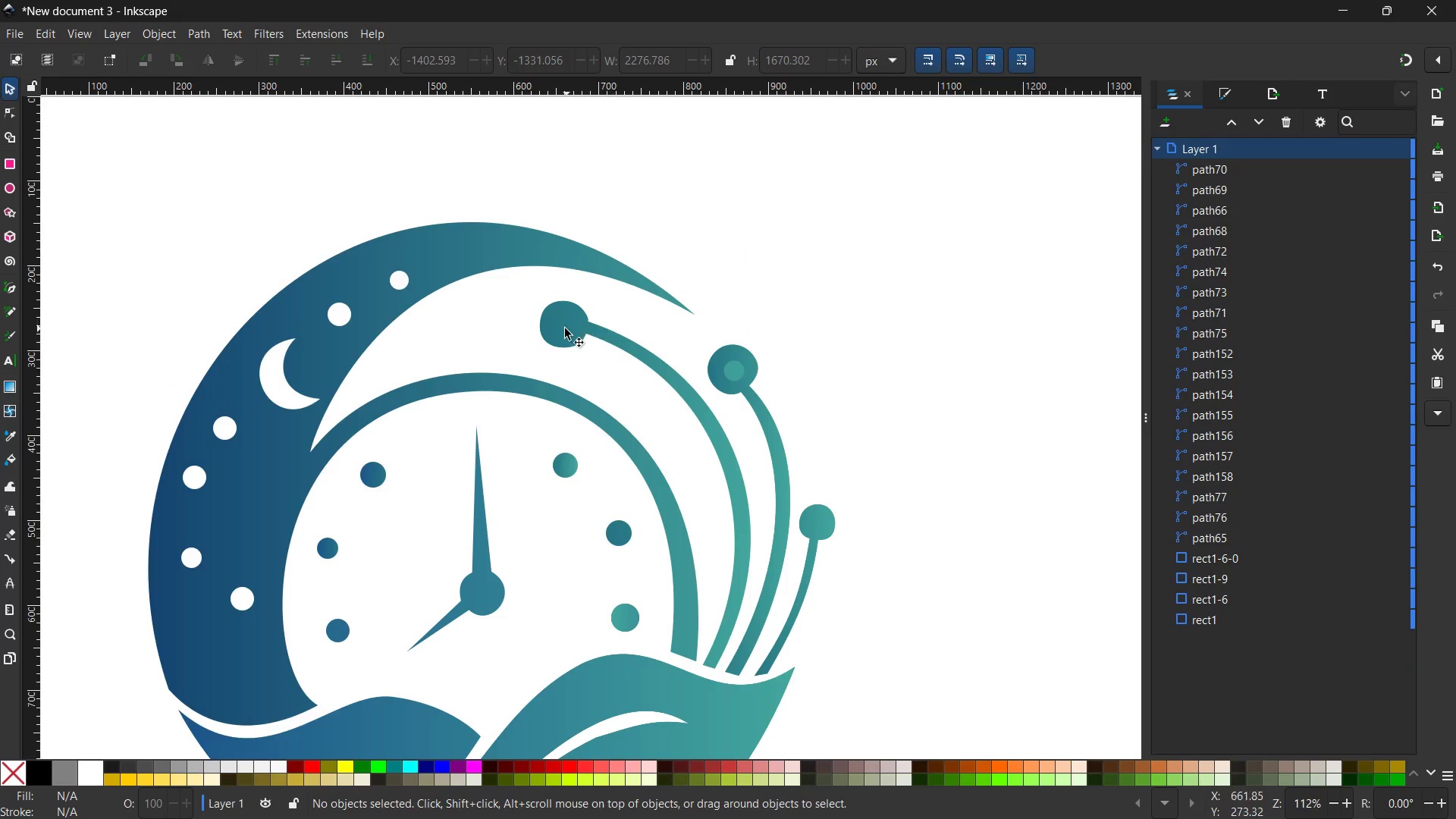 
left_click([565, 329])
 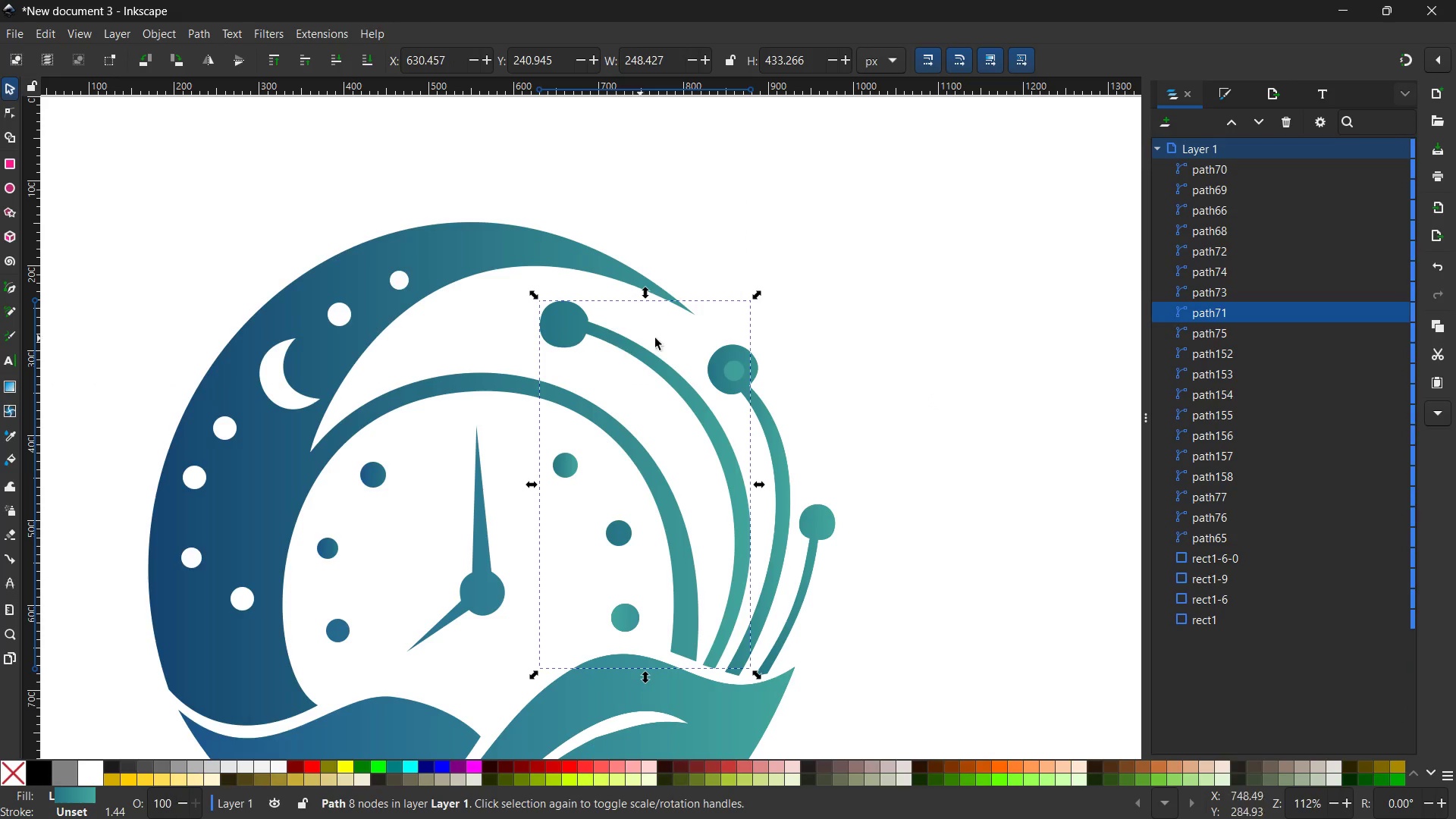 
left_click([790, 347])
 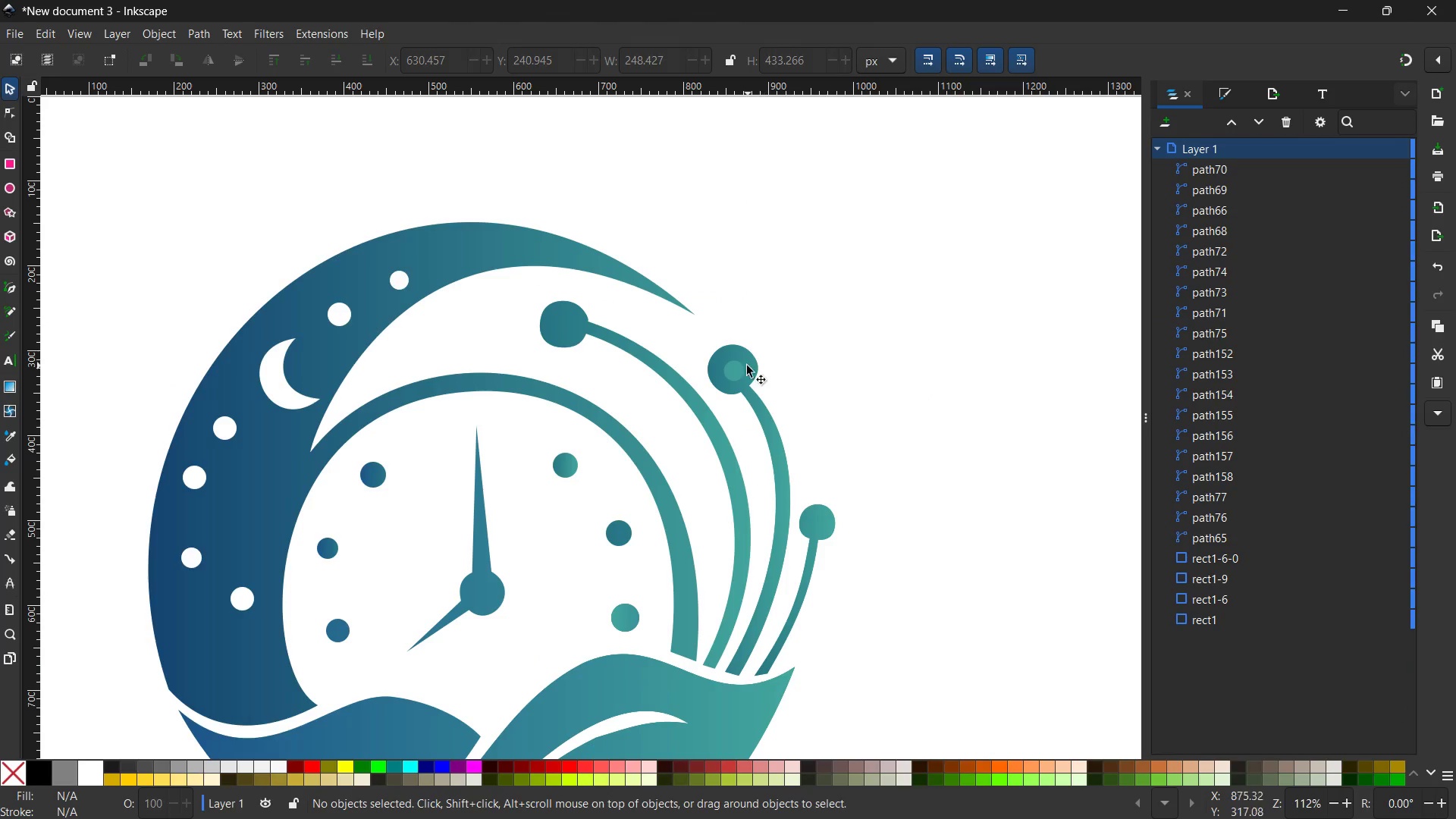 
double_click([739, 368])
 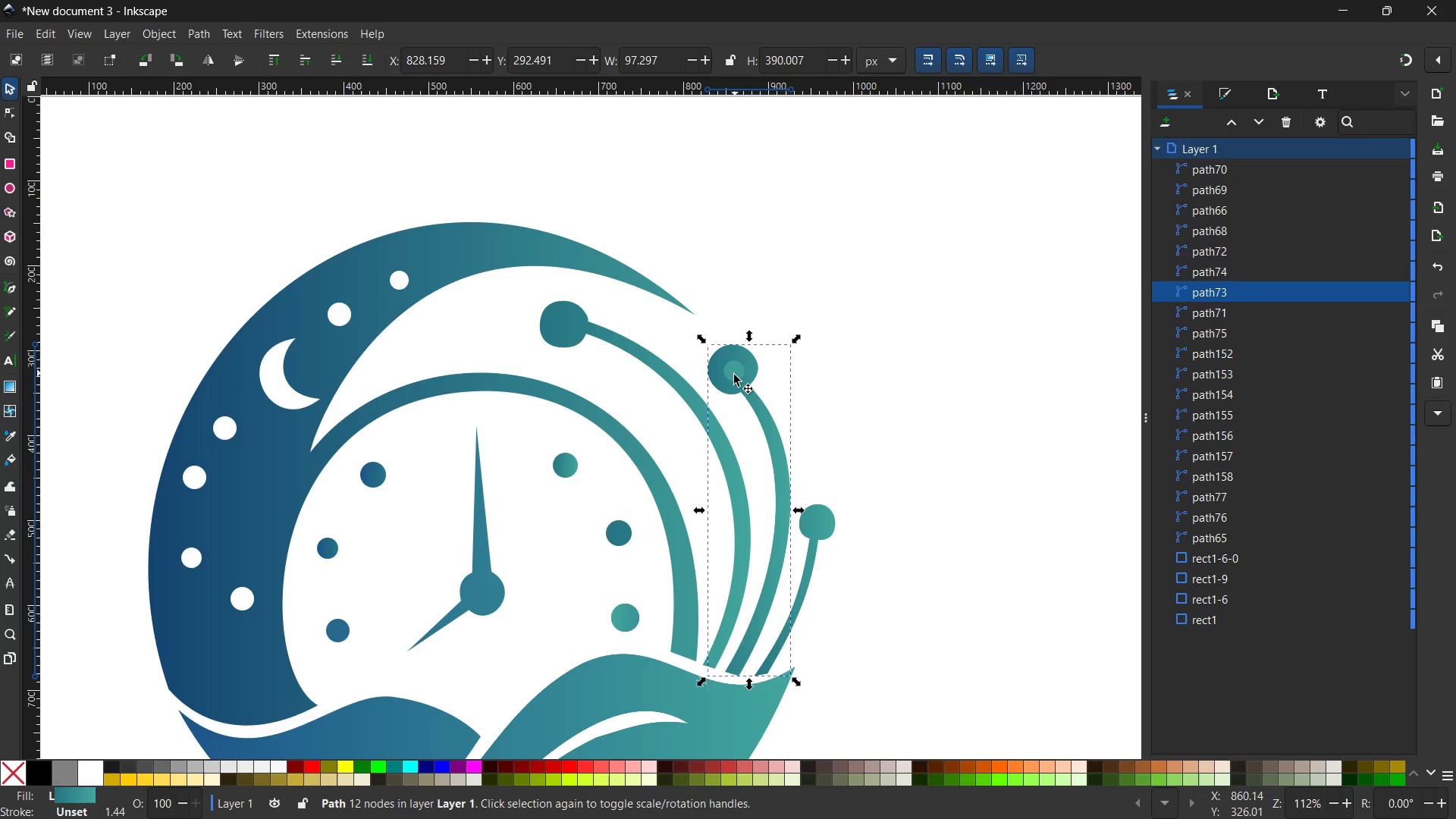 
triple_click([734, 375])
 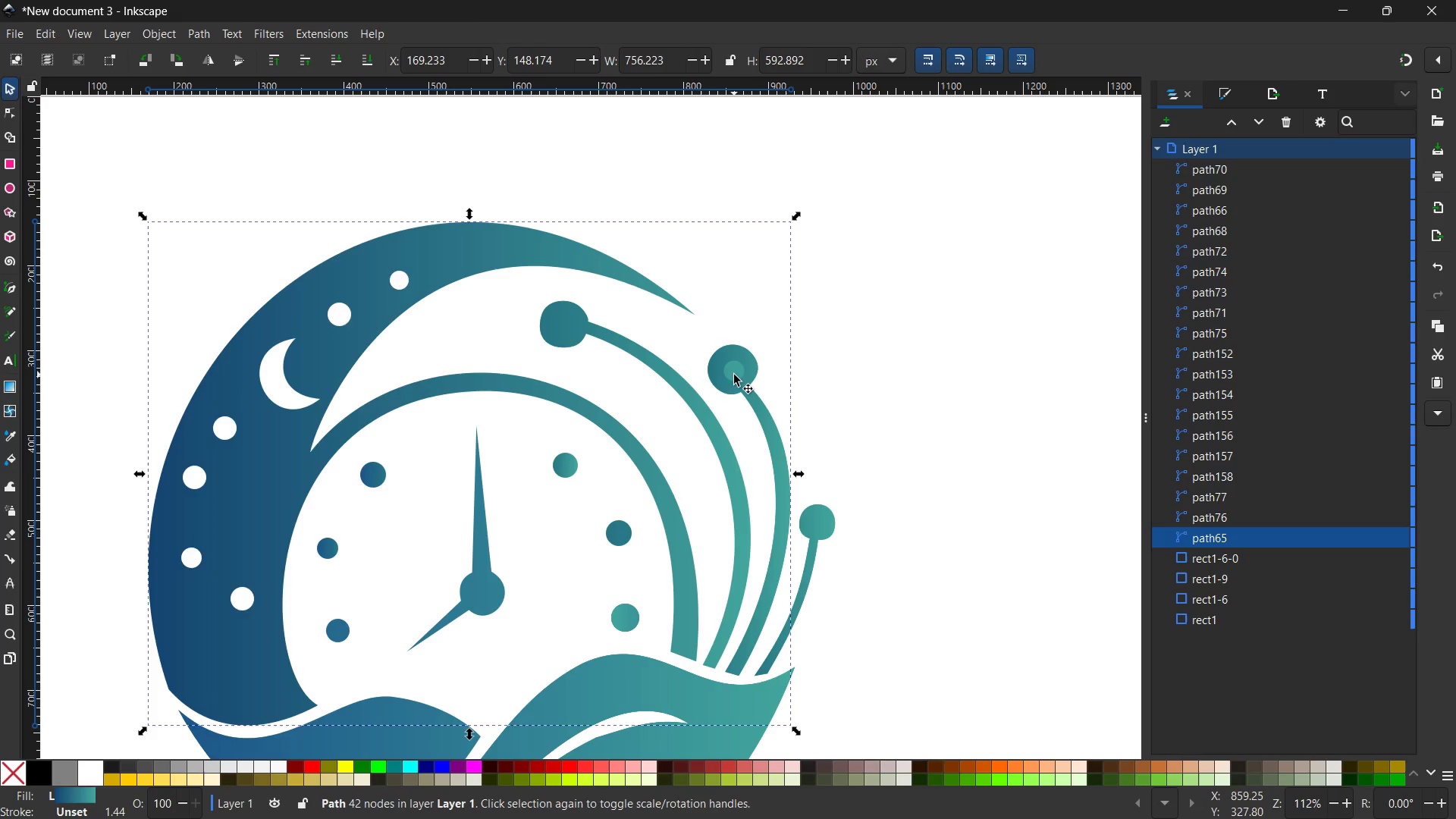 
triple_click([734, 375])
 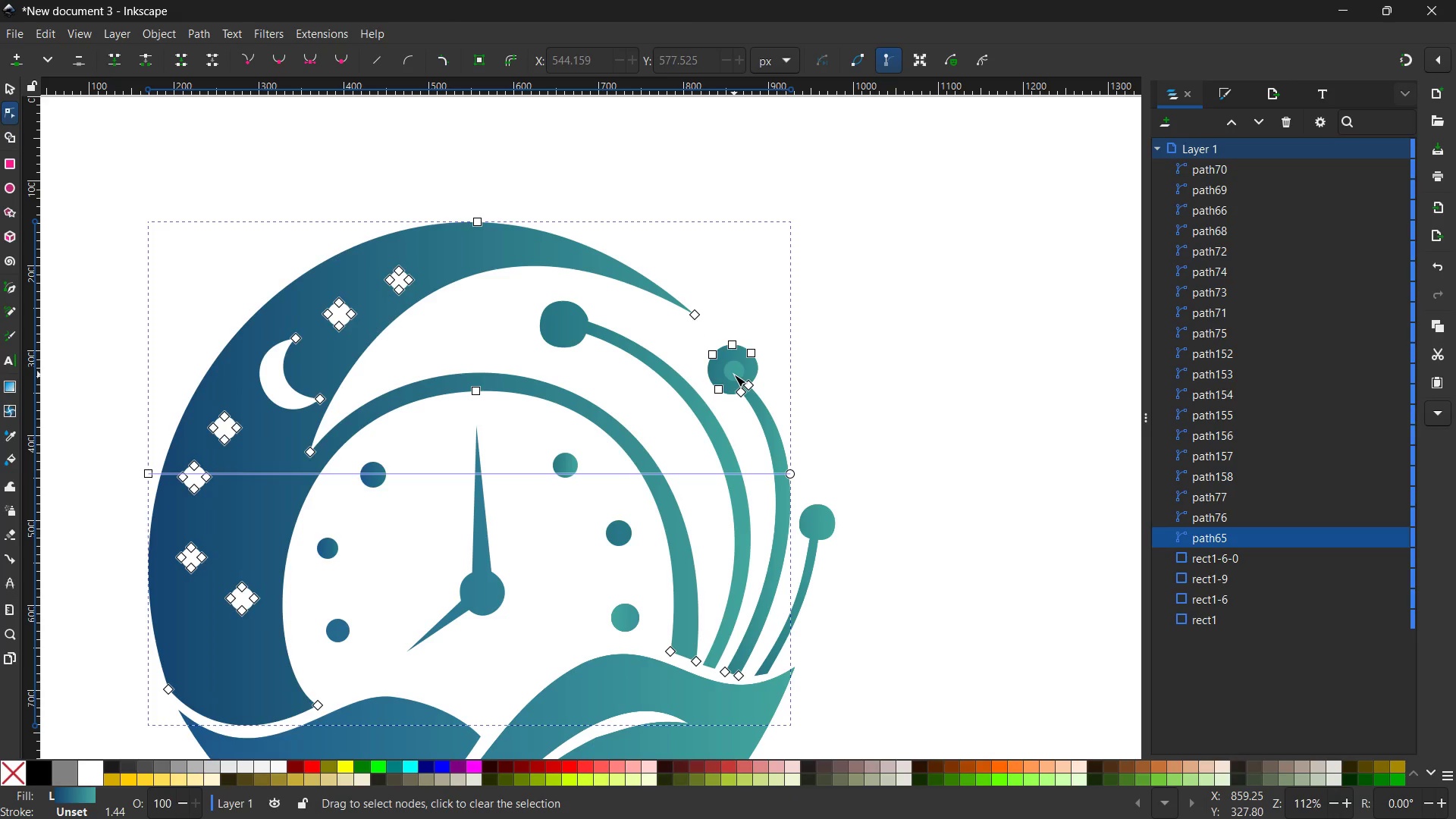 
triple_click([734, 375])
 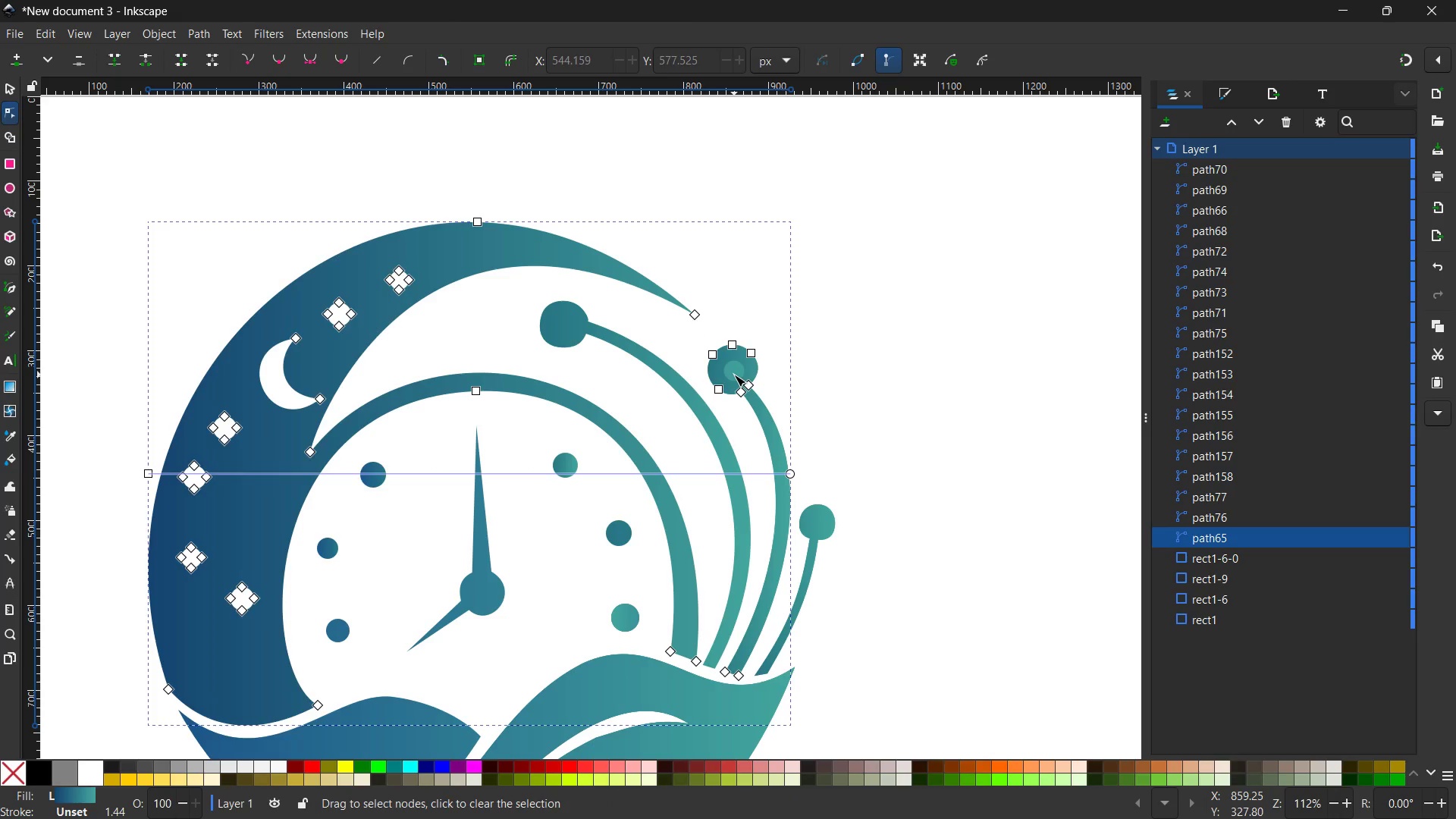 
triple_click([734, 375])
 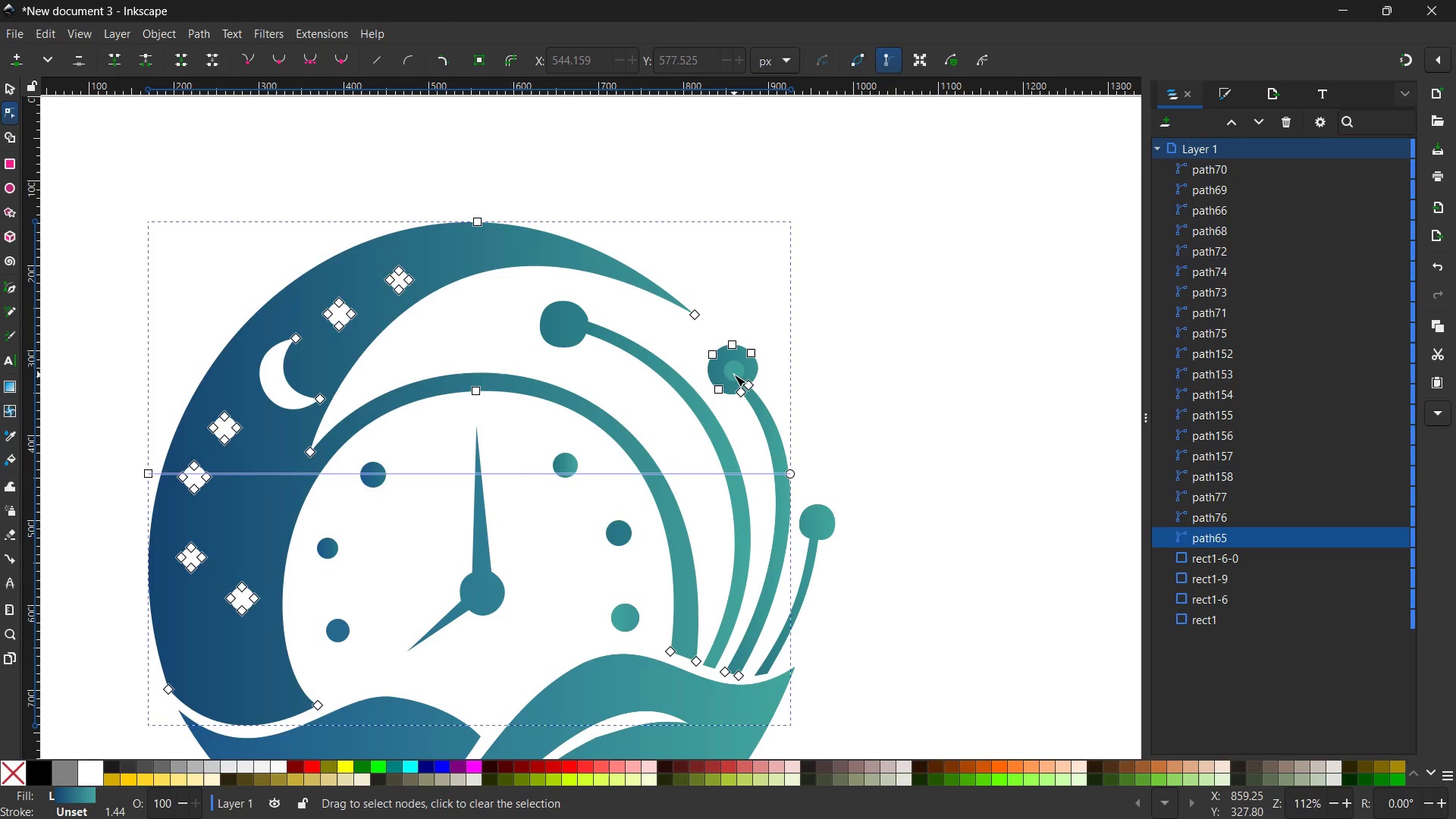 
triple_click([734, 375])
 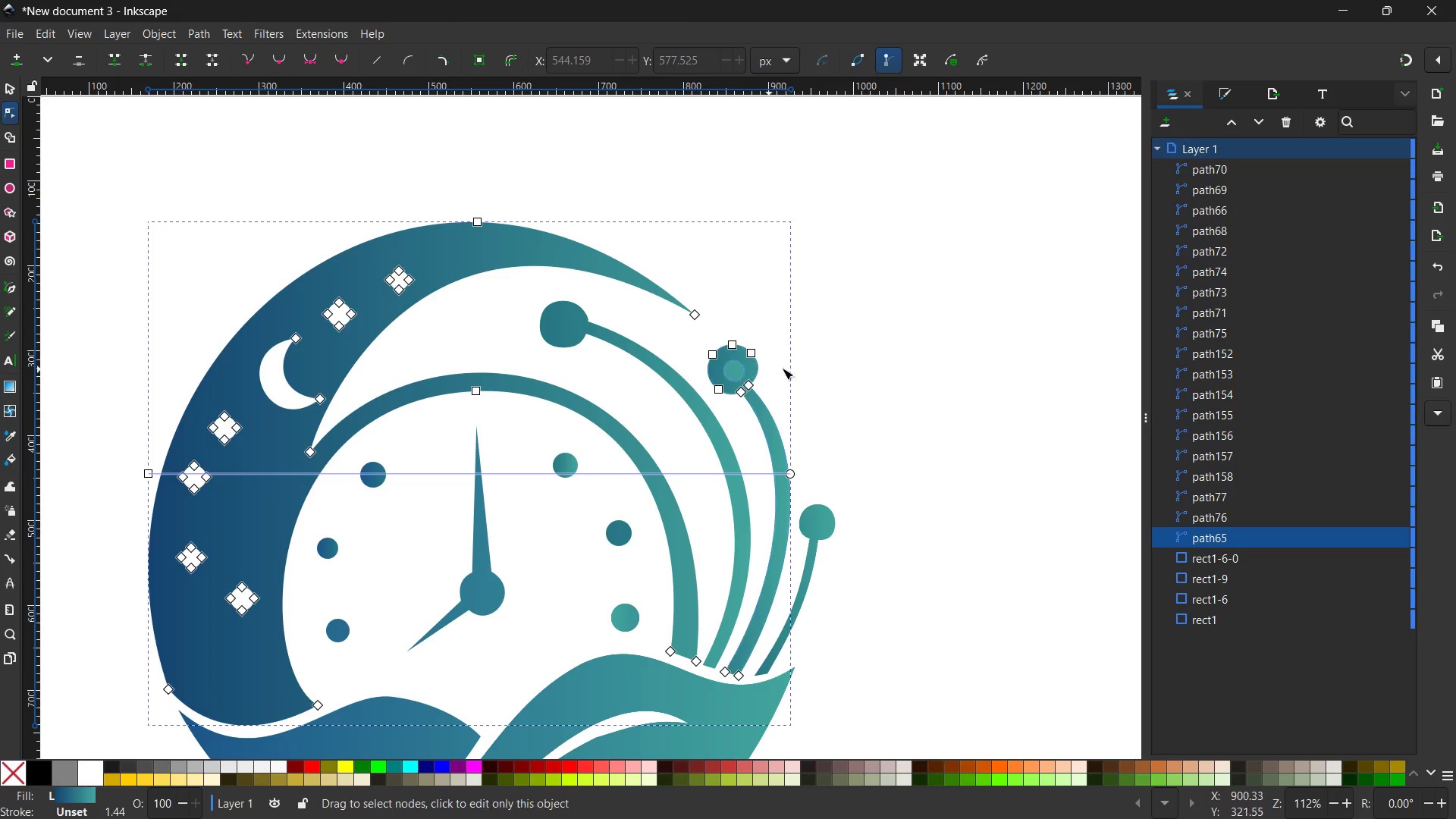 
triple_click([795, 366])
 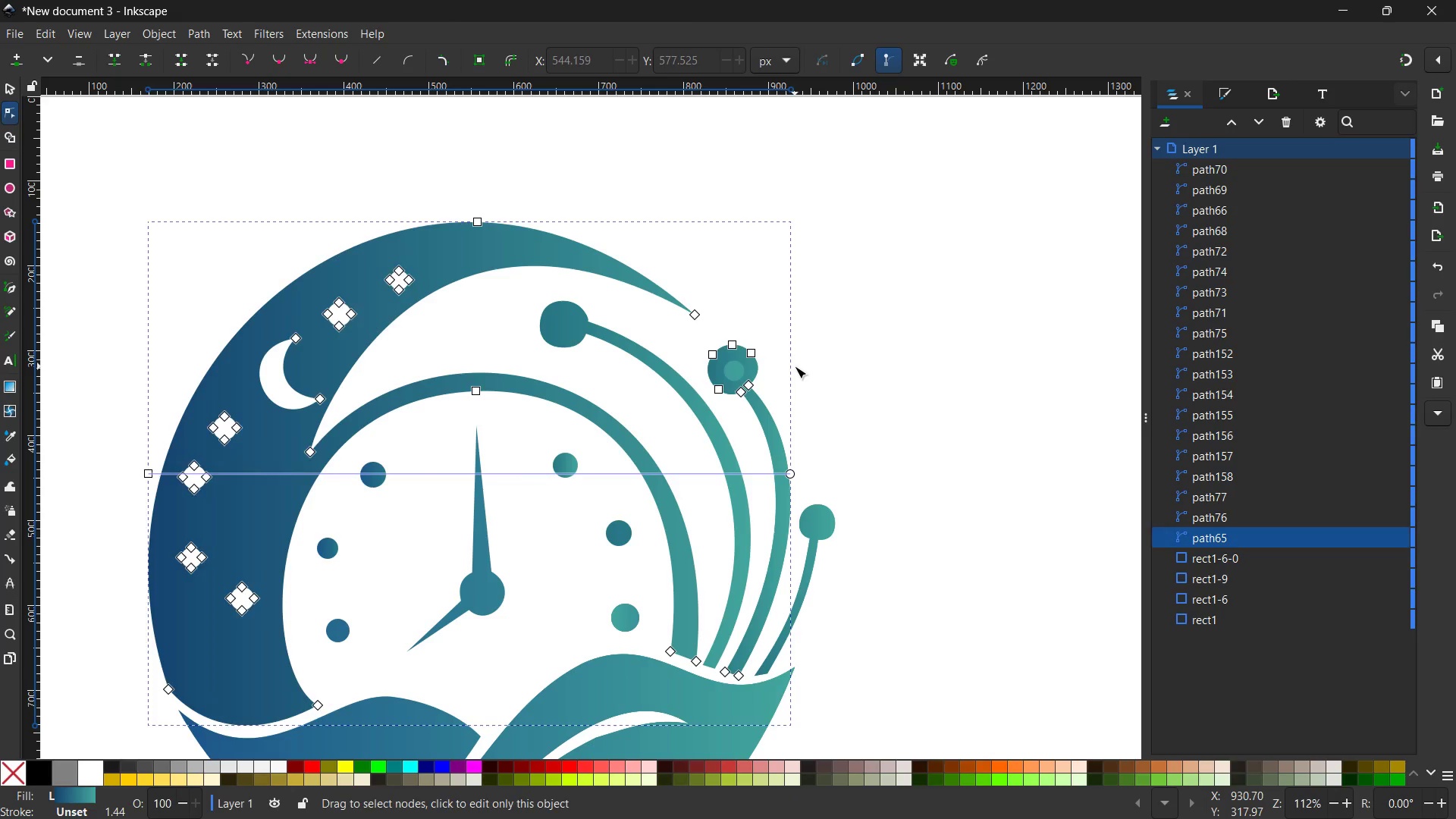 
triple_click([795, 366])
 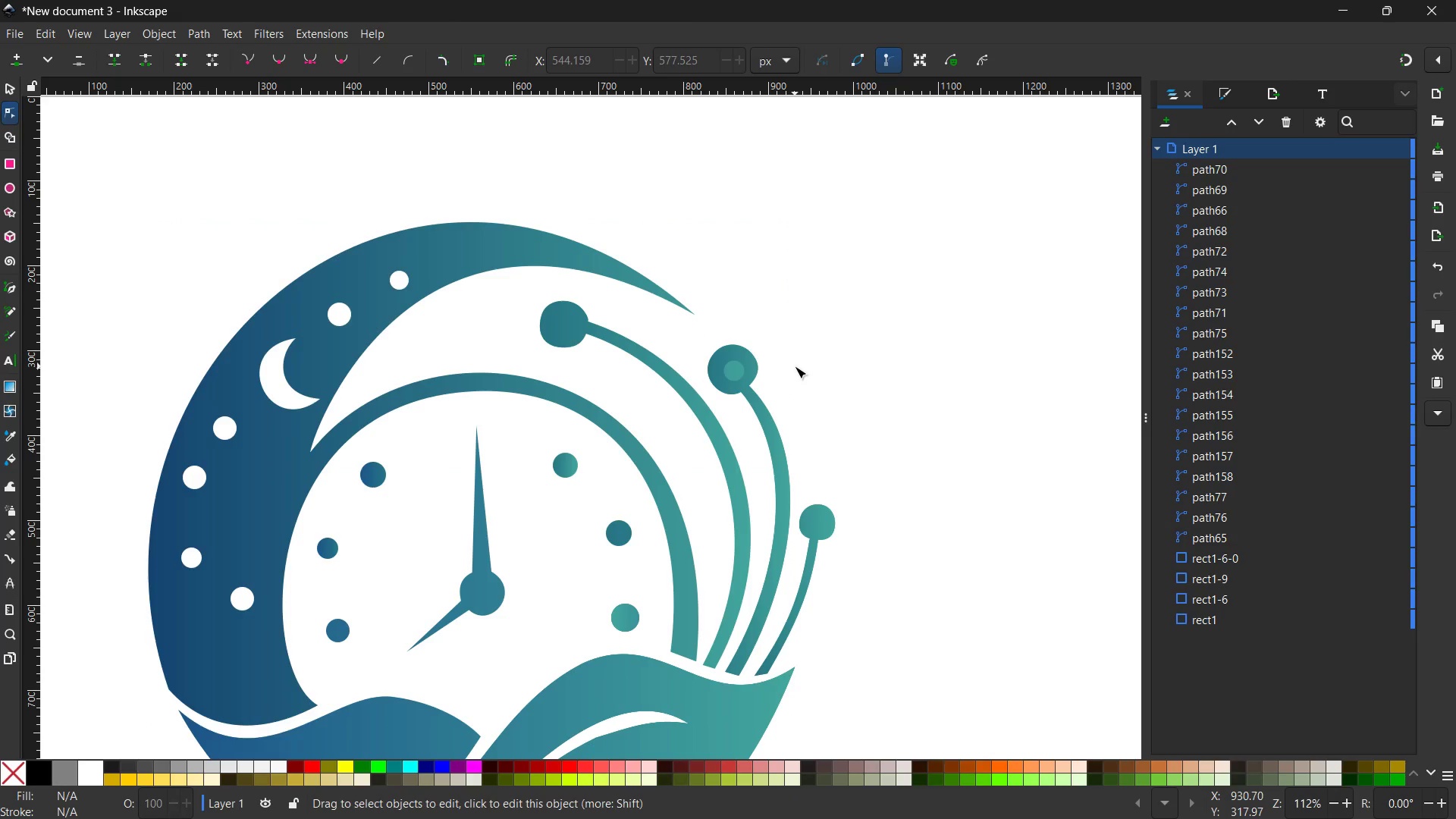 
triple_click([795, 366])
 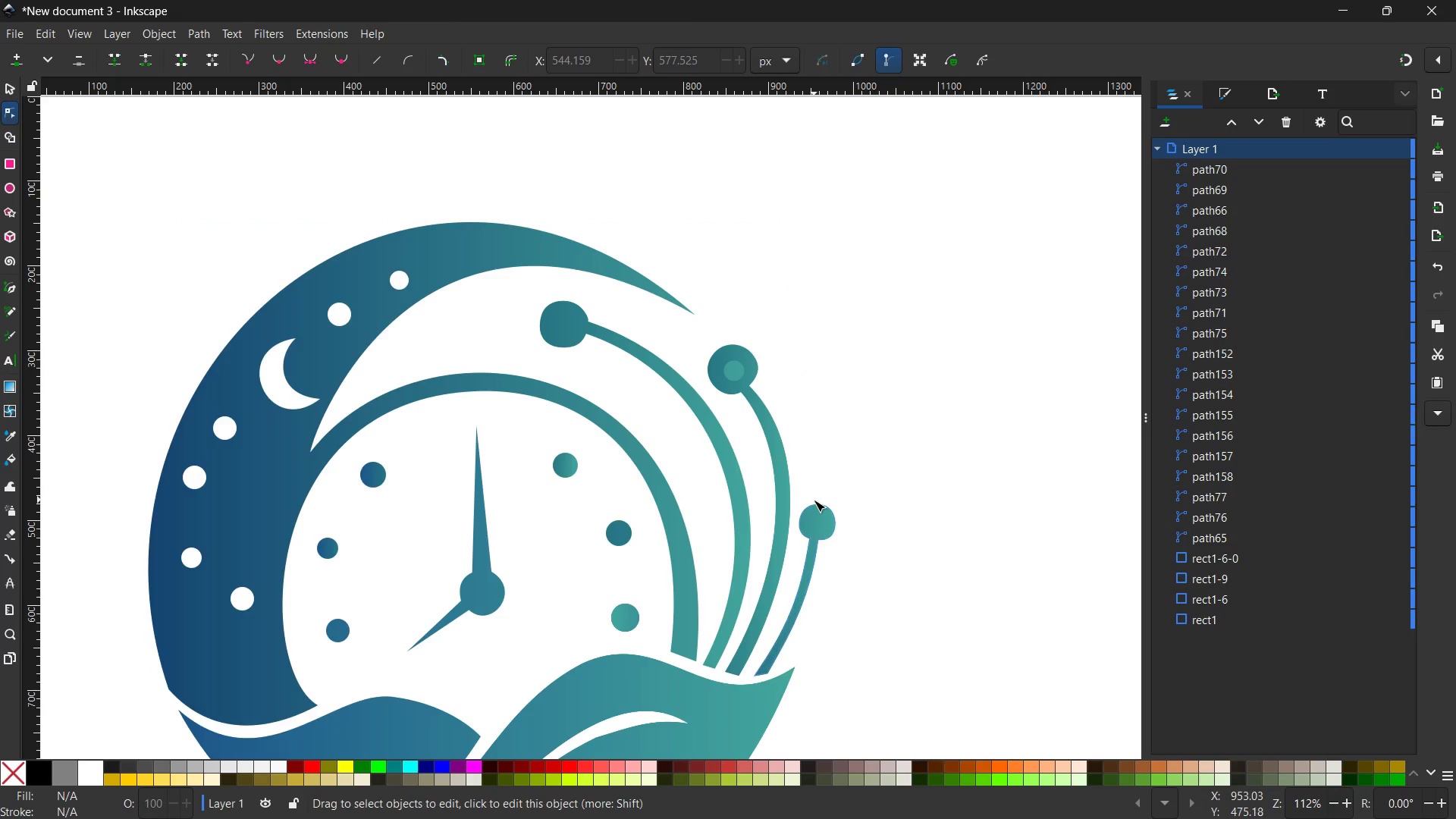 
key(Control+ControlLeft)
 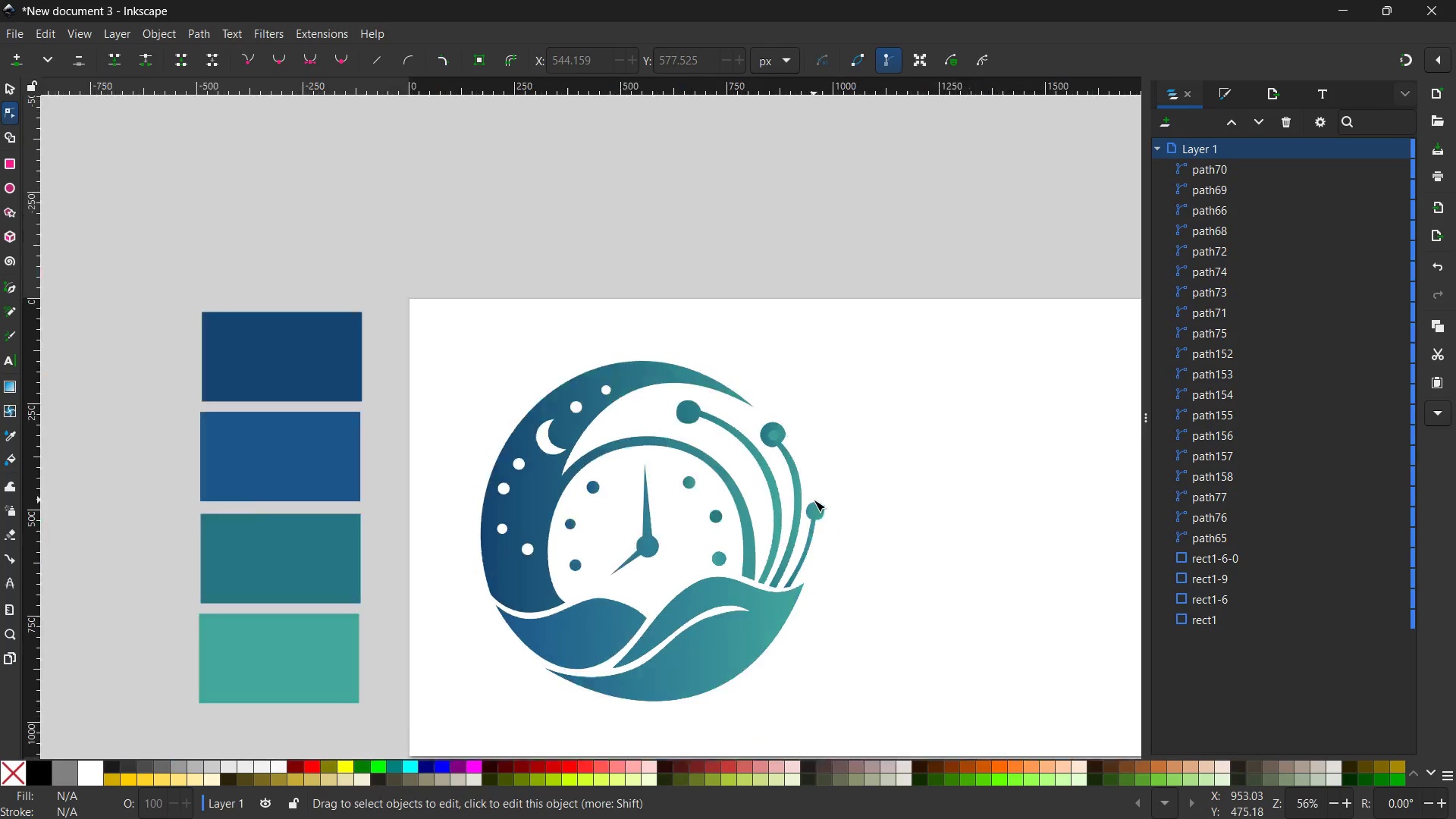 
scroll: coordinate [814, 500], scroll_direction: down, amount: 6.0
 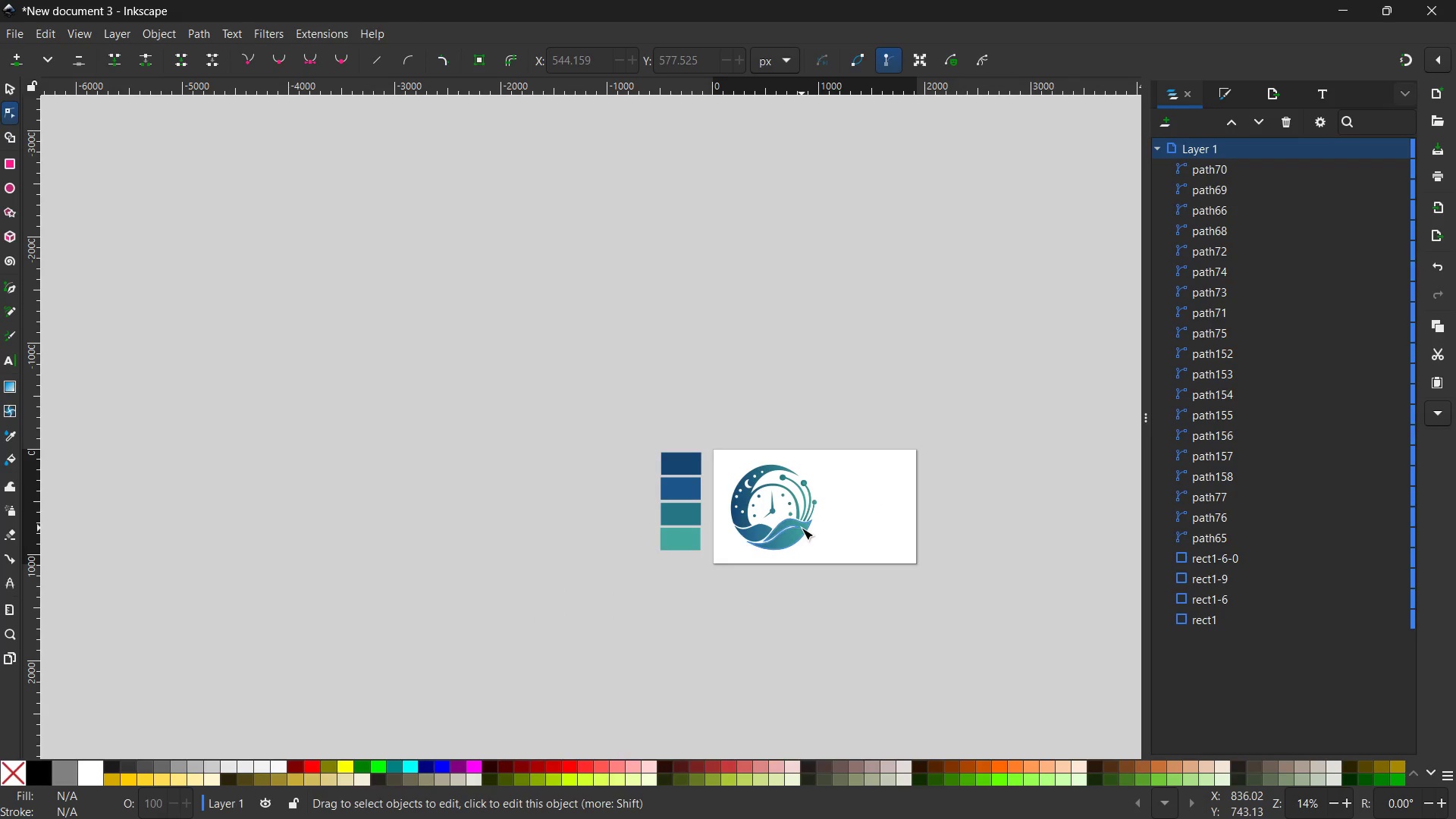 
key(Control+Z)
 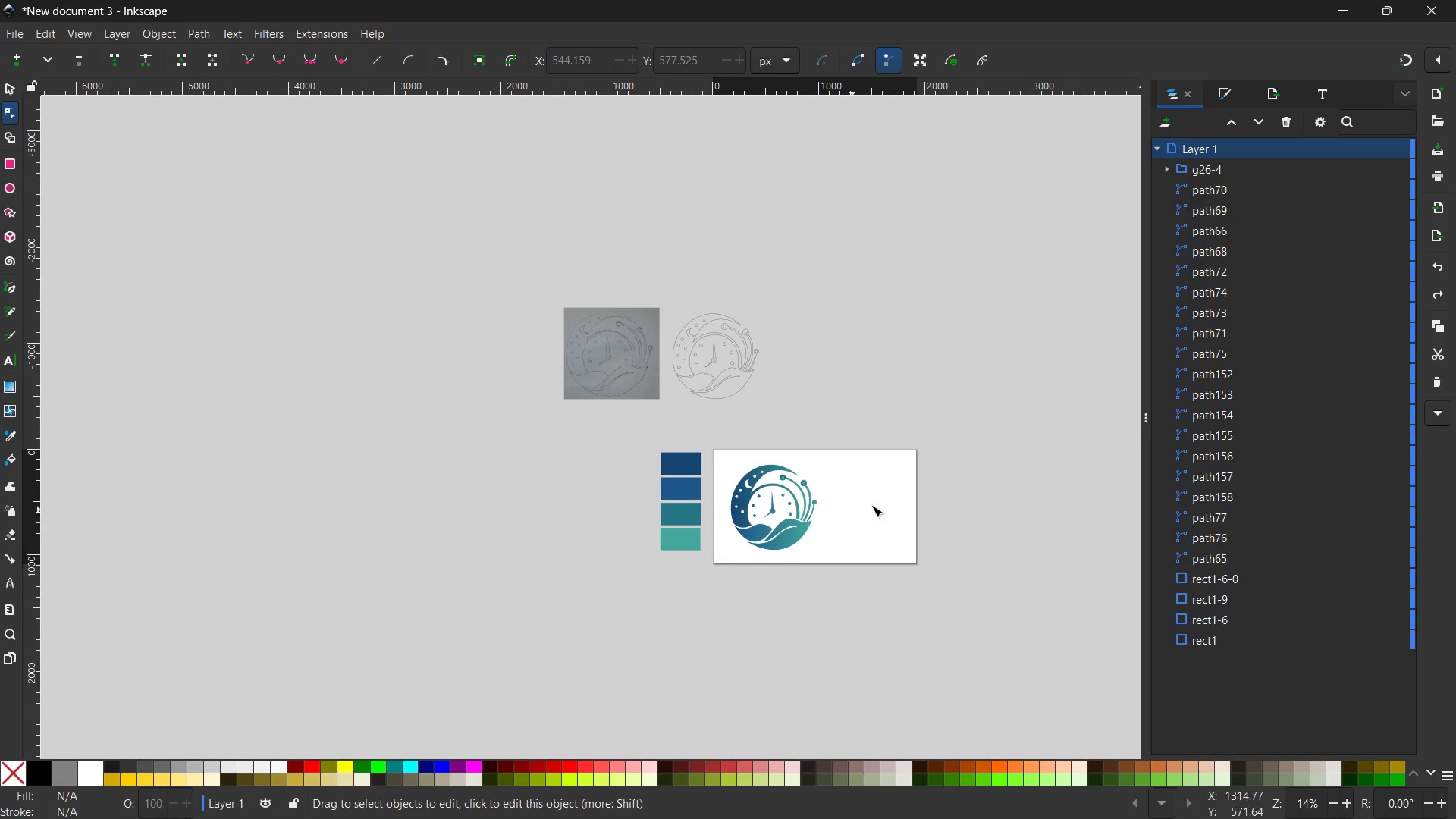 
left_click([882, 503])
 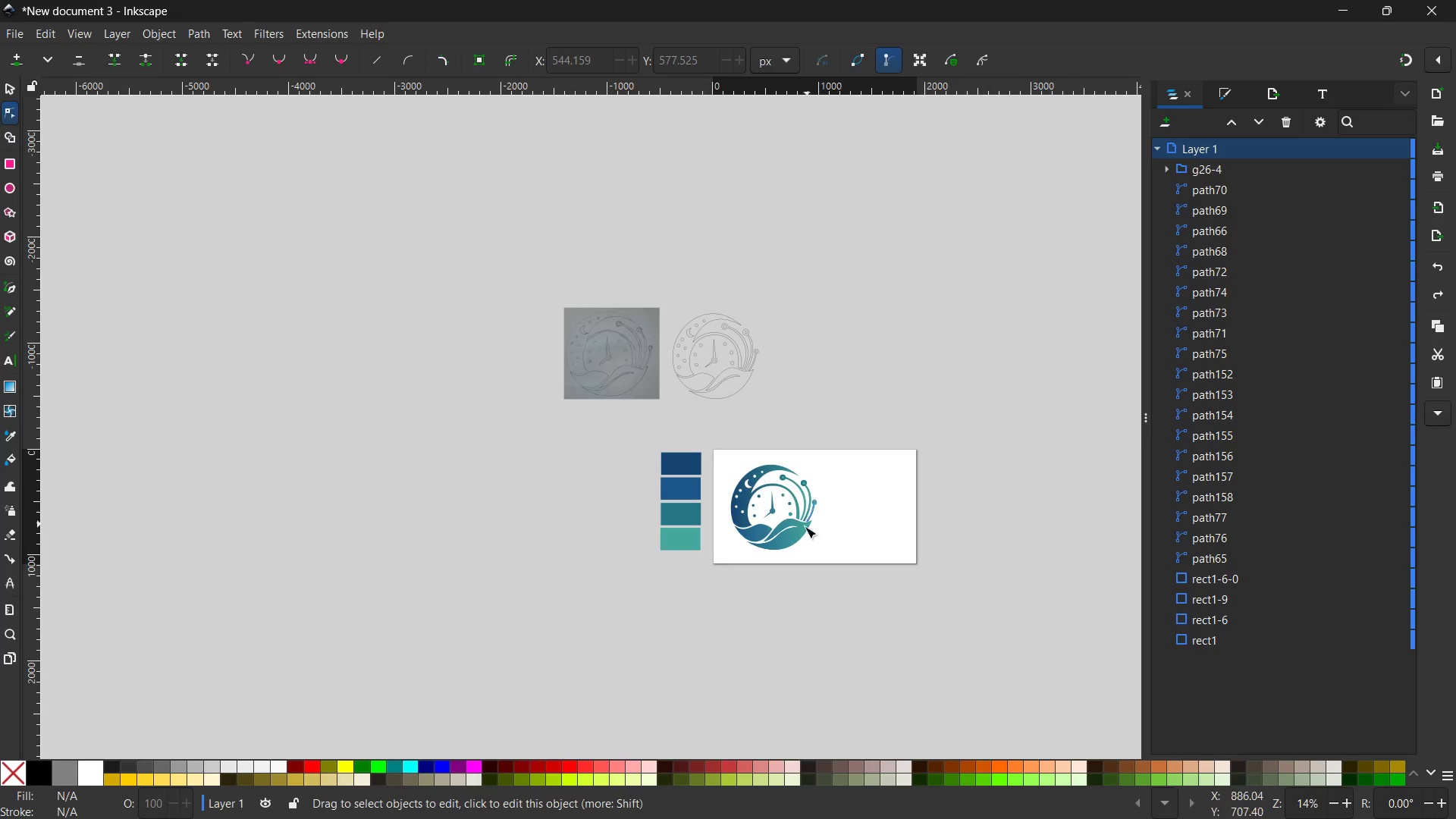 
double_click([796, 530])
 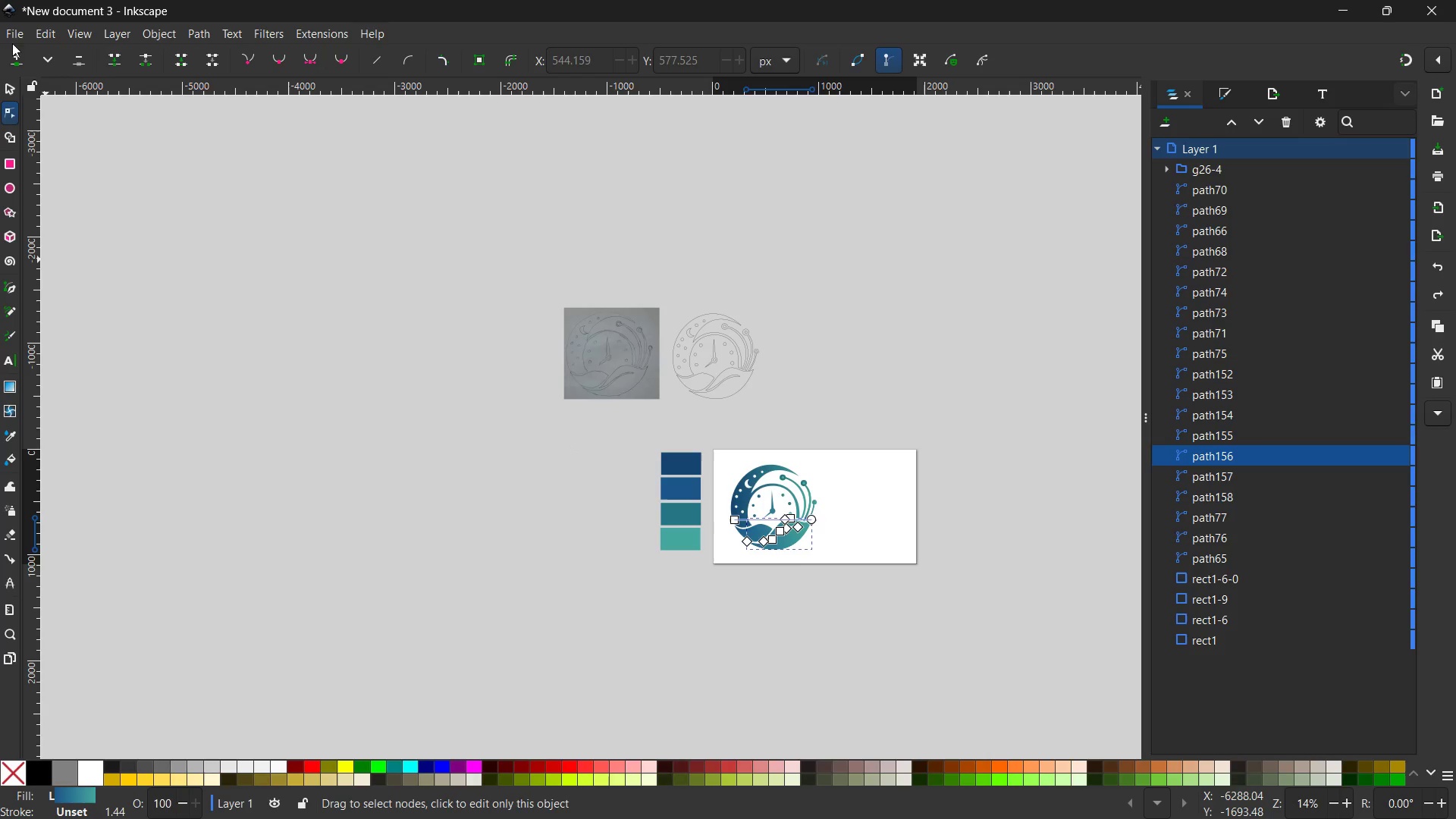 
left_click([6, 86])
 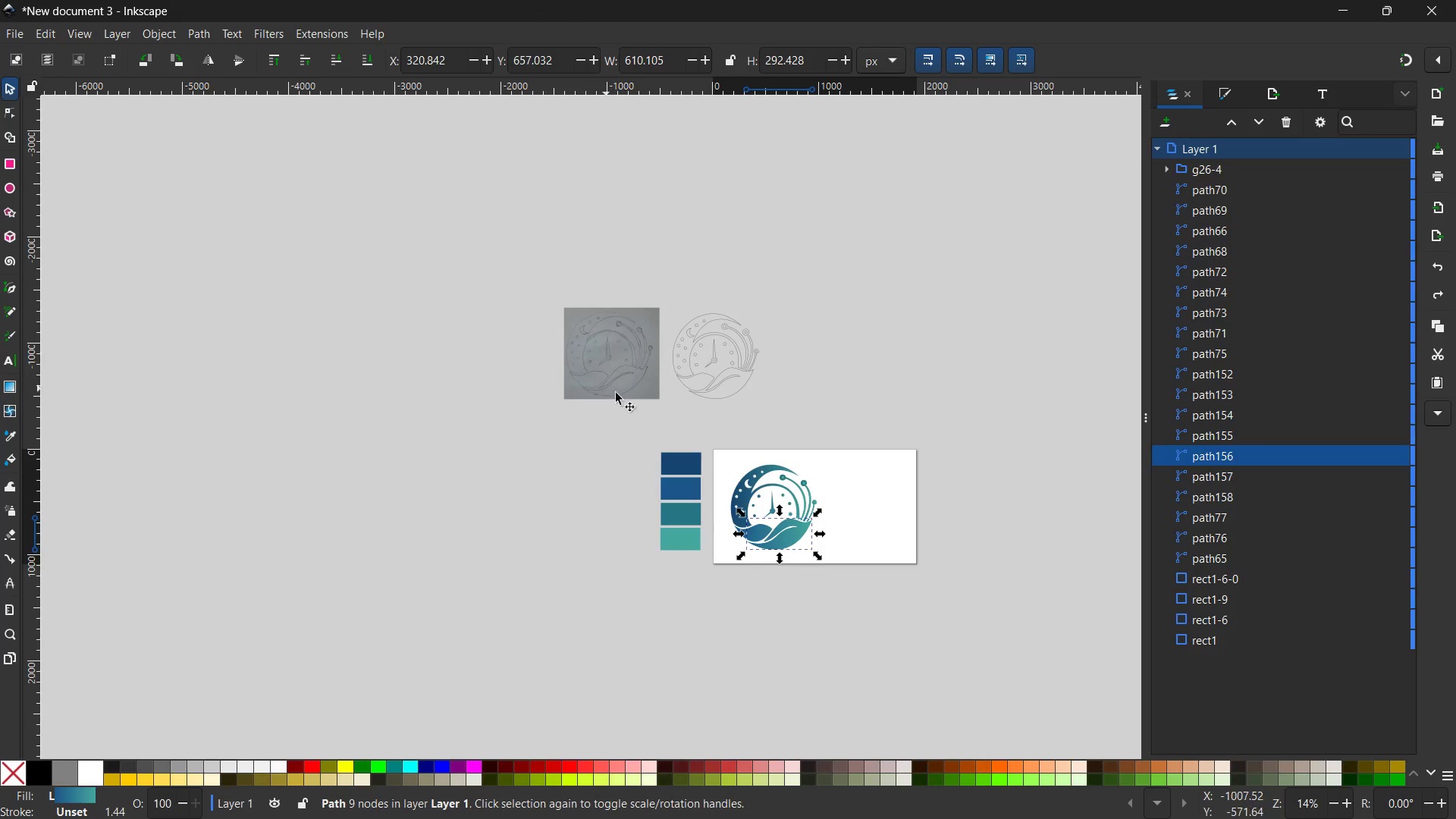 
left_click([944, 402])
 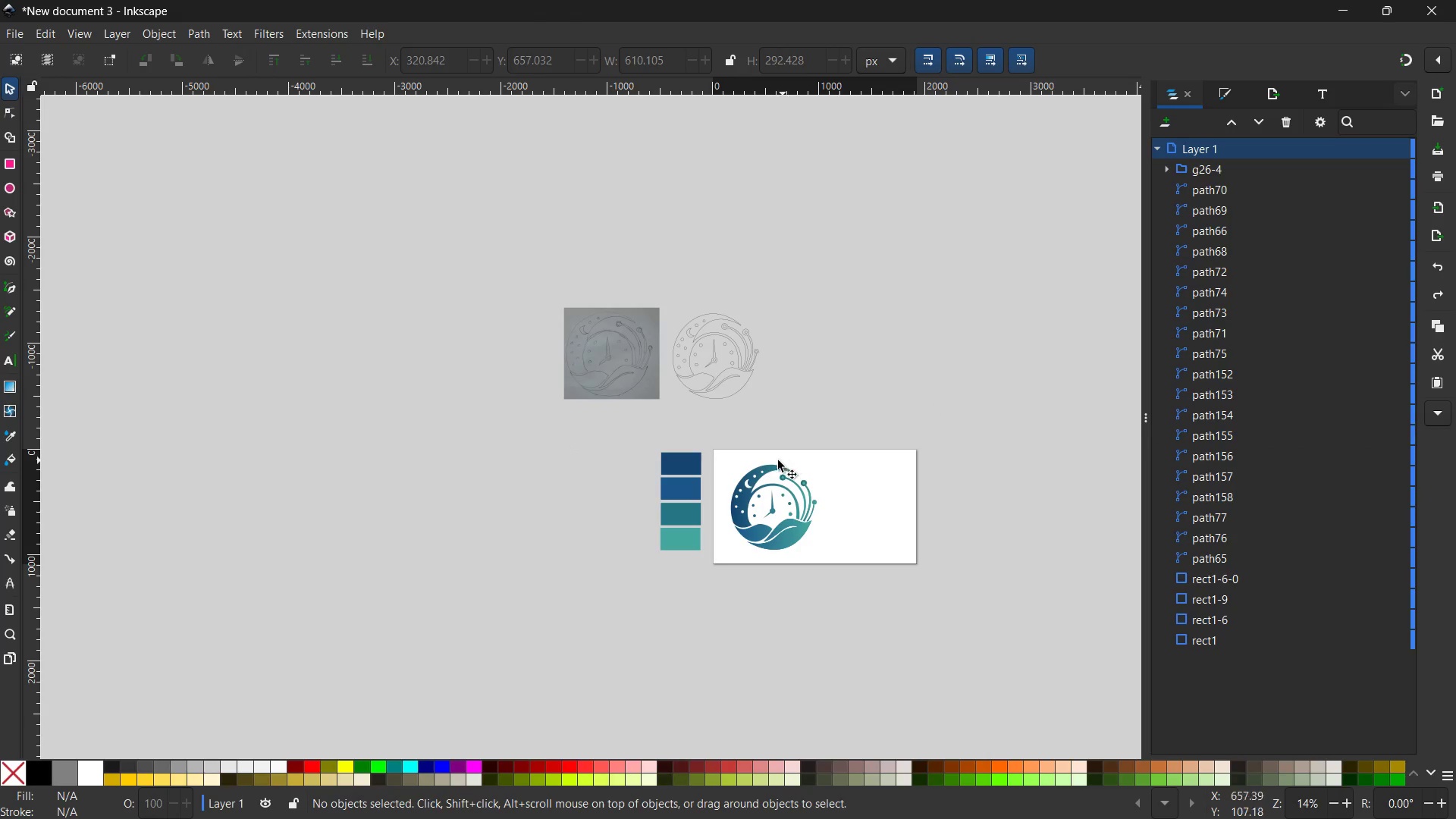 
left_click([775, 466])
 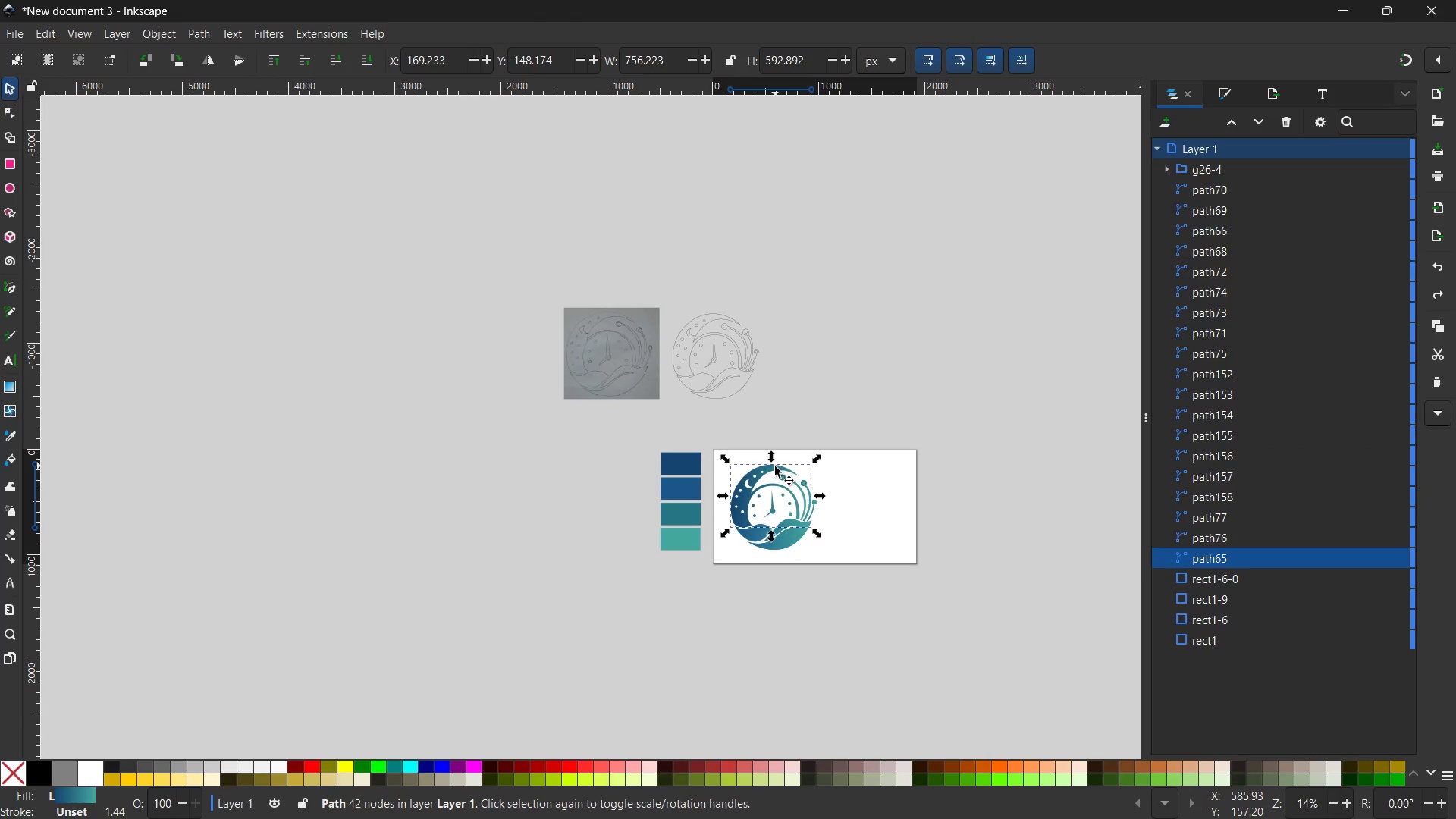 
left_click([904, 469])
 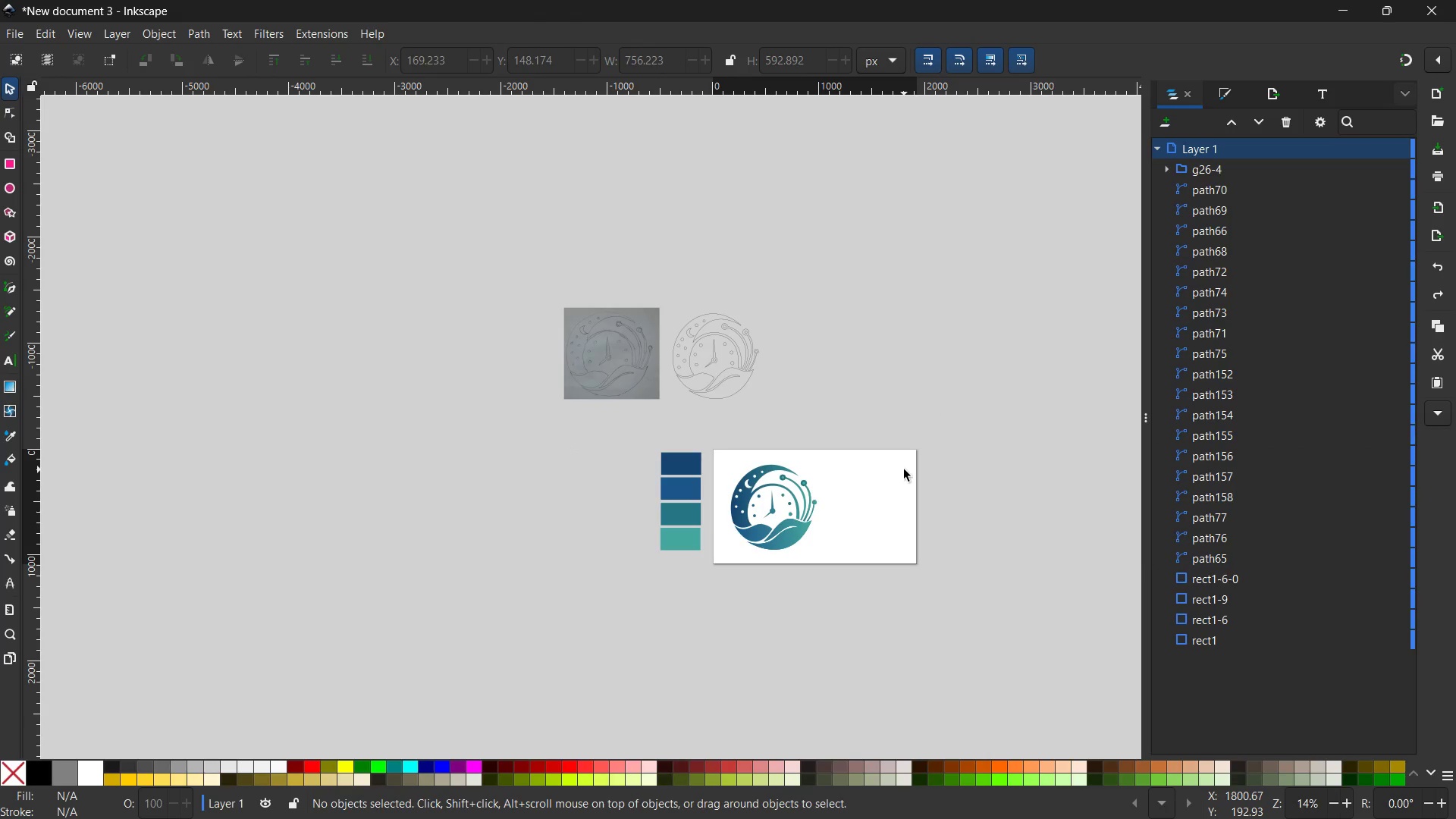 
hold_key(key=ControlLeft, duration=0.36)
scroll: coordinate [839, 472], scroll_direction: up, amount: 3.0
 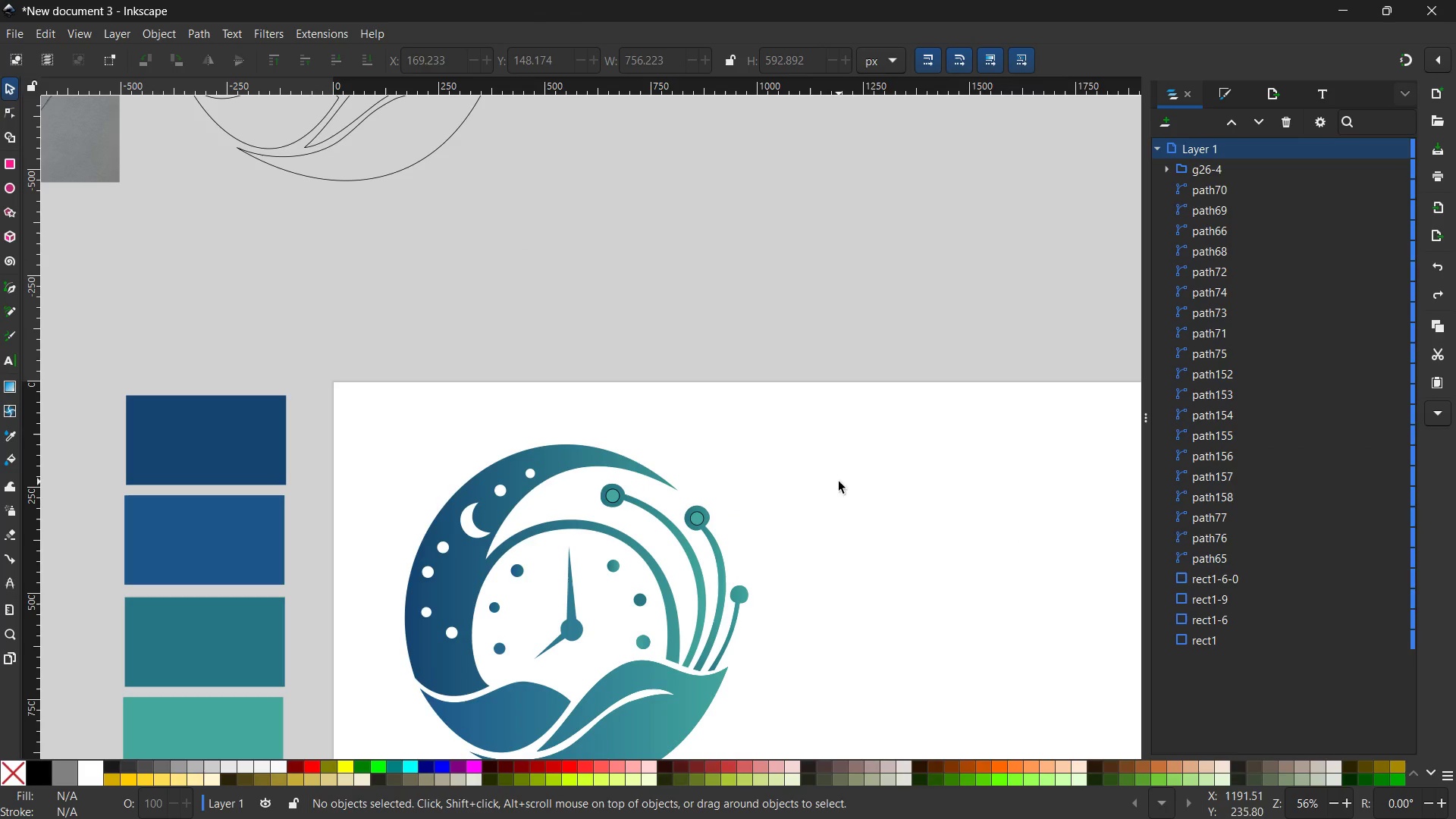 
hold_key(key=Space, duration=1.06)
 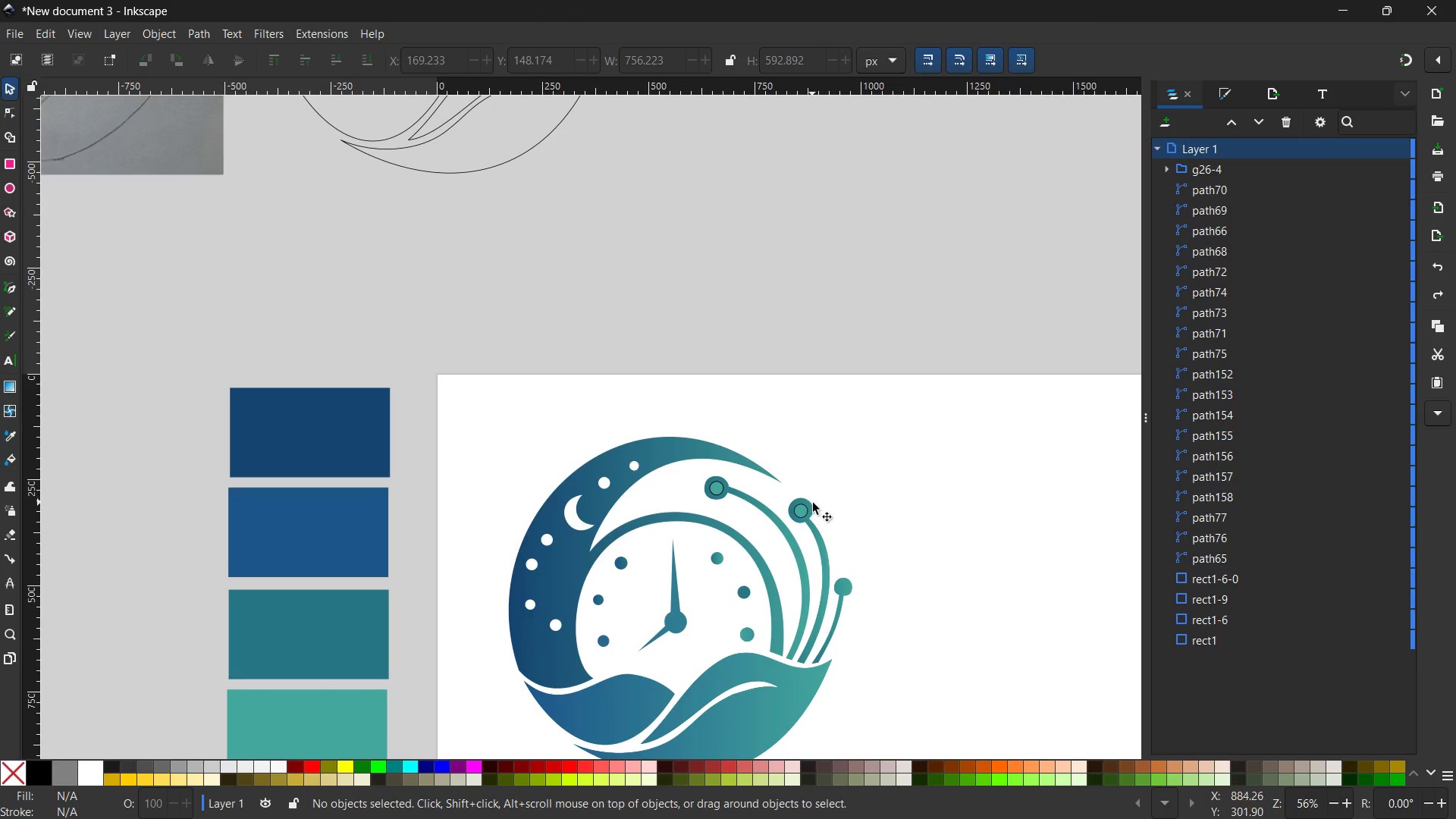 
left_click_drag(start_coordinate=[893, 533], to_coordinate=[986, 507])
 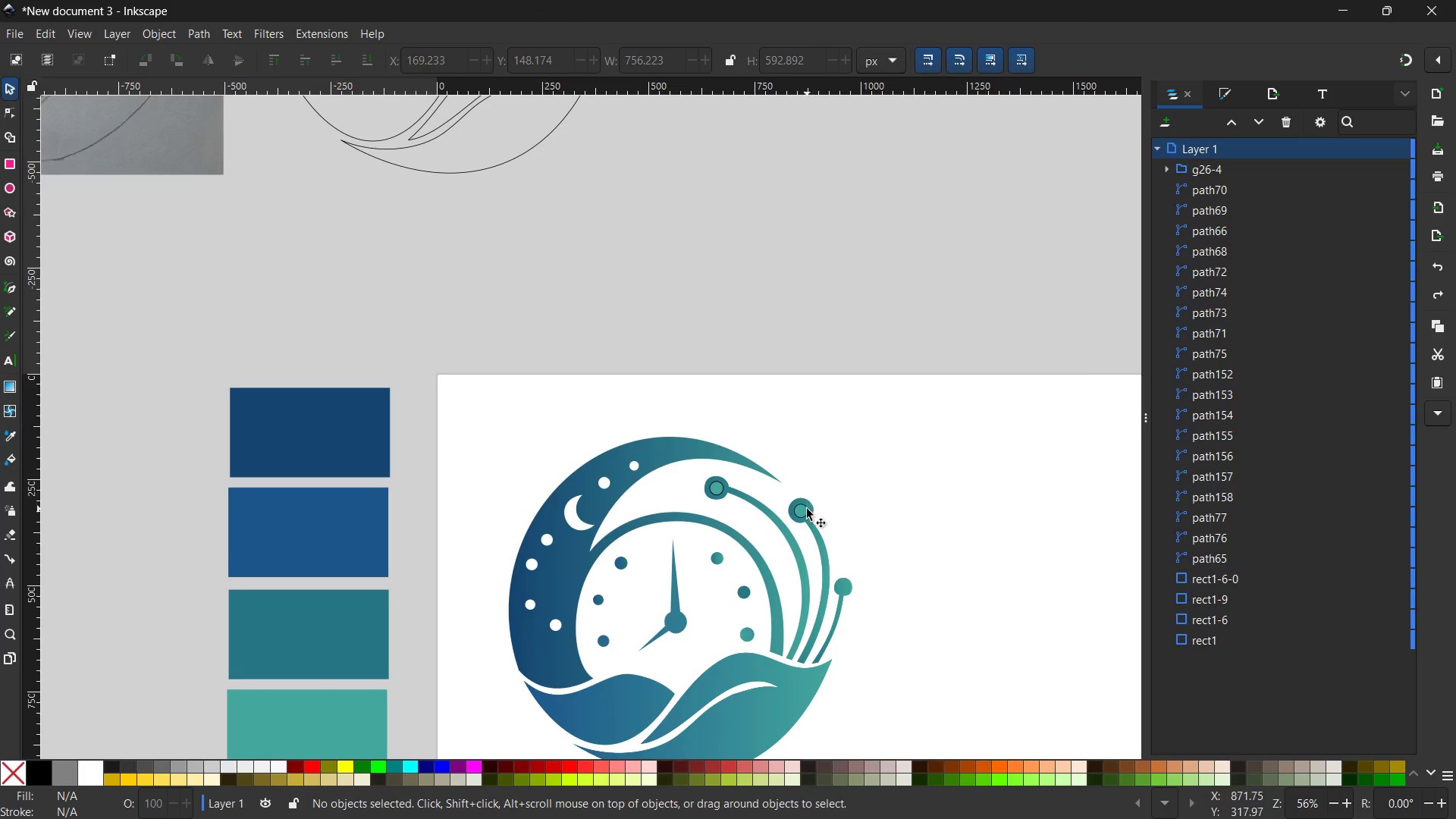 
left_click([800, 510])
 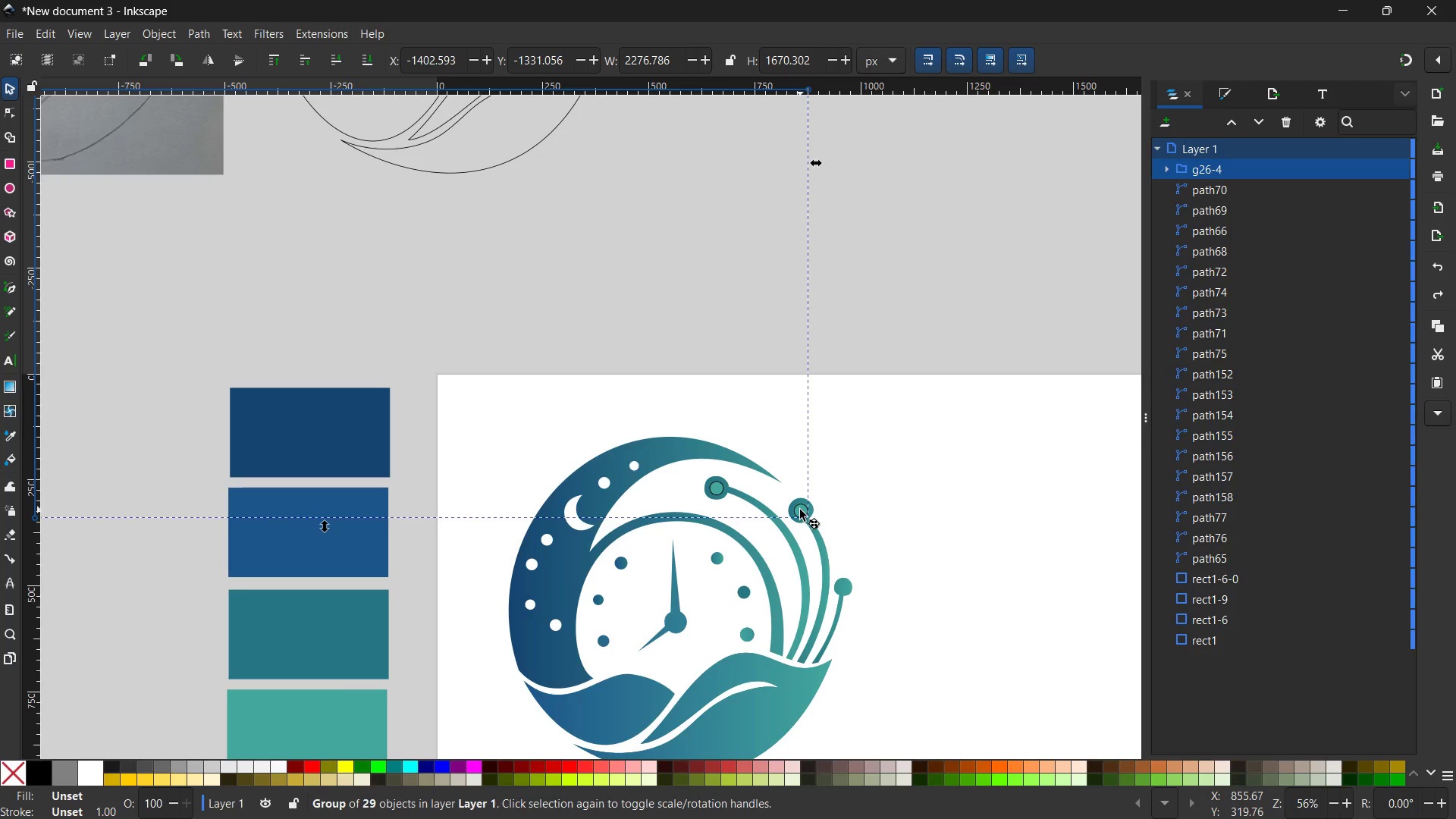 
double_click([800, 510])
 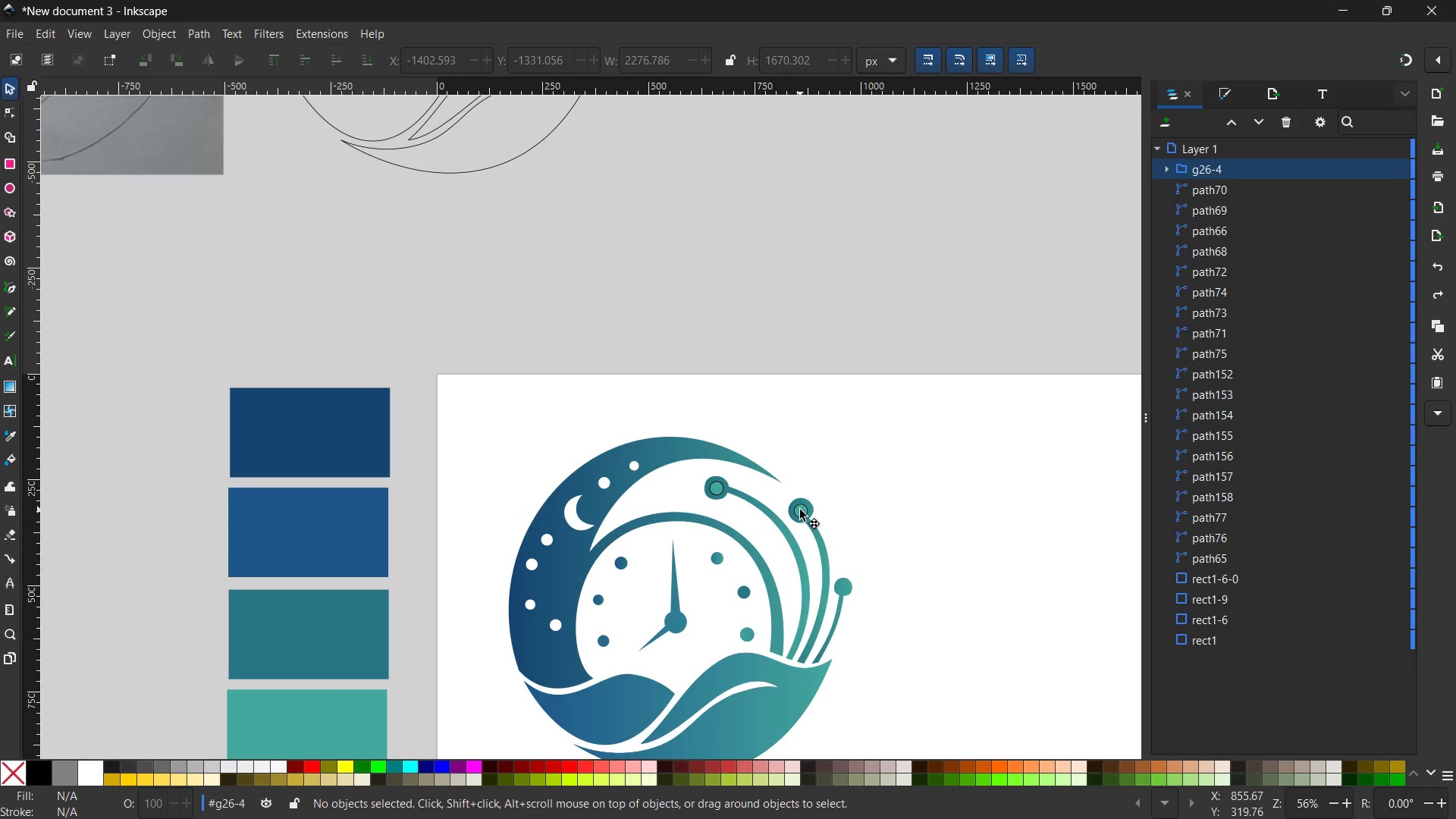 
triple_click([800, 510])
 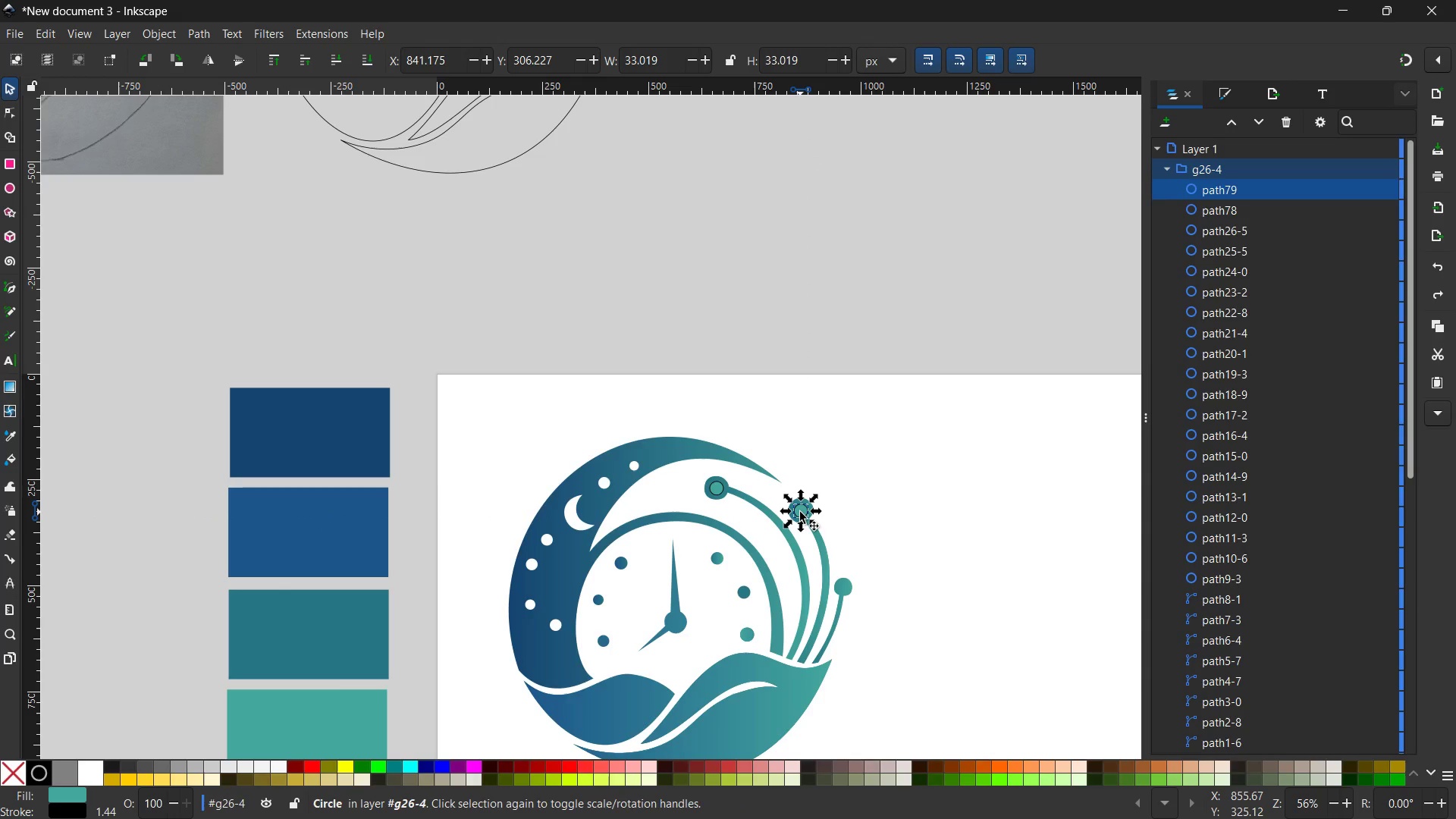 
left_click([800, 512])
 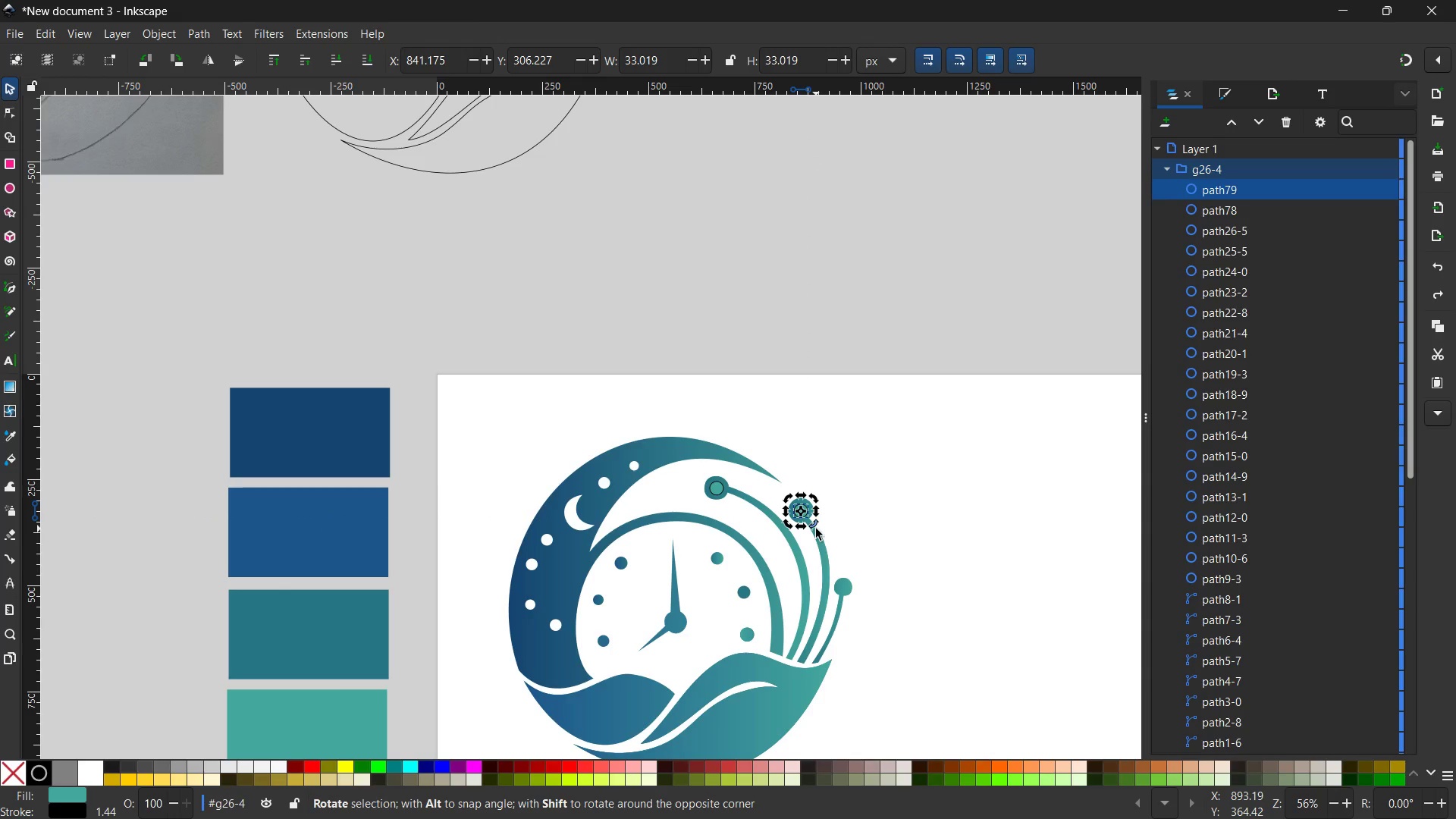 
key(Backspace)
 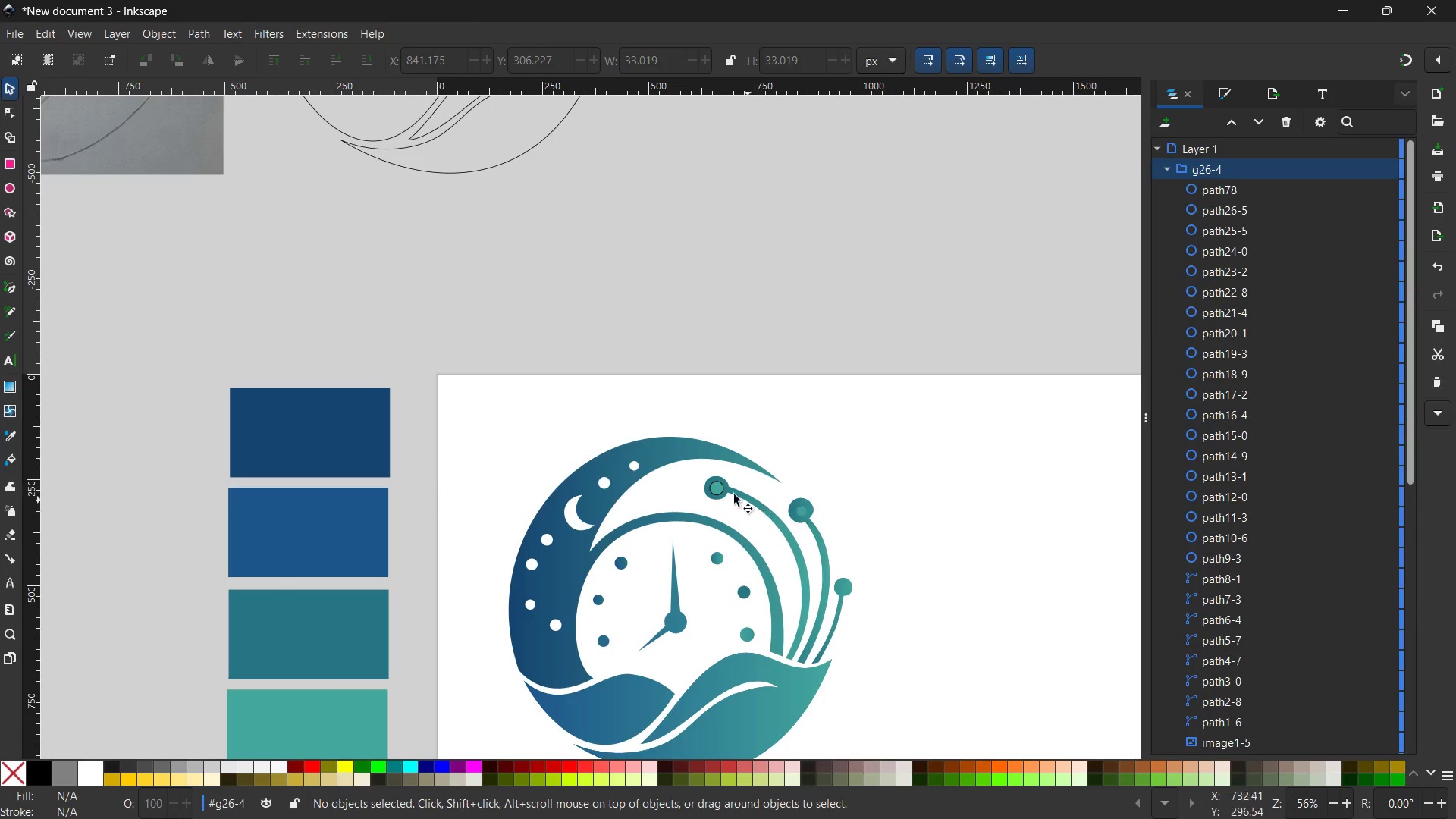 
left_click([722, 491])
 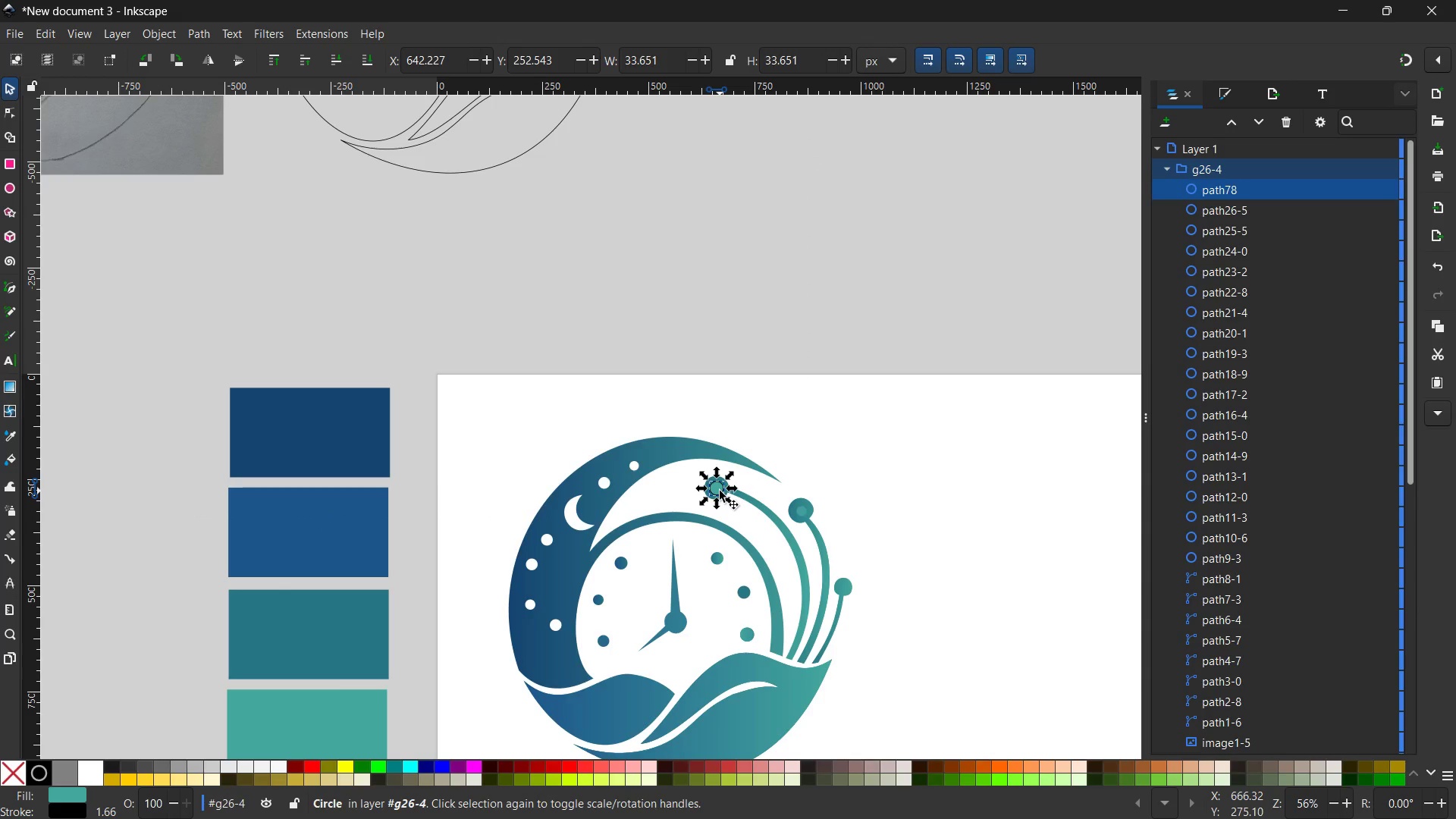 
key(Backspace)
 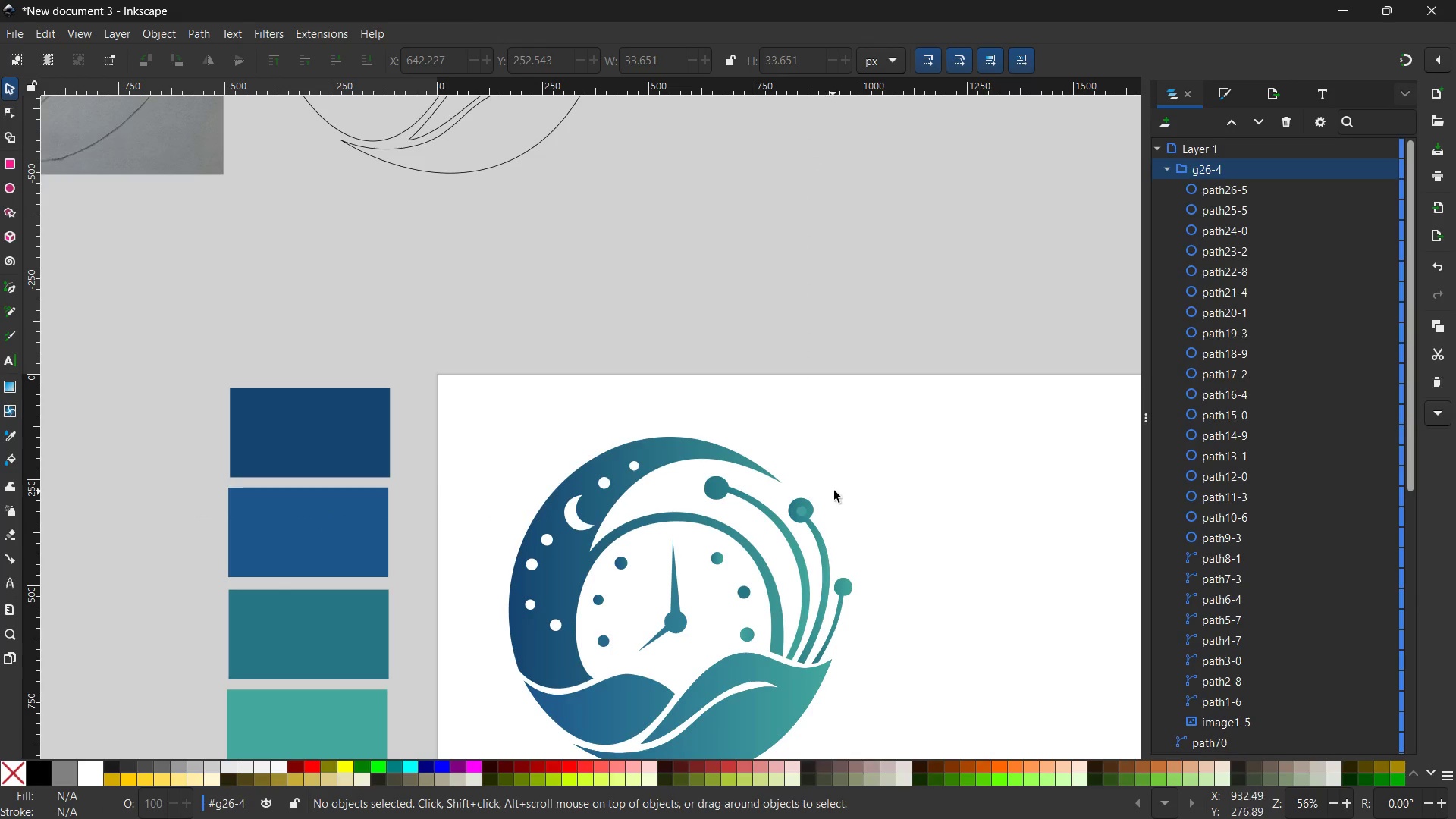 
double_click([836, 491])
 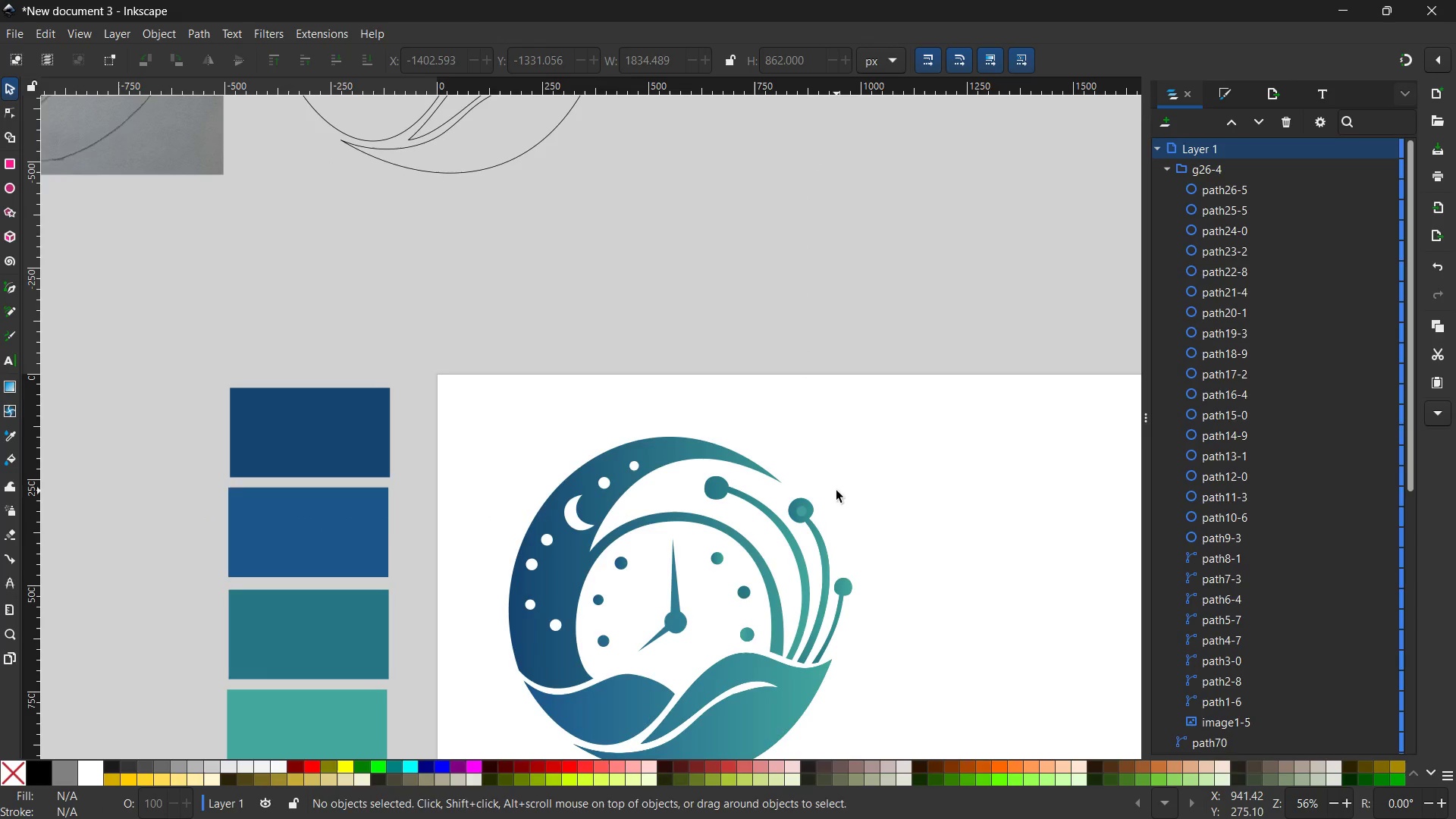 
hold_key(key=ControlLeft, duration=1.14)
scroll: coordinate [836, 491], scroll_direction: down, amount: 3.0
 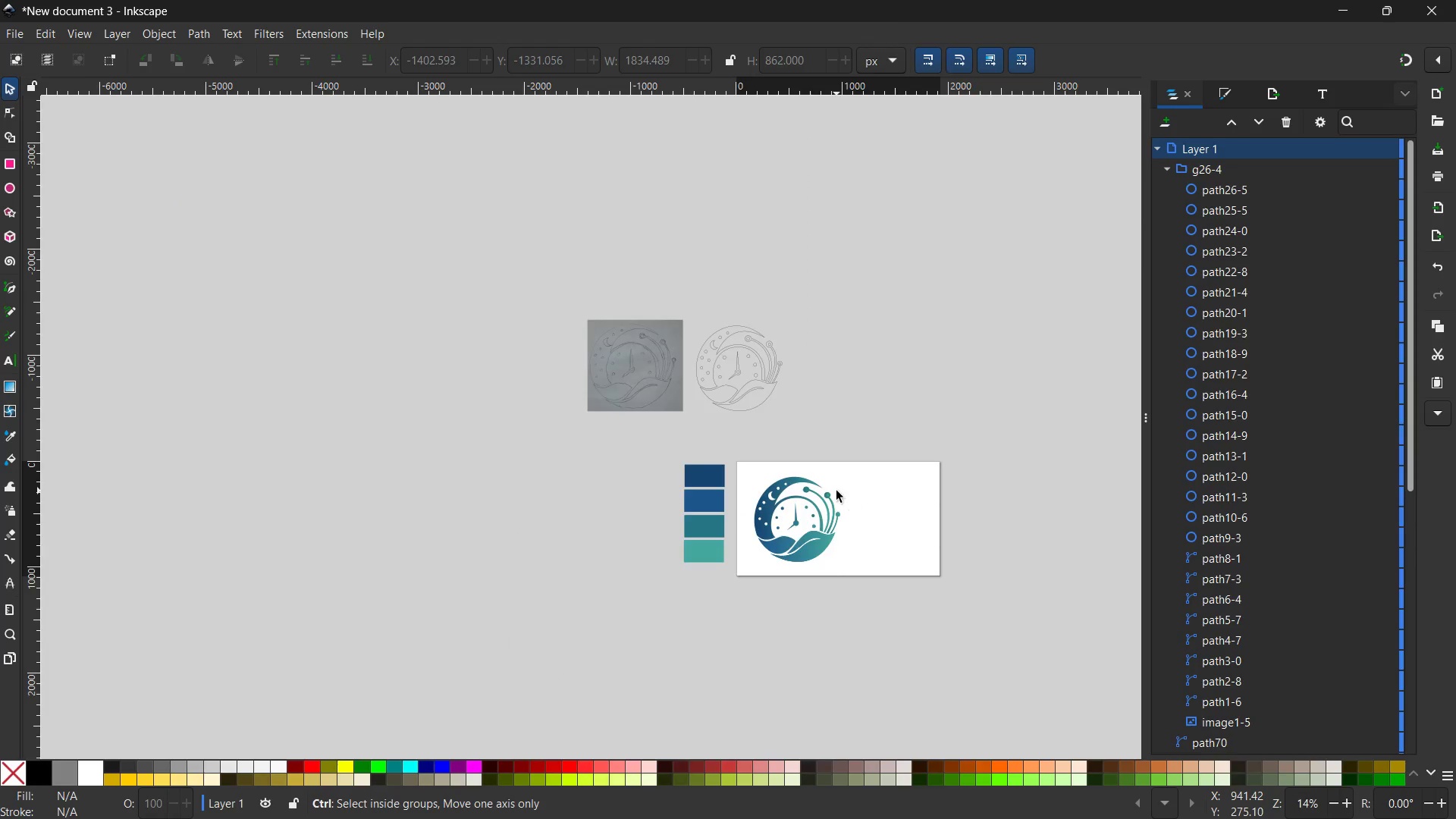 
scroll: coordinate [836, 491], scroll_direction: up, amount: 4.0
 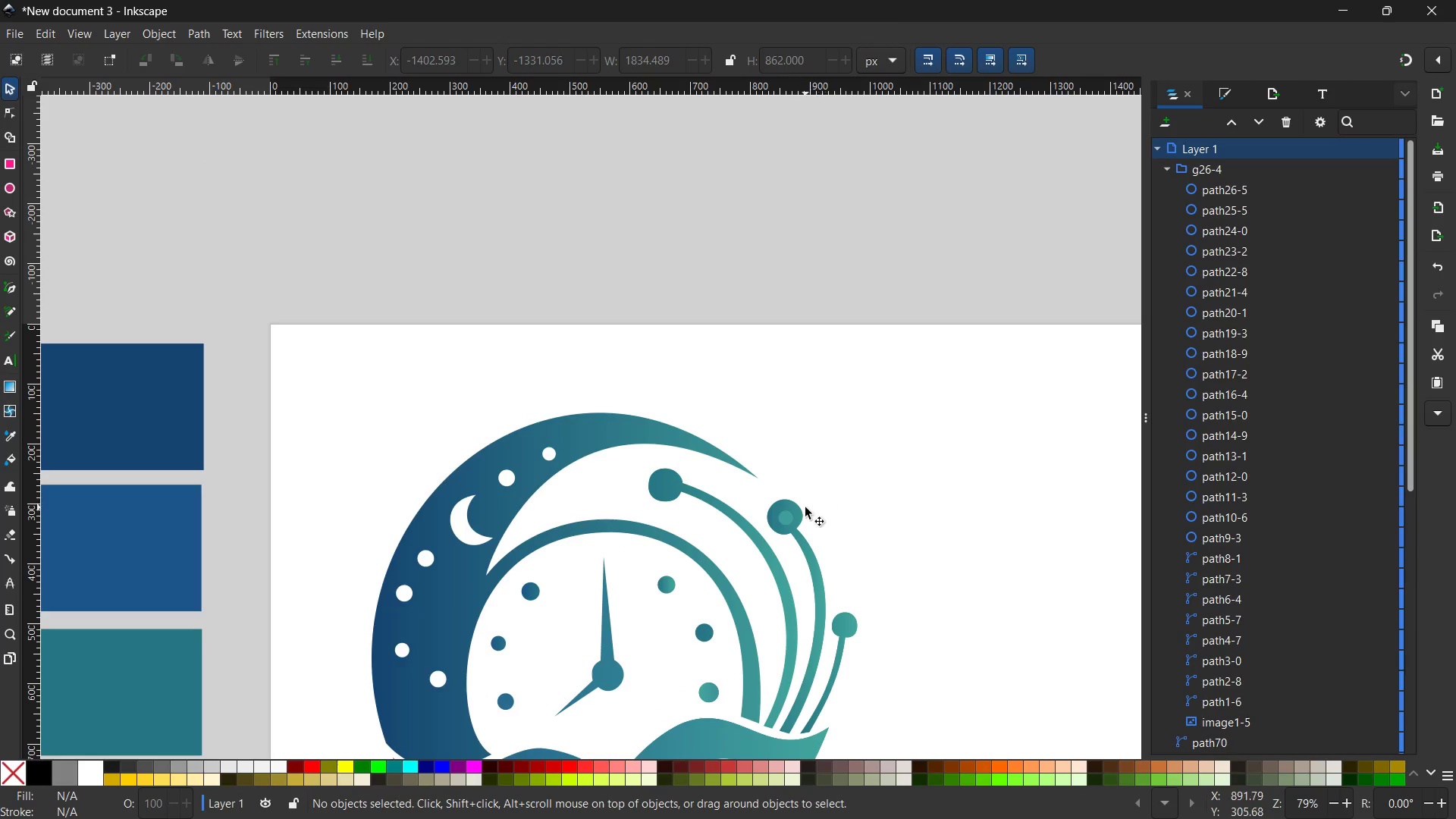 
left_click([805, 507])
 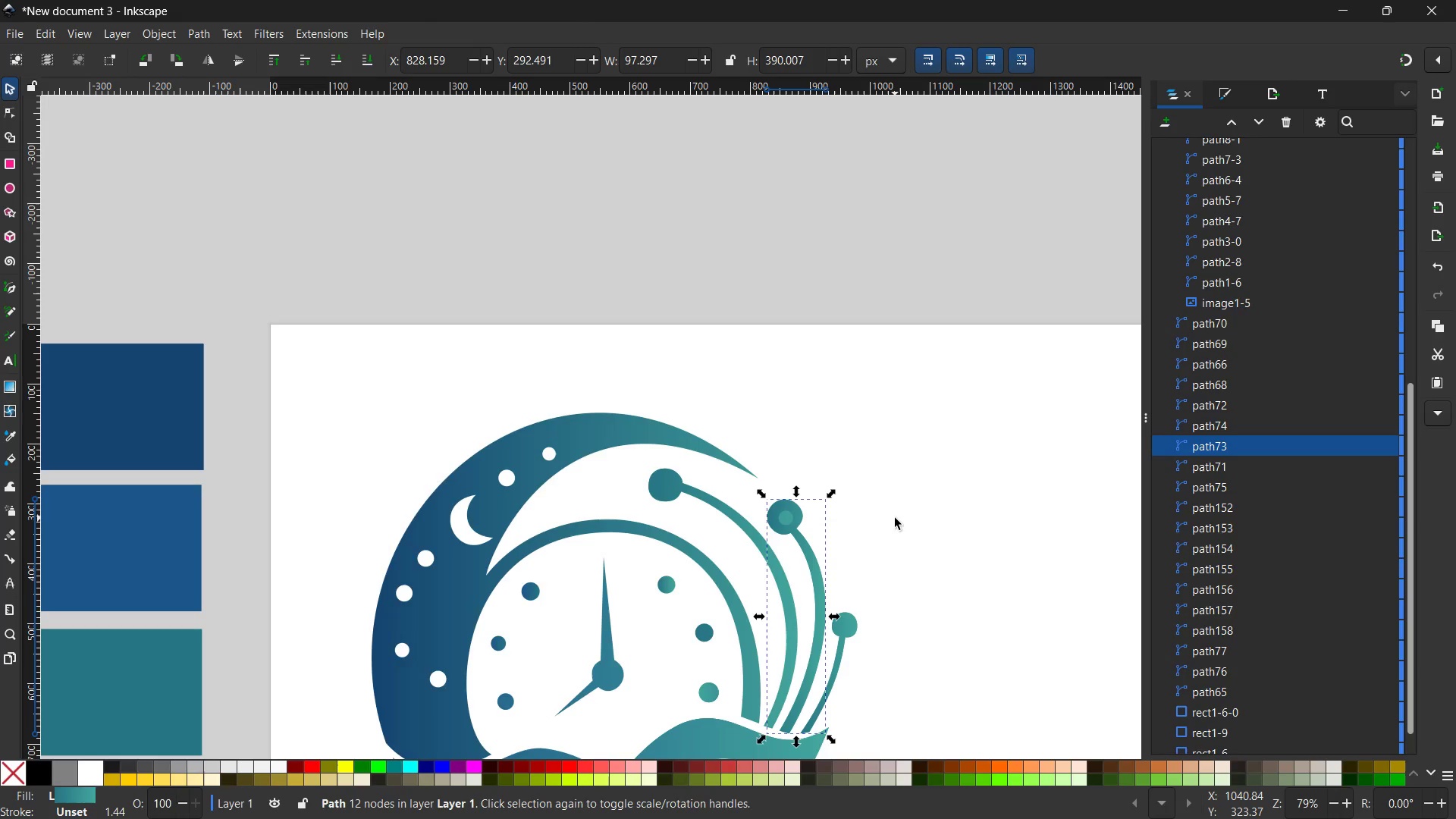 
scroll: coordinate [889, 516], scroll_direction: down, amount: 2.0
 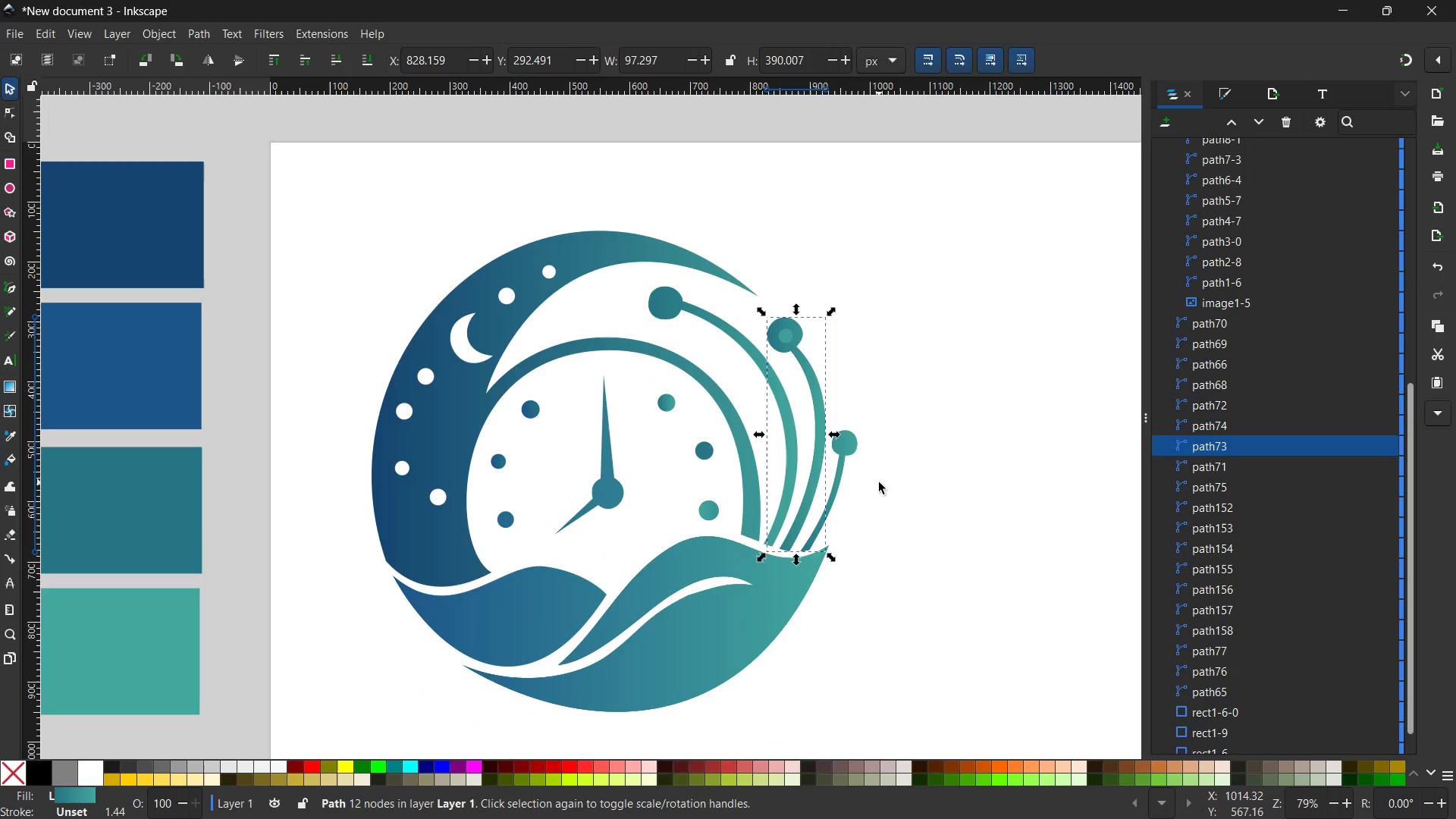 
key(Control+ControlLeft)
 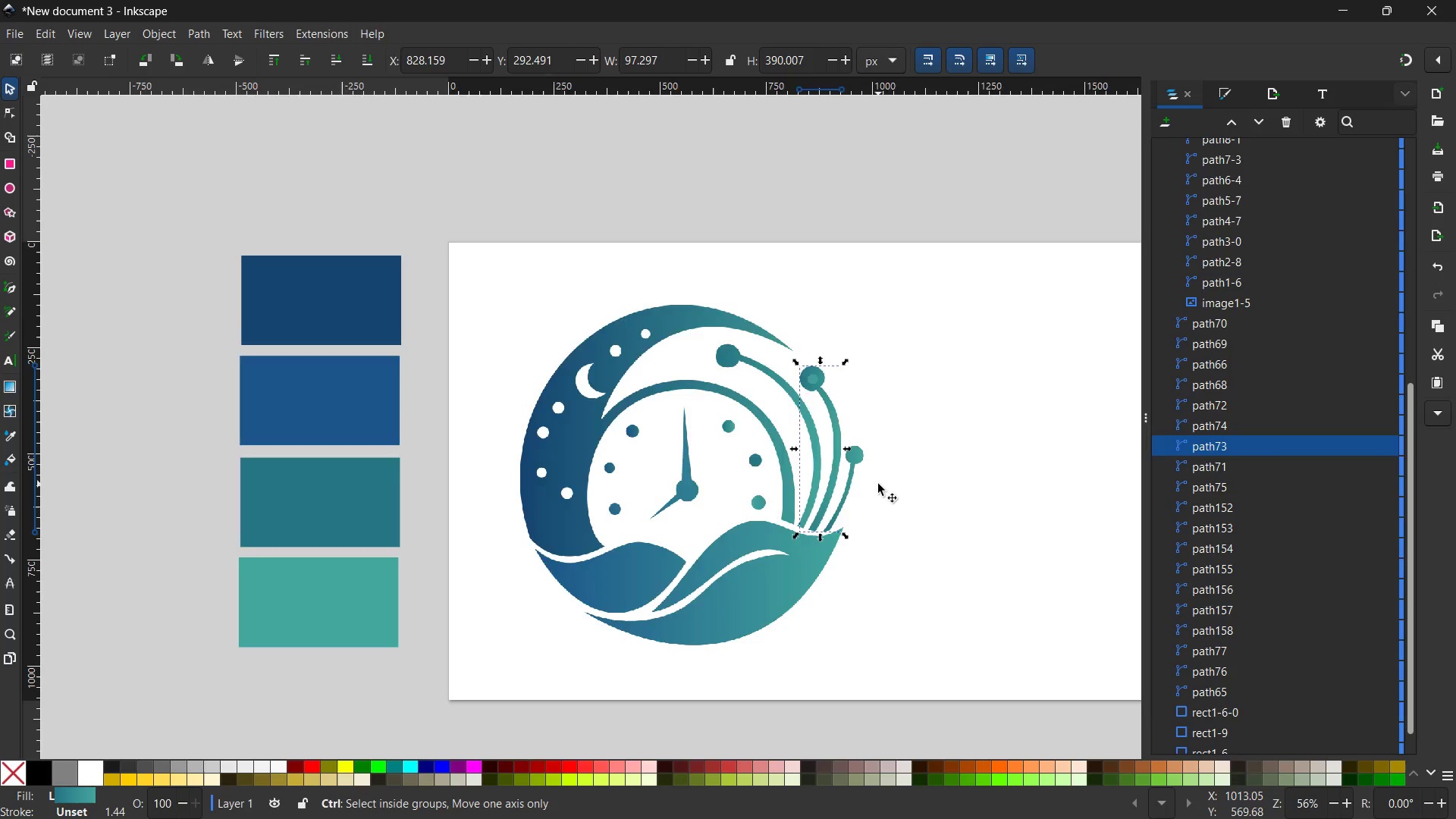 
scroll: coordinate [878, 484], scroll_direction: down, amount: 3.0
 